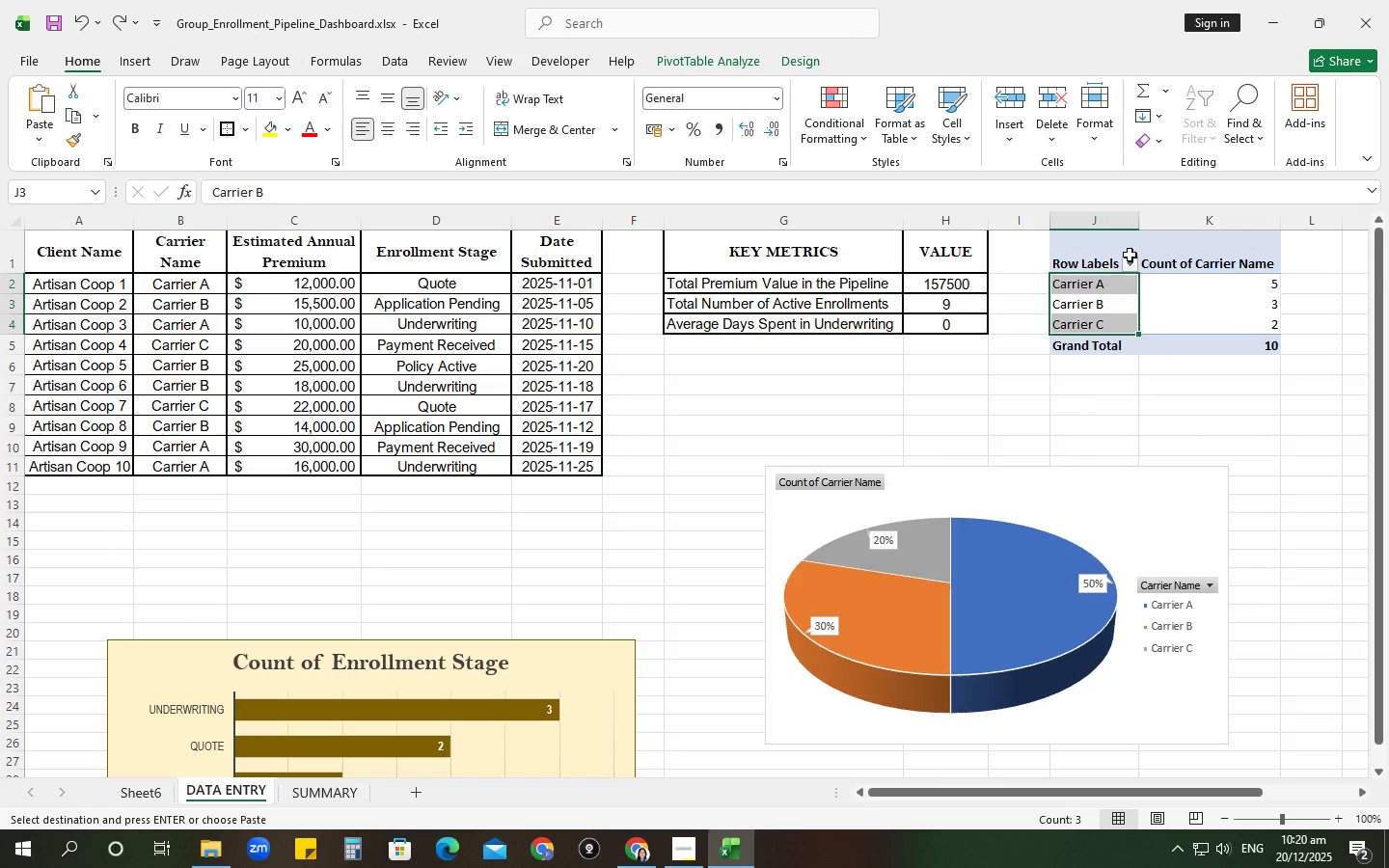 
left_click([1130, 250])
 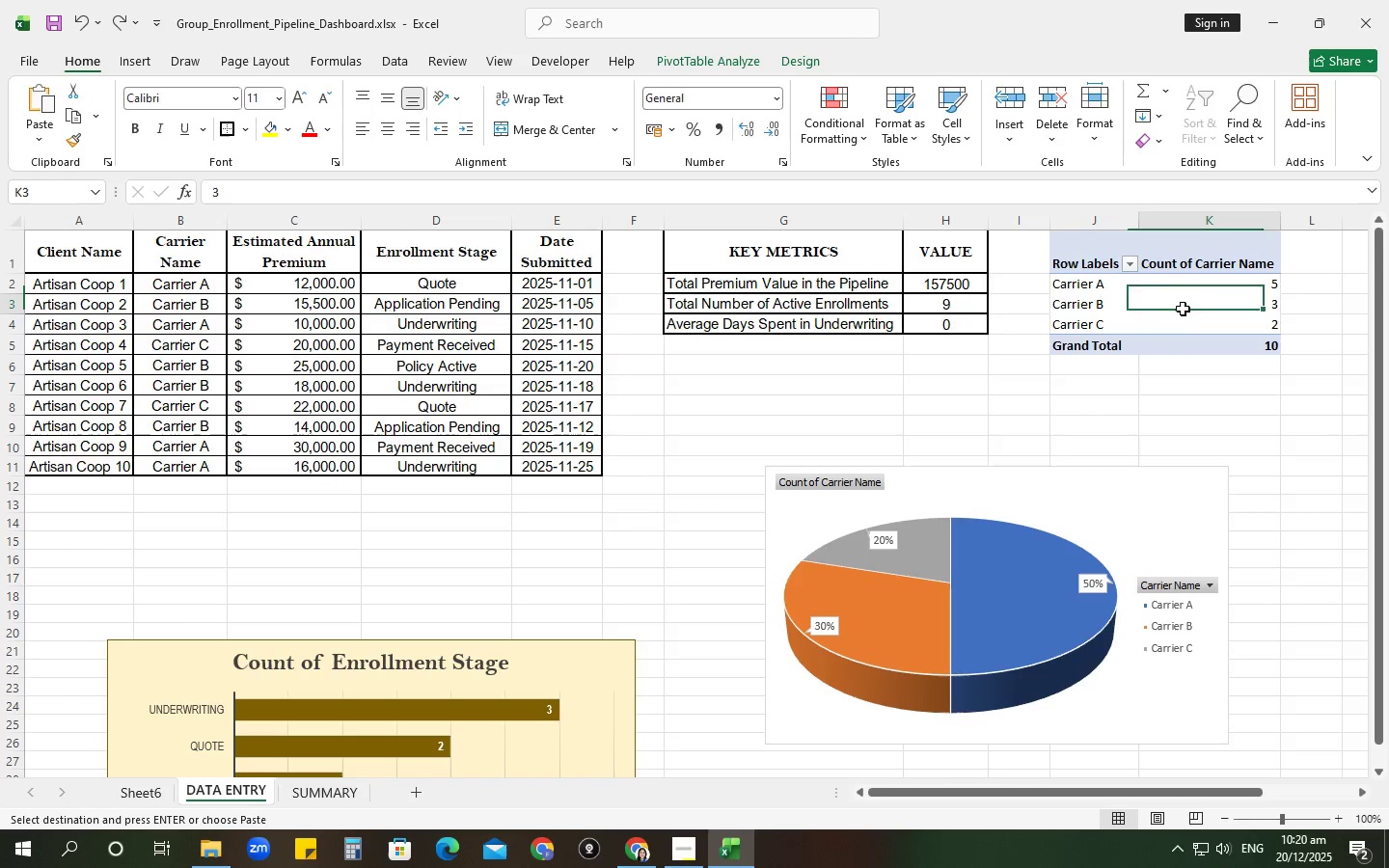 
double_click([1205, 284])
 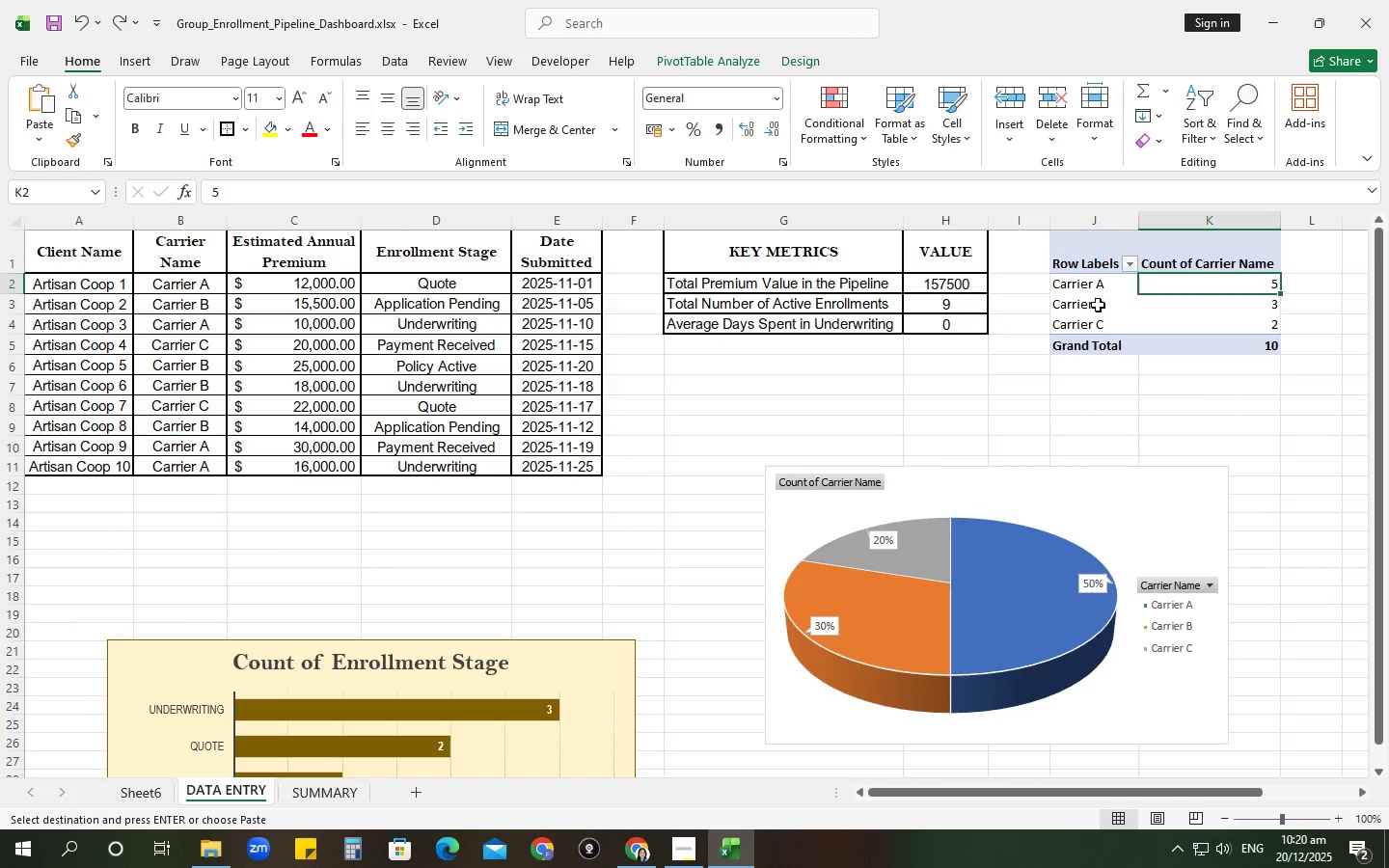 
double_click([1094, 282])
 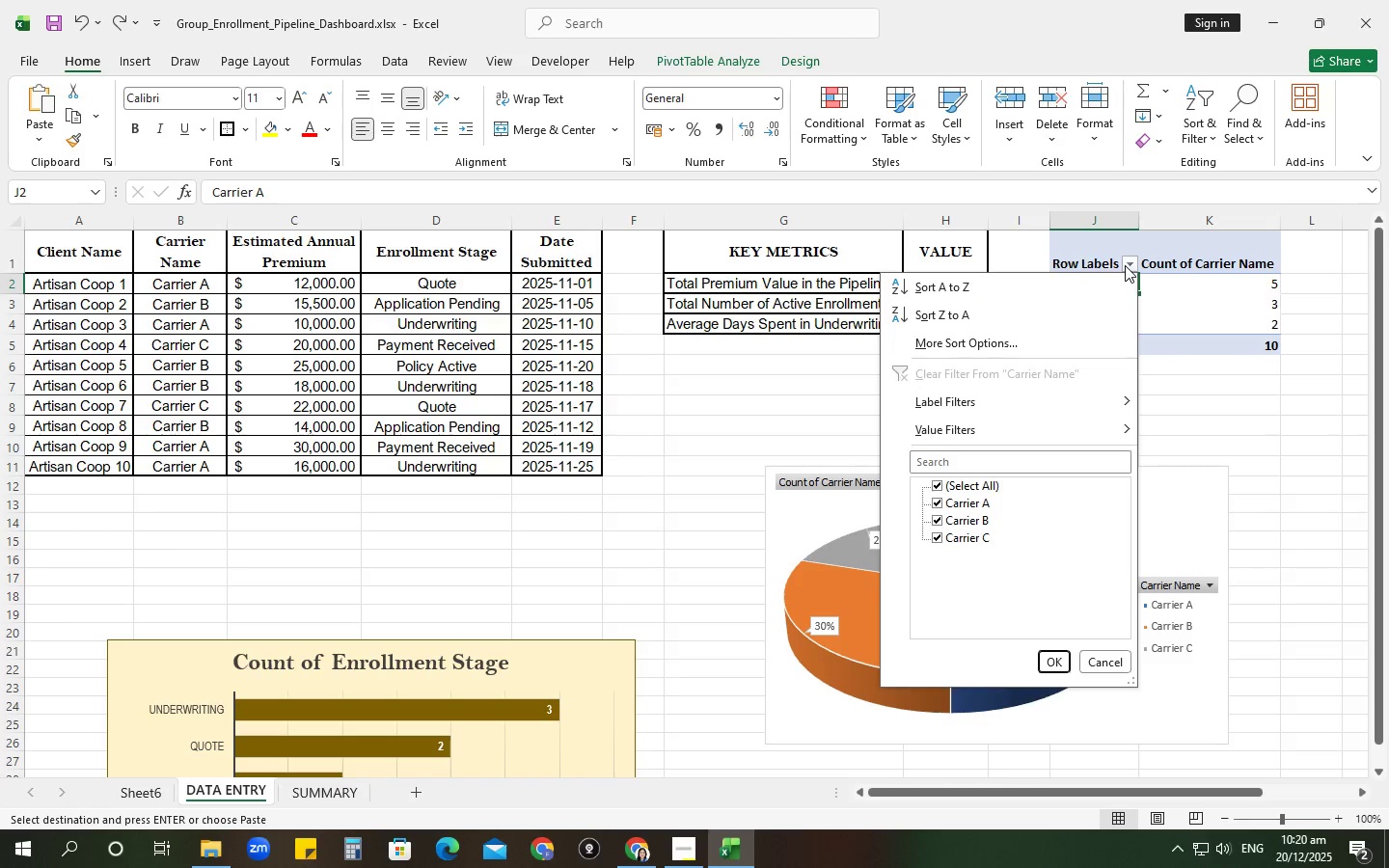 
left_click([1125, 265])
 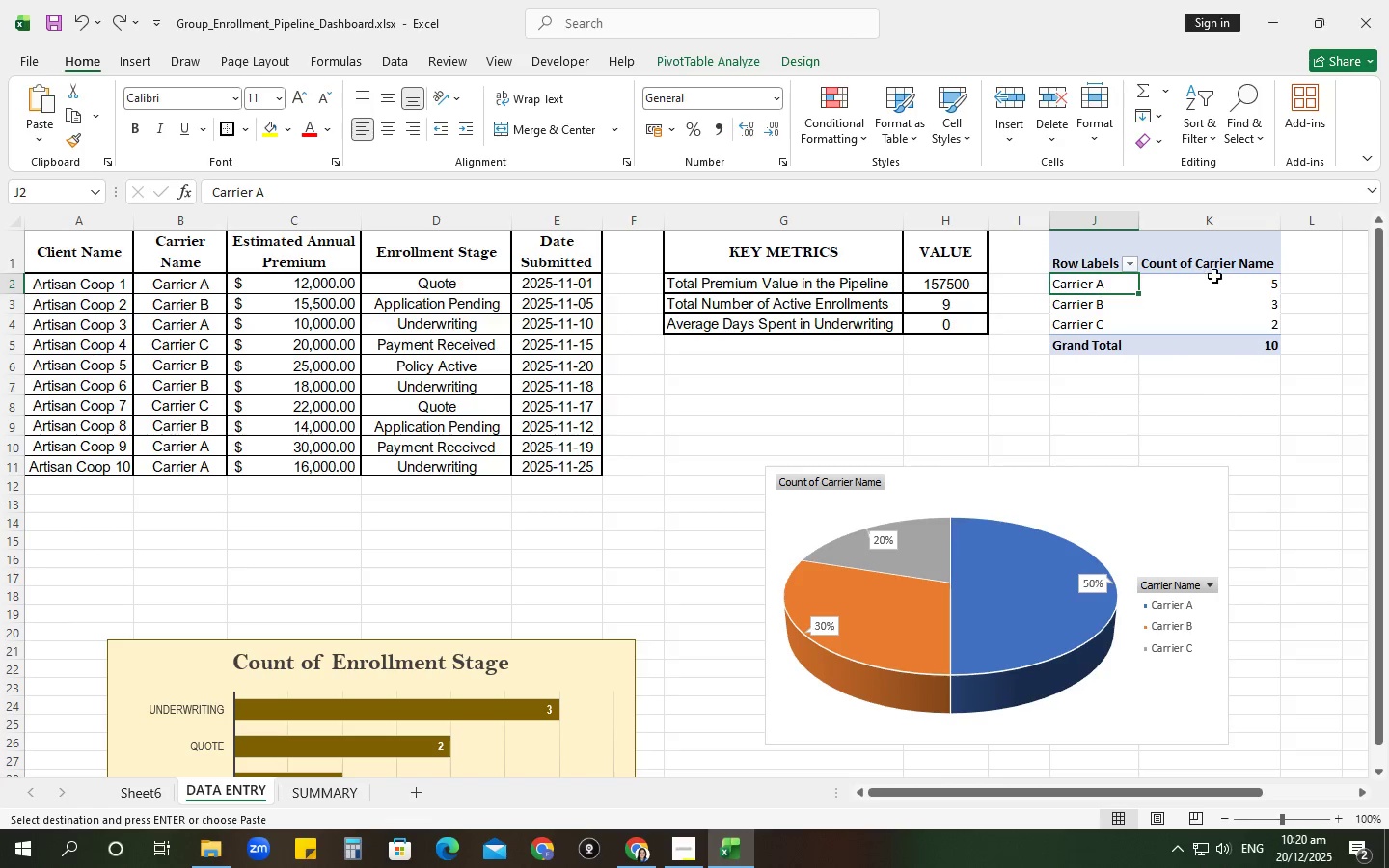 
left_click([1221, 279])
 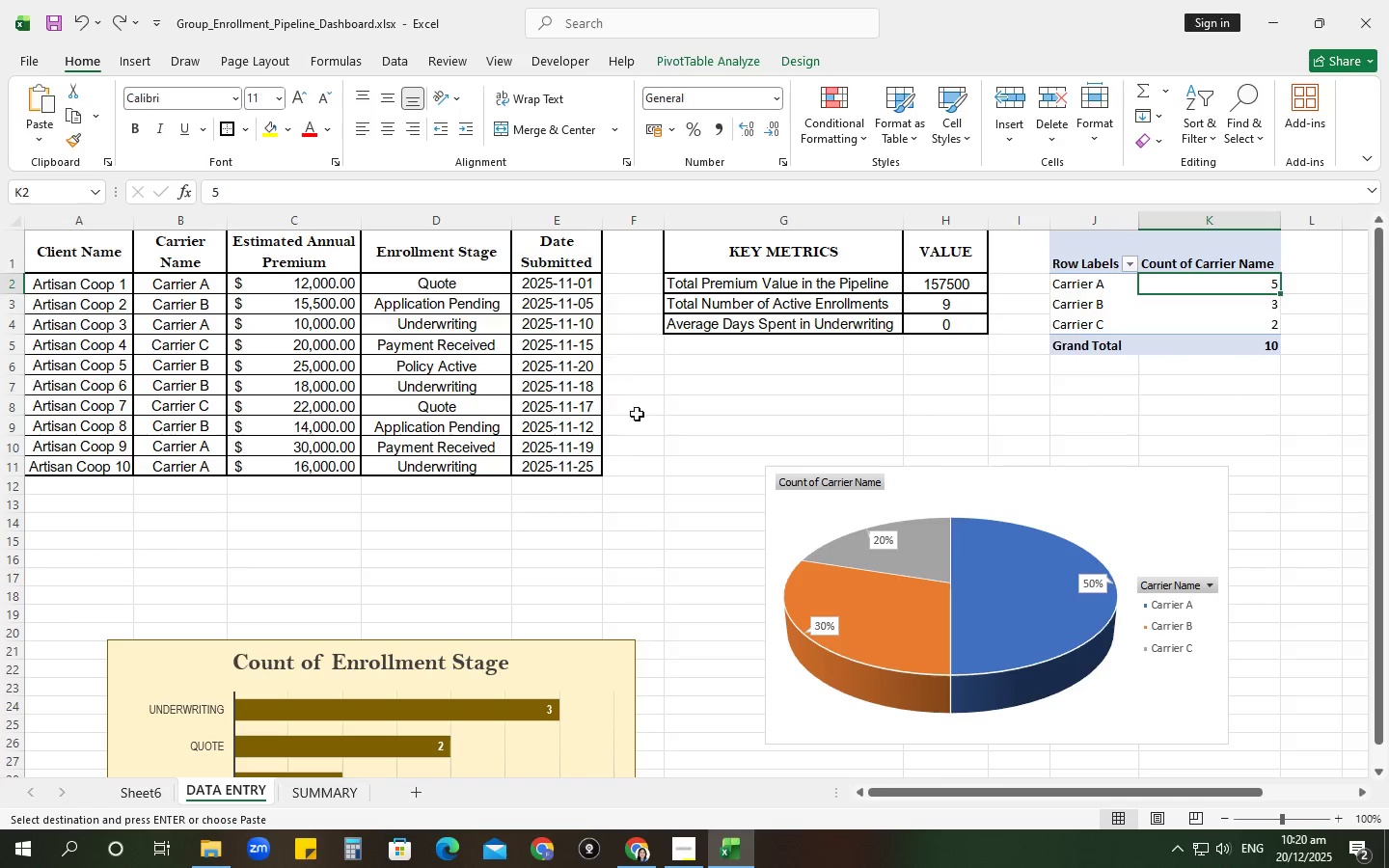 
left_click([666, 463])
 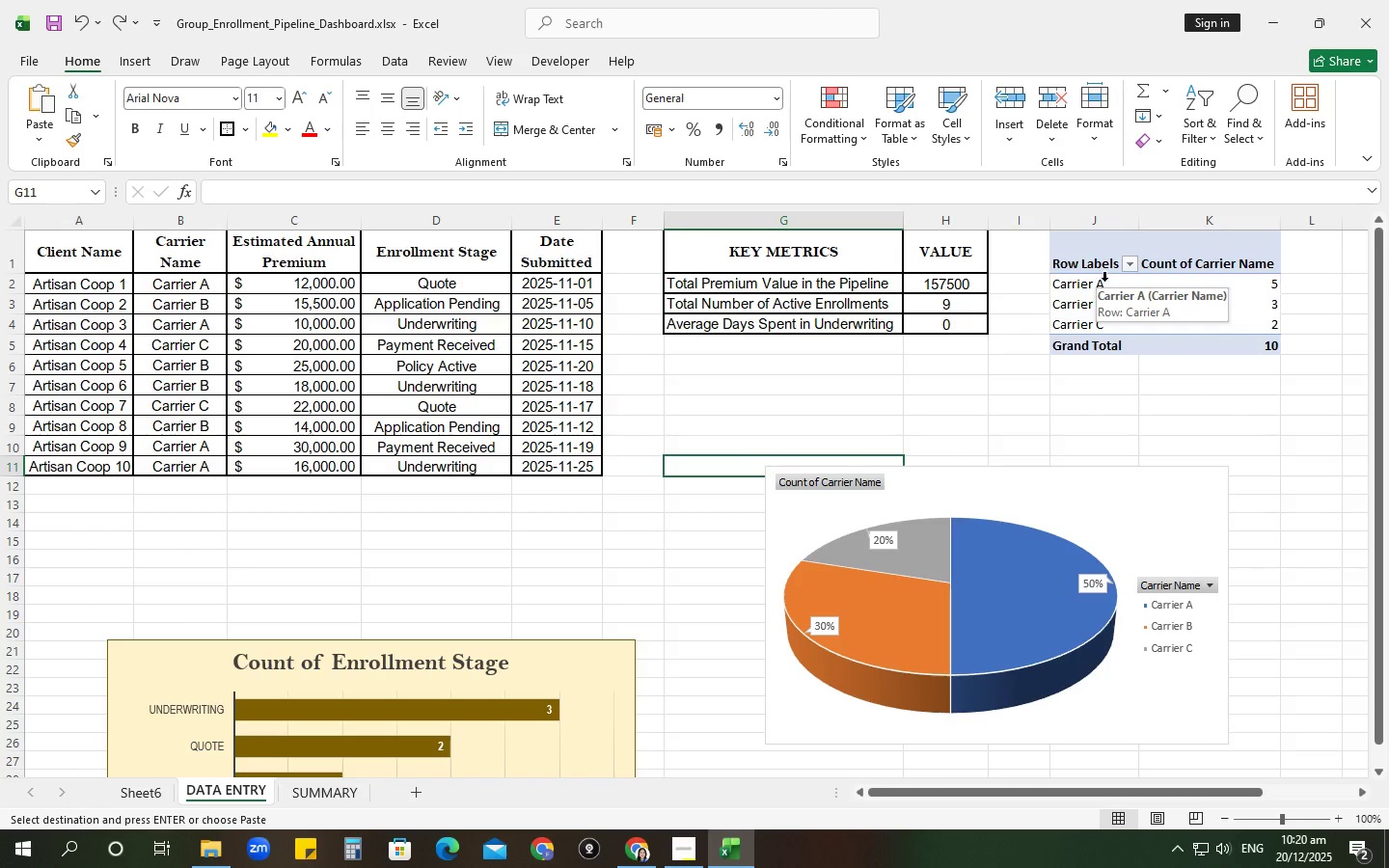 
wait(9.25)
 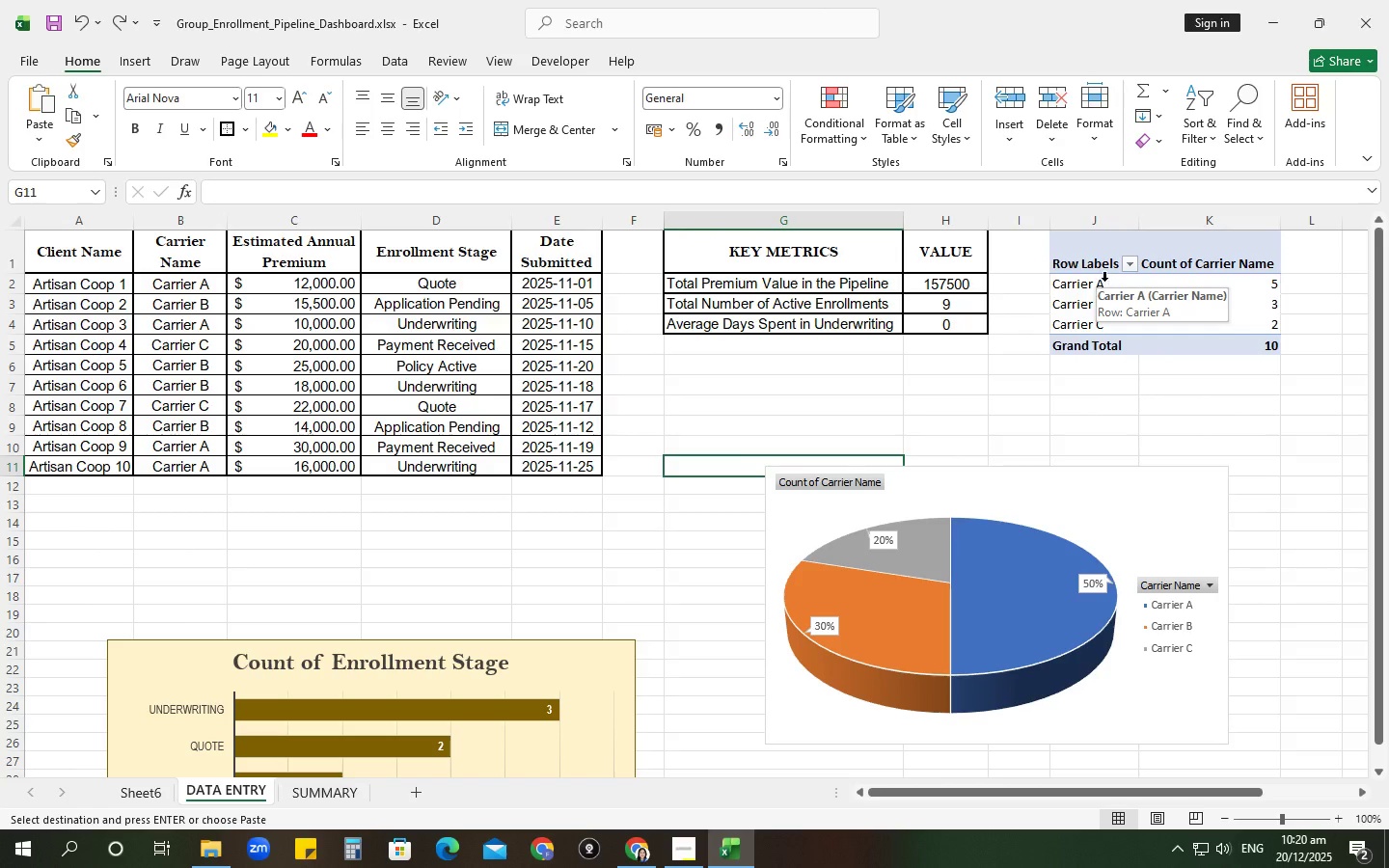 
left_click([1103, 270])
 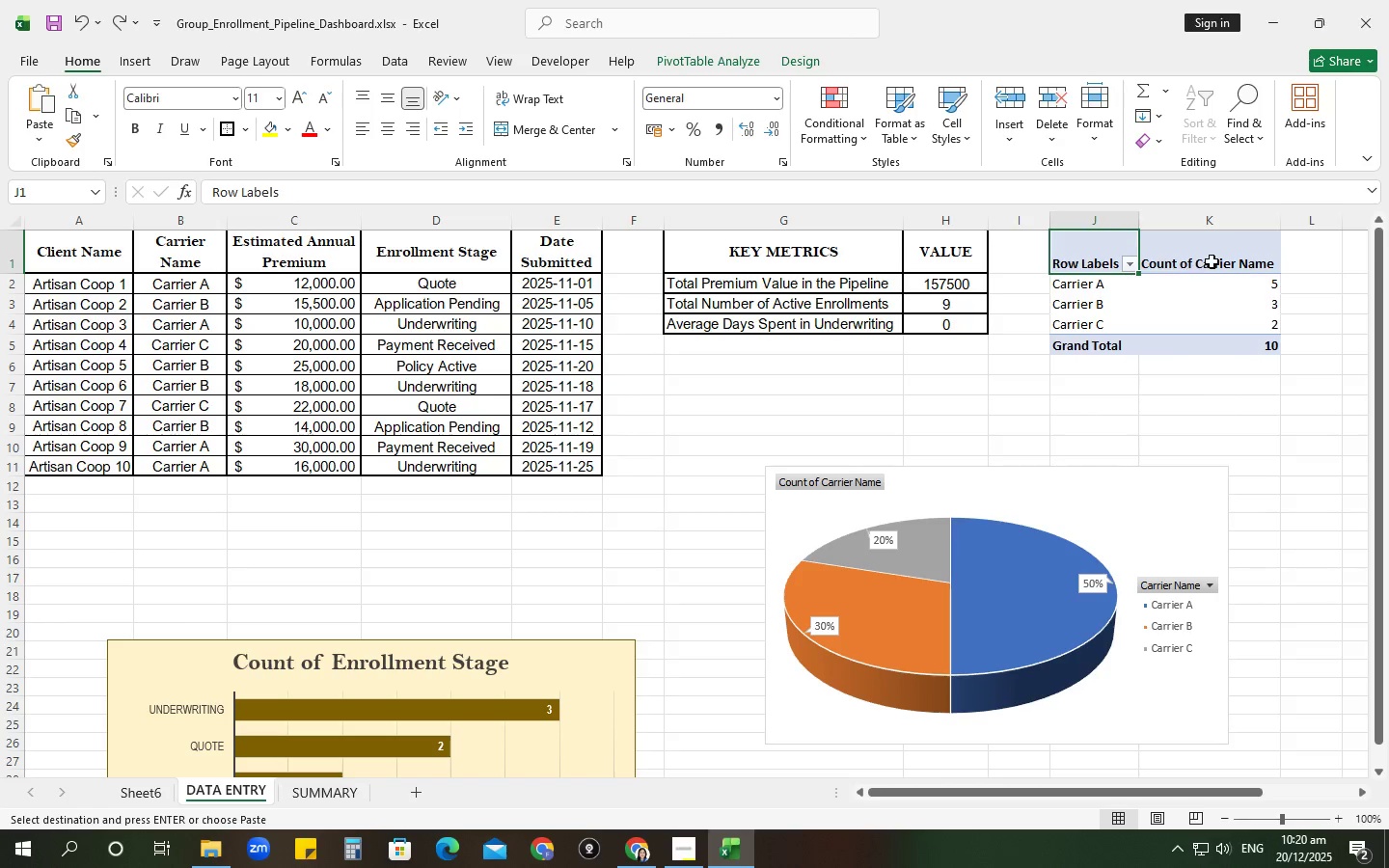 
left_click([1222, 285])
 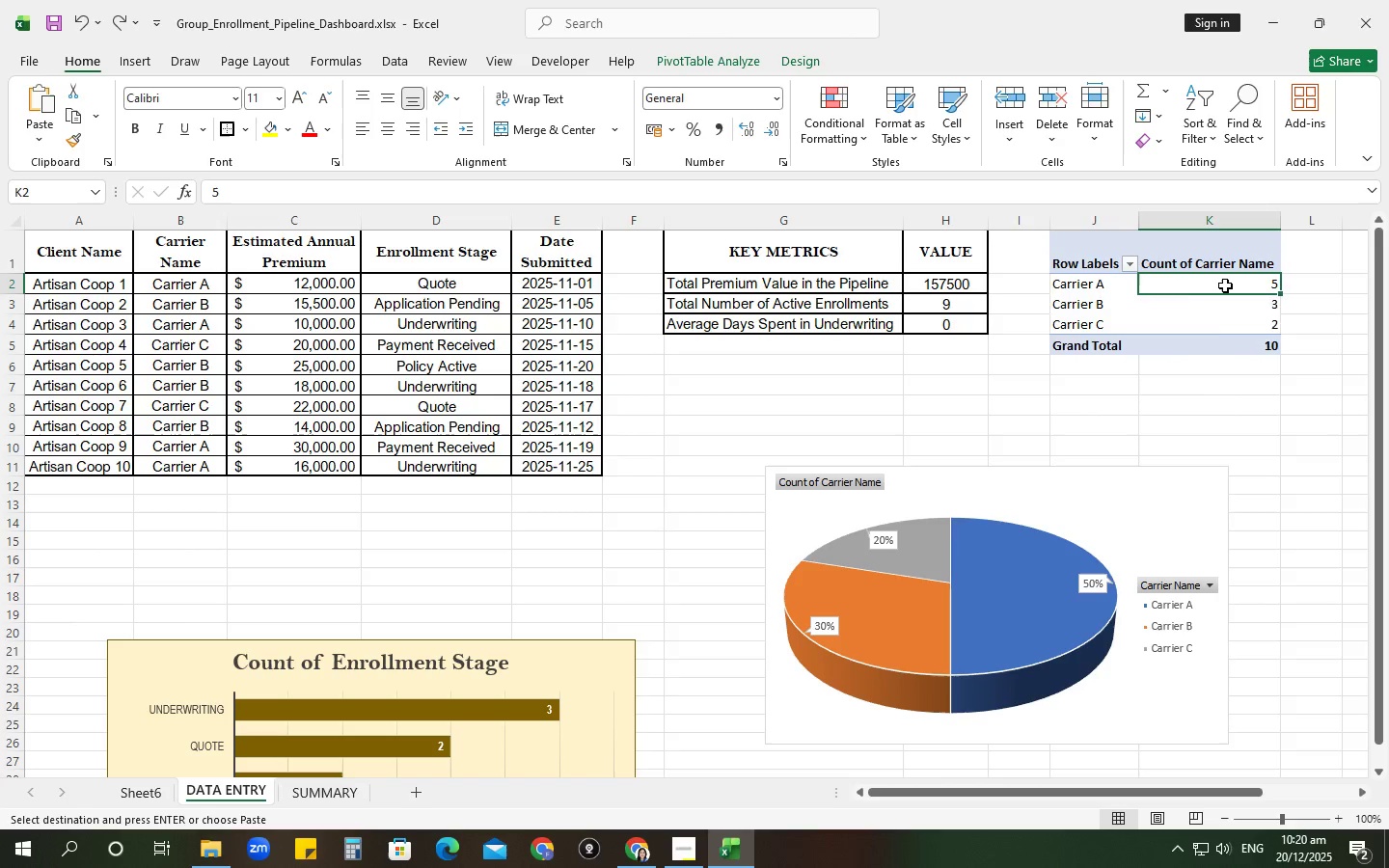 
type(=cu)
 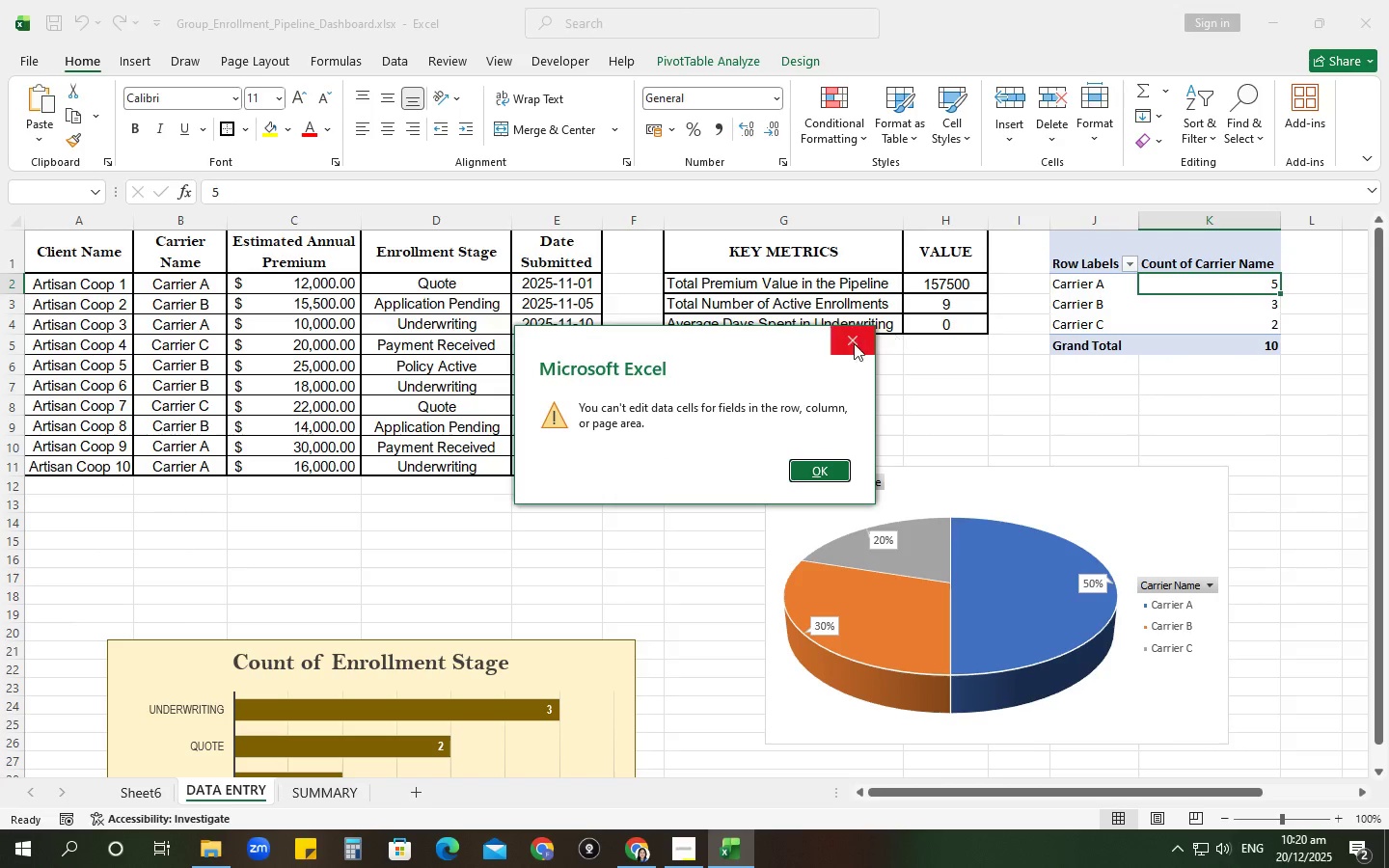 
double_click([1064, 469])
 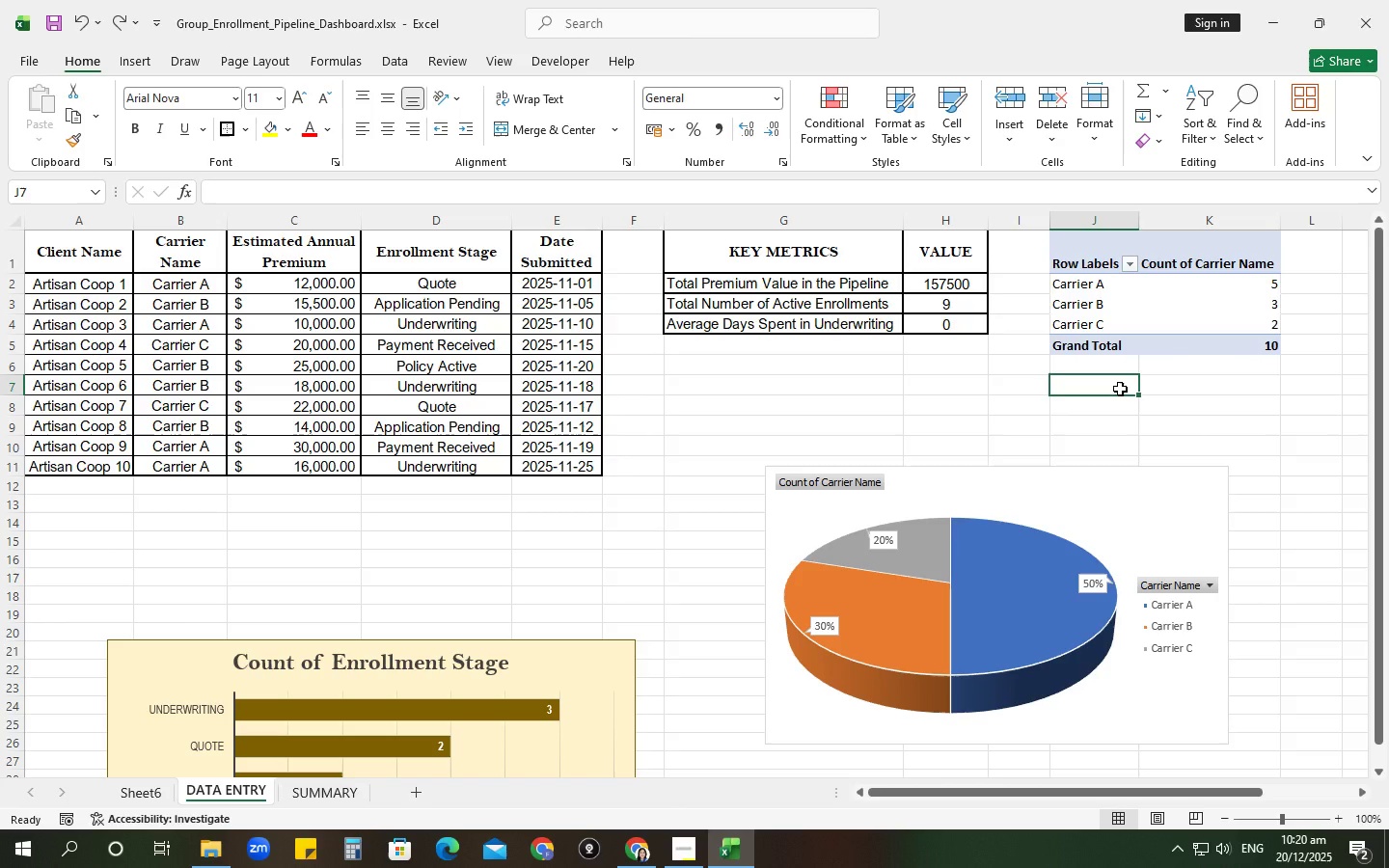 
type(Cari)
key(Backspace)
type(rier A )
key(Backspace)
key(Tab)
type(=)
key(Backspace)
 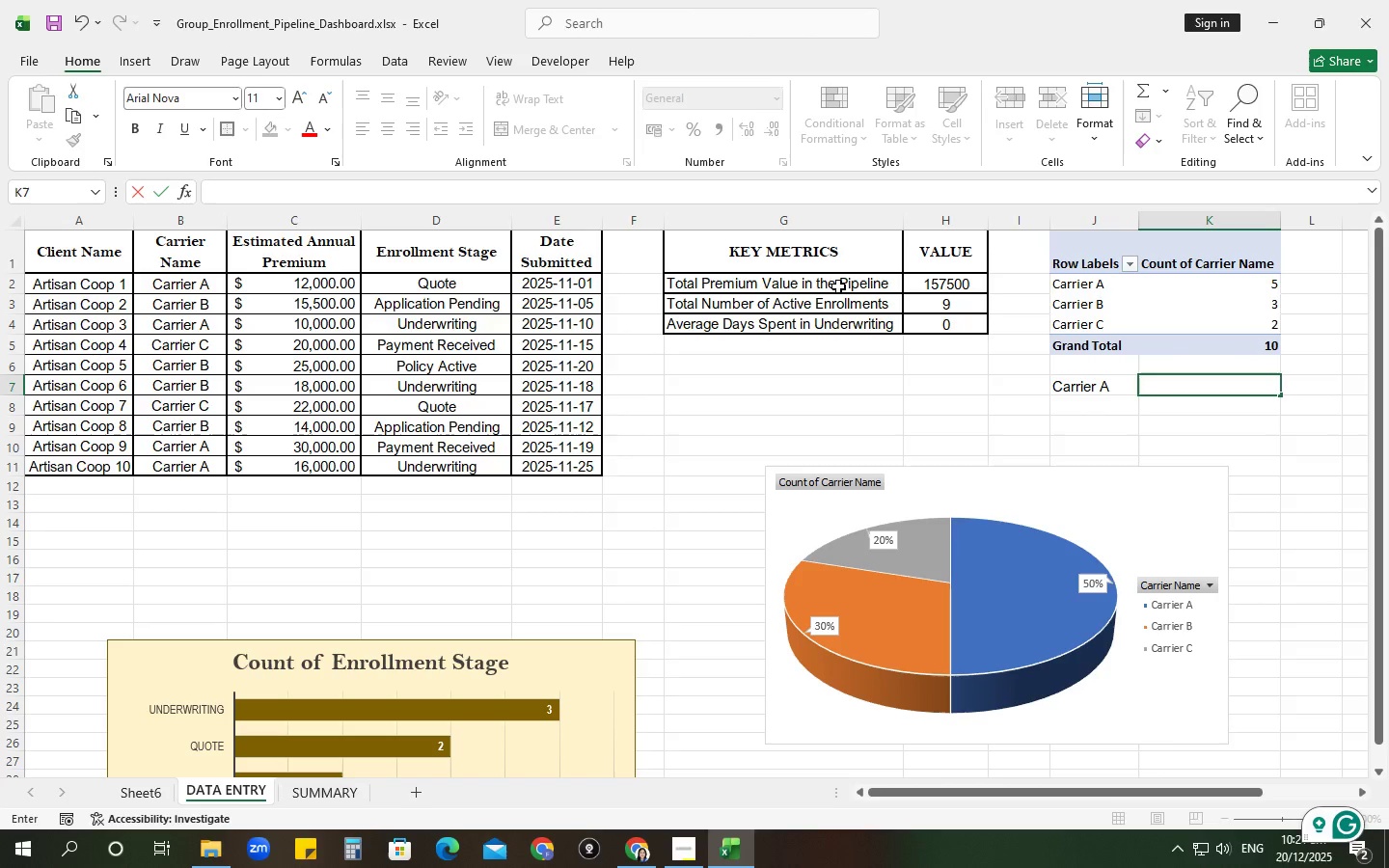 
left_click_drag(start_coordinate=[911, 317], to_coordinate=[911, 312])
 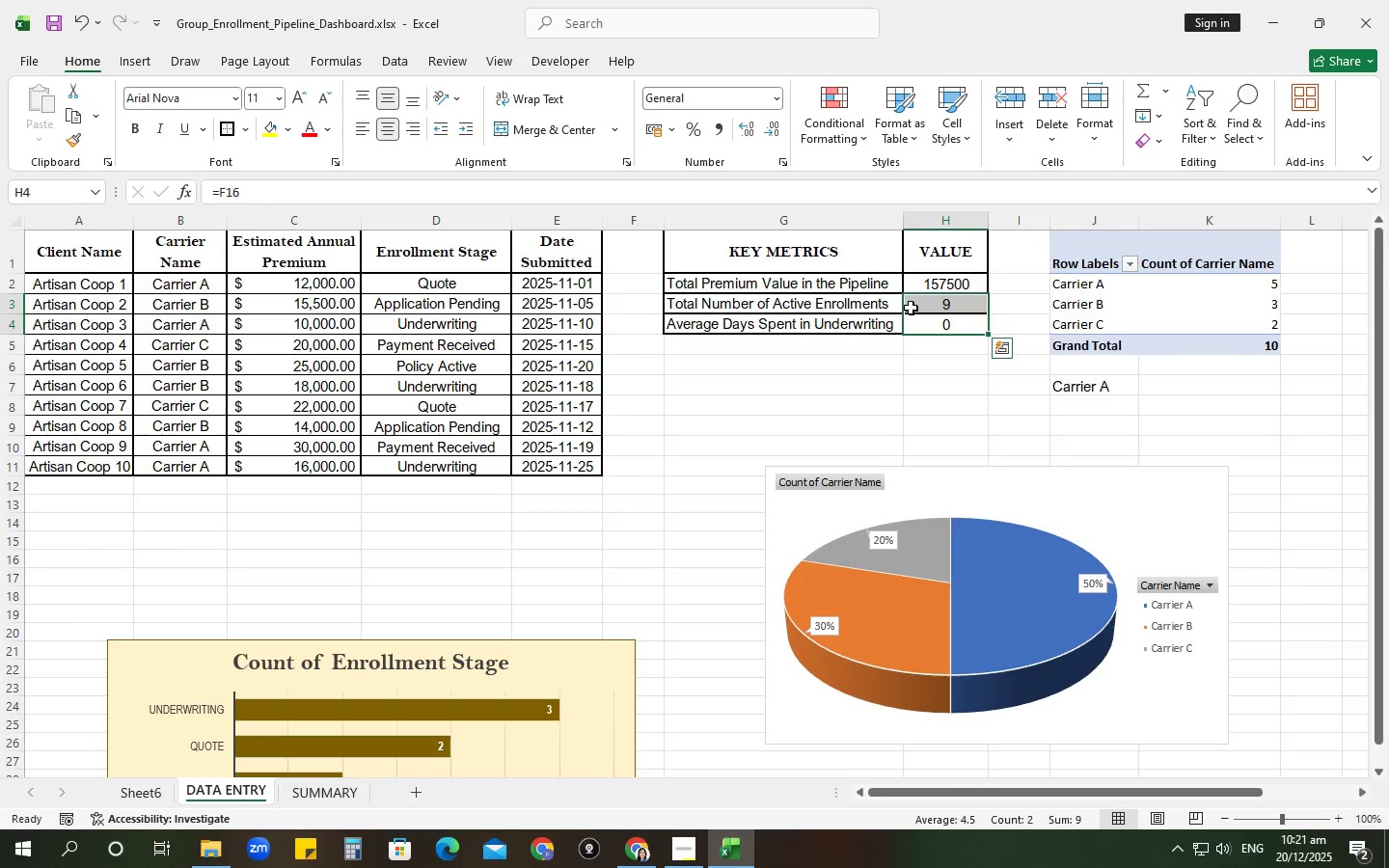 
left_click_drag(start_coordinate=[911, 305], to_coordinate=[906, 308])
 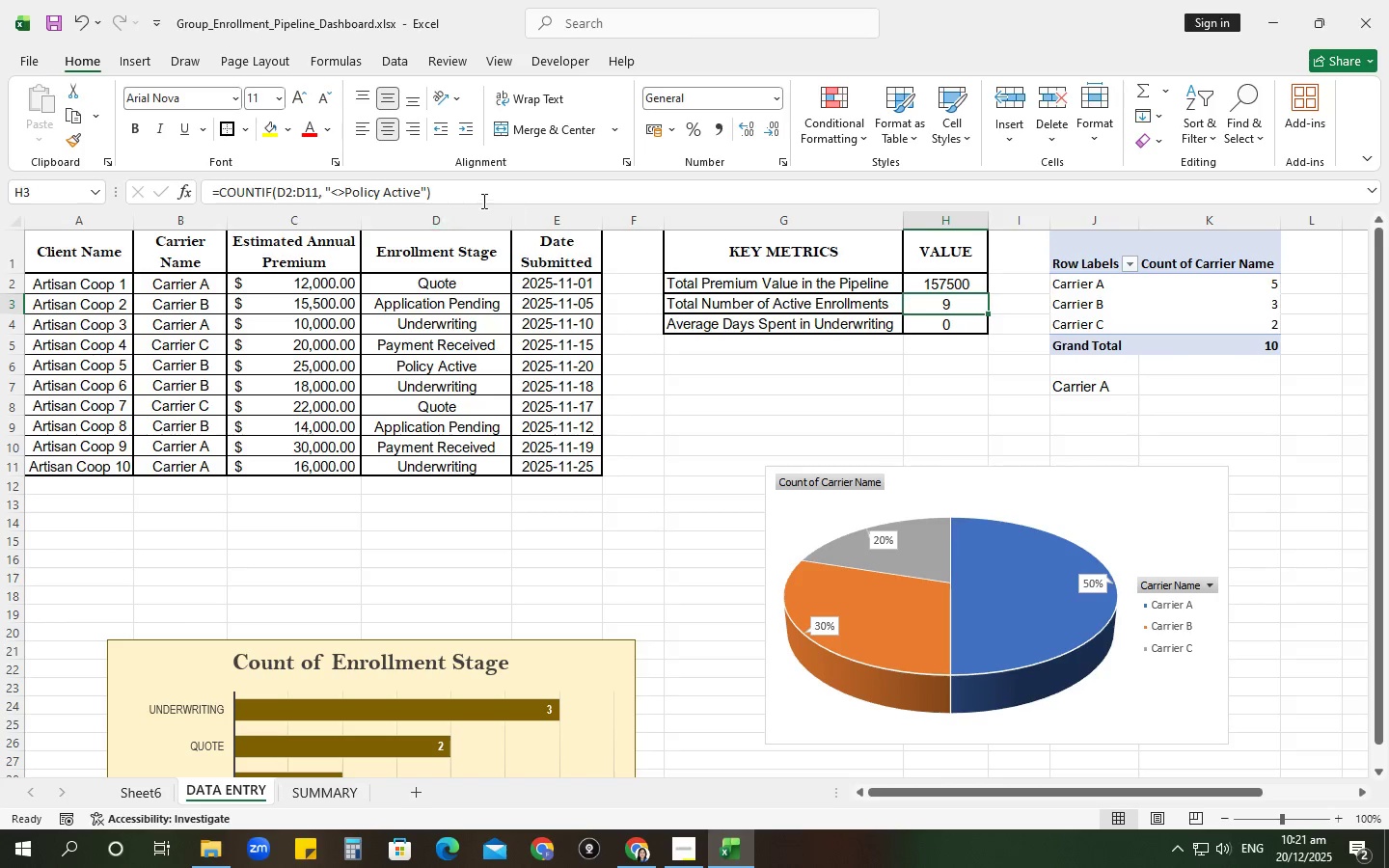 
left_click_drag(start_coordinate=[482, 199], to_coordinate=[143, 215])
 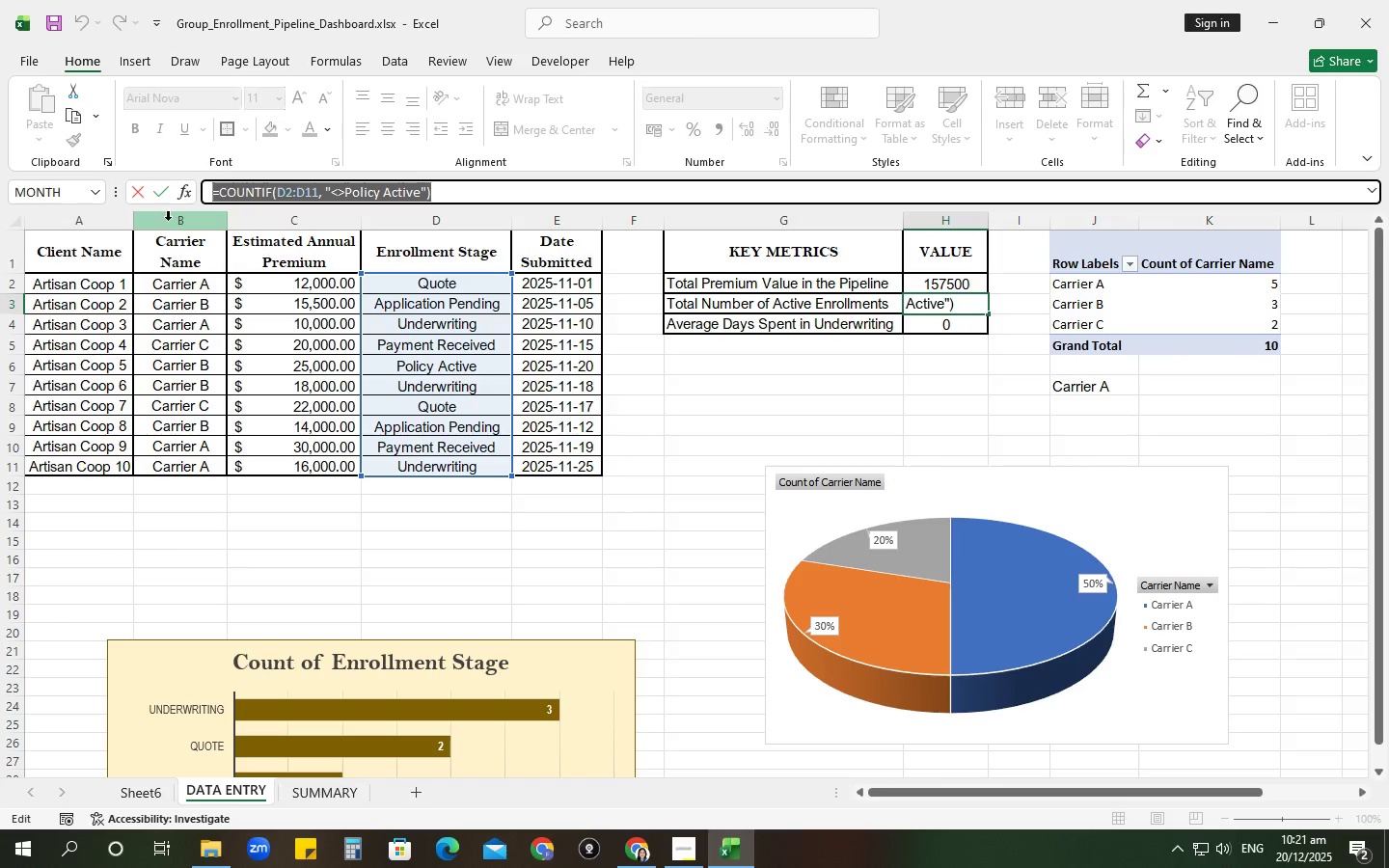 
key(Control+ControlLeft)
 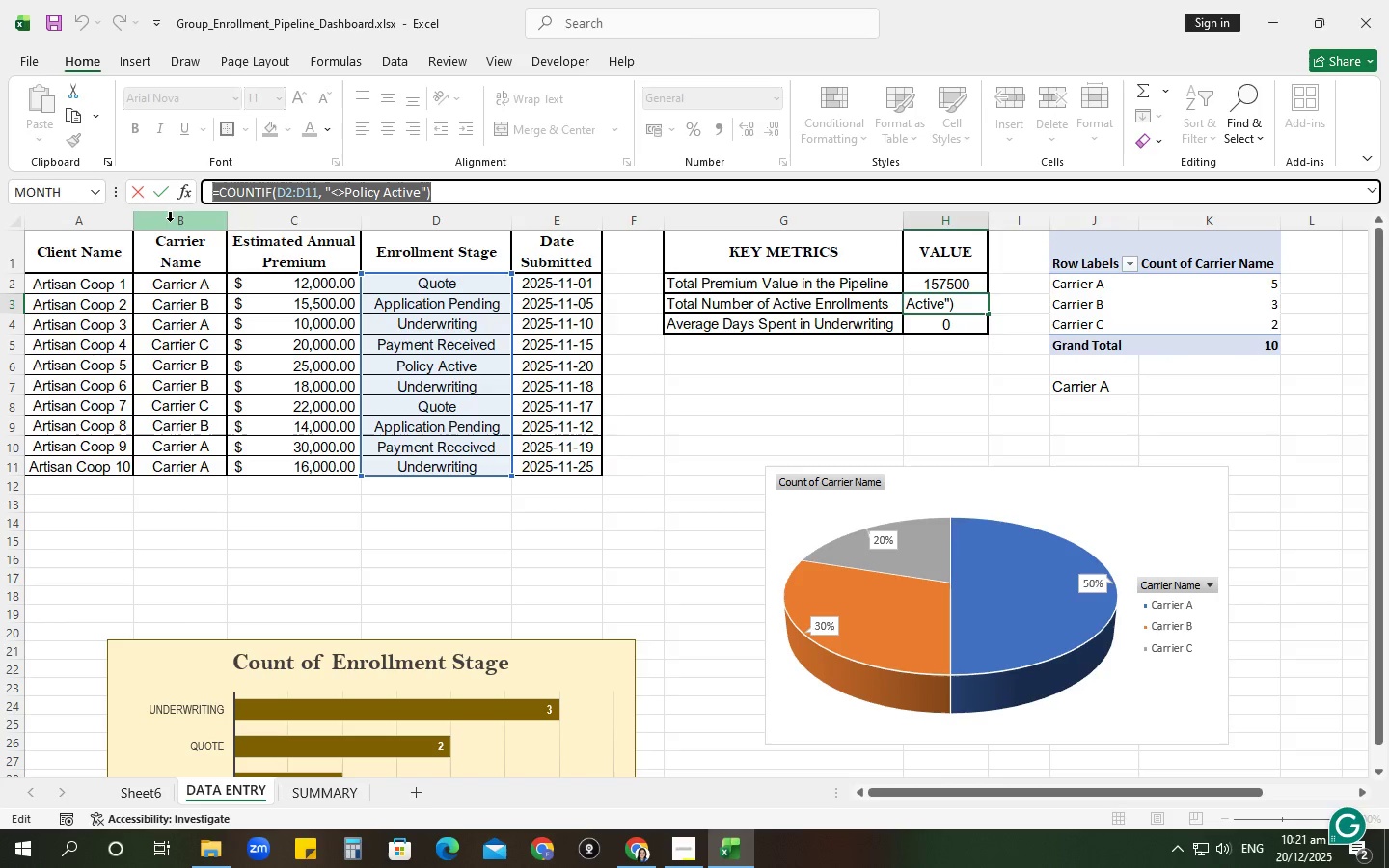 
key(Control+C)
 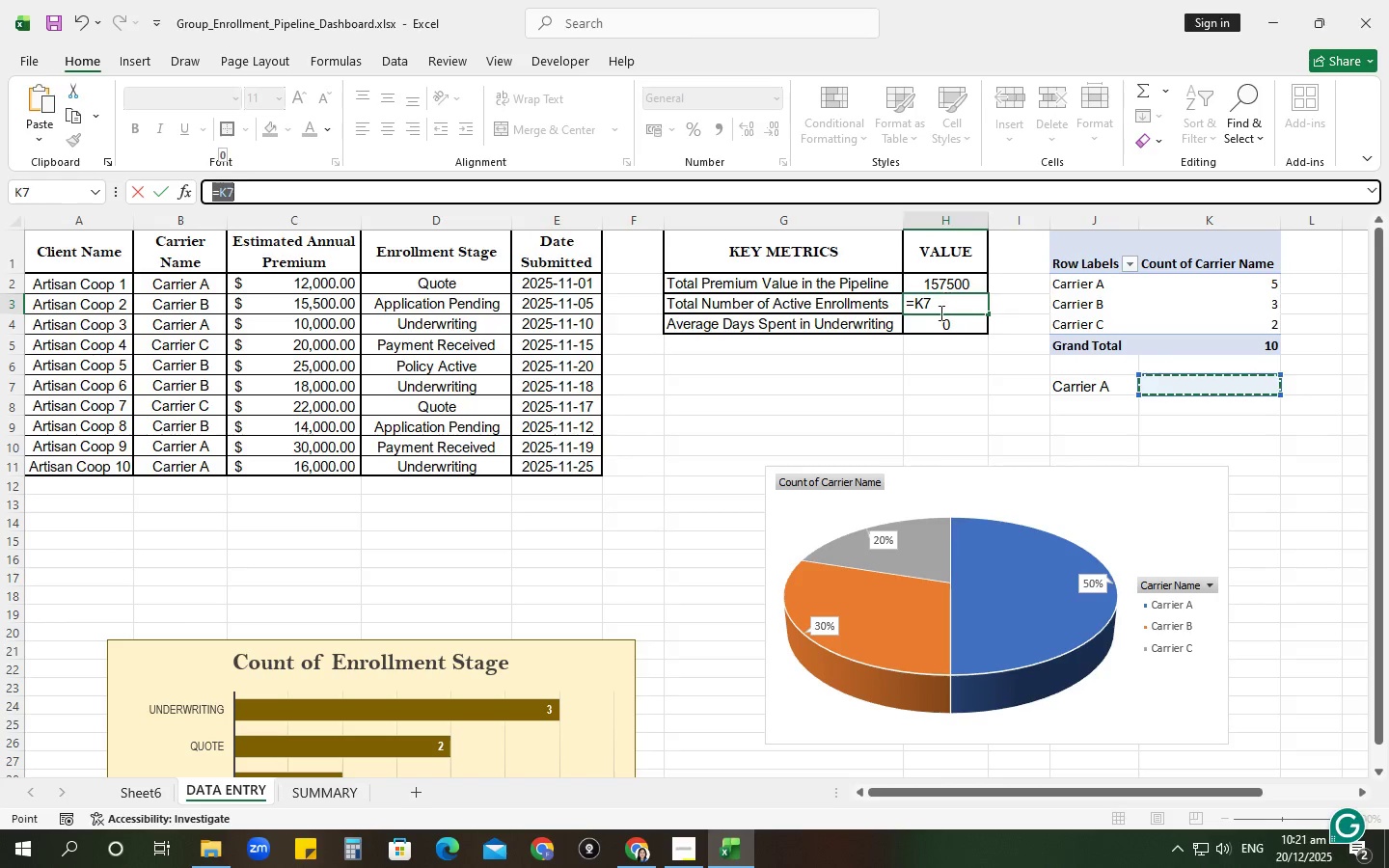 
key(Control+ControlLeft)
 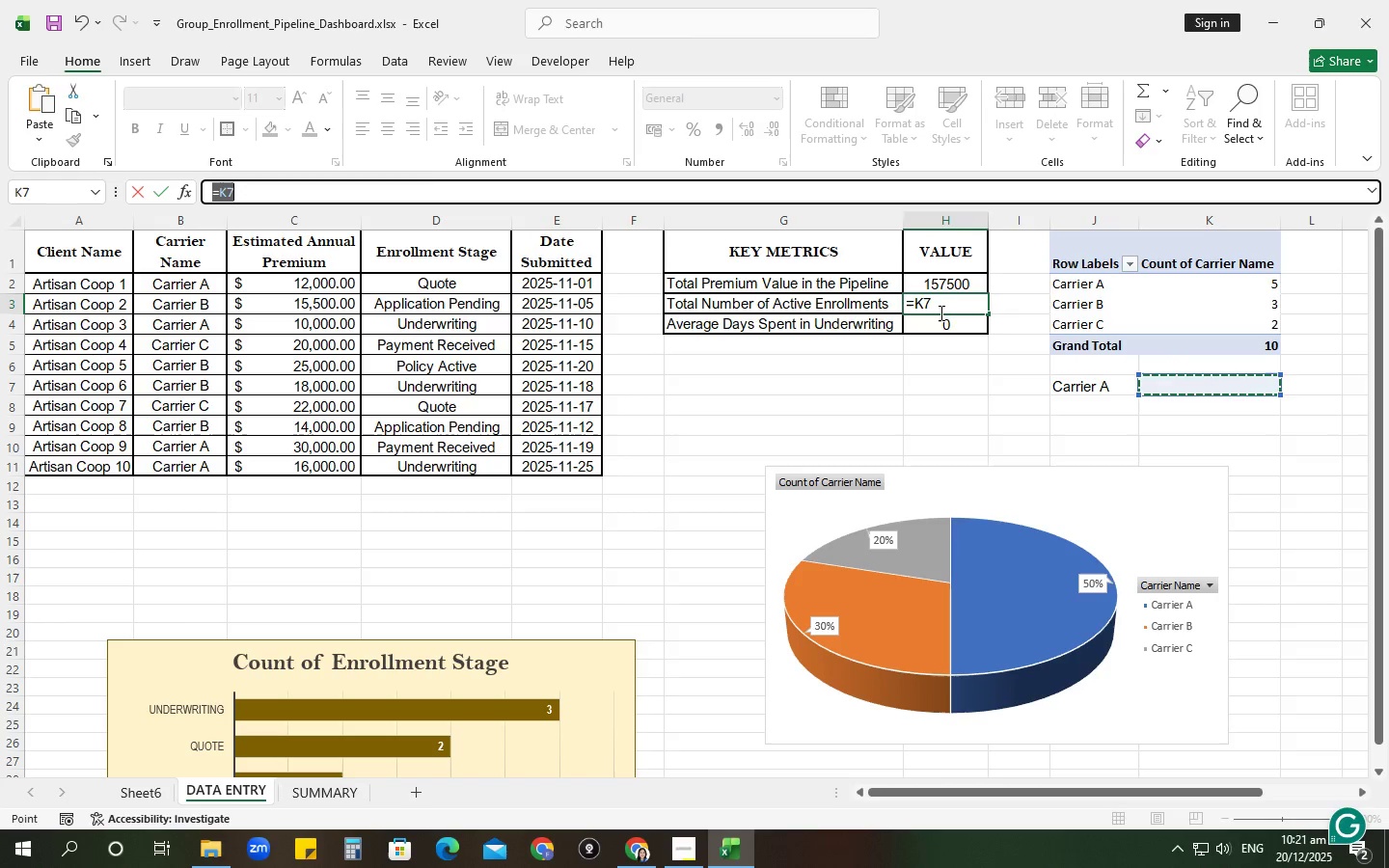 
key(Control+Z)
 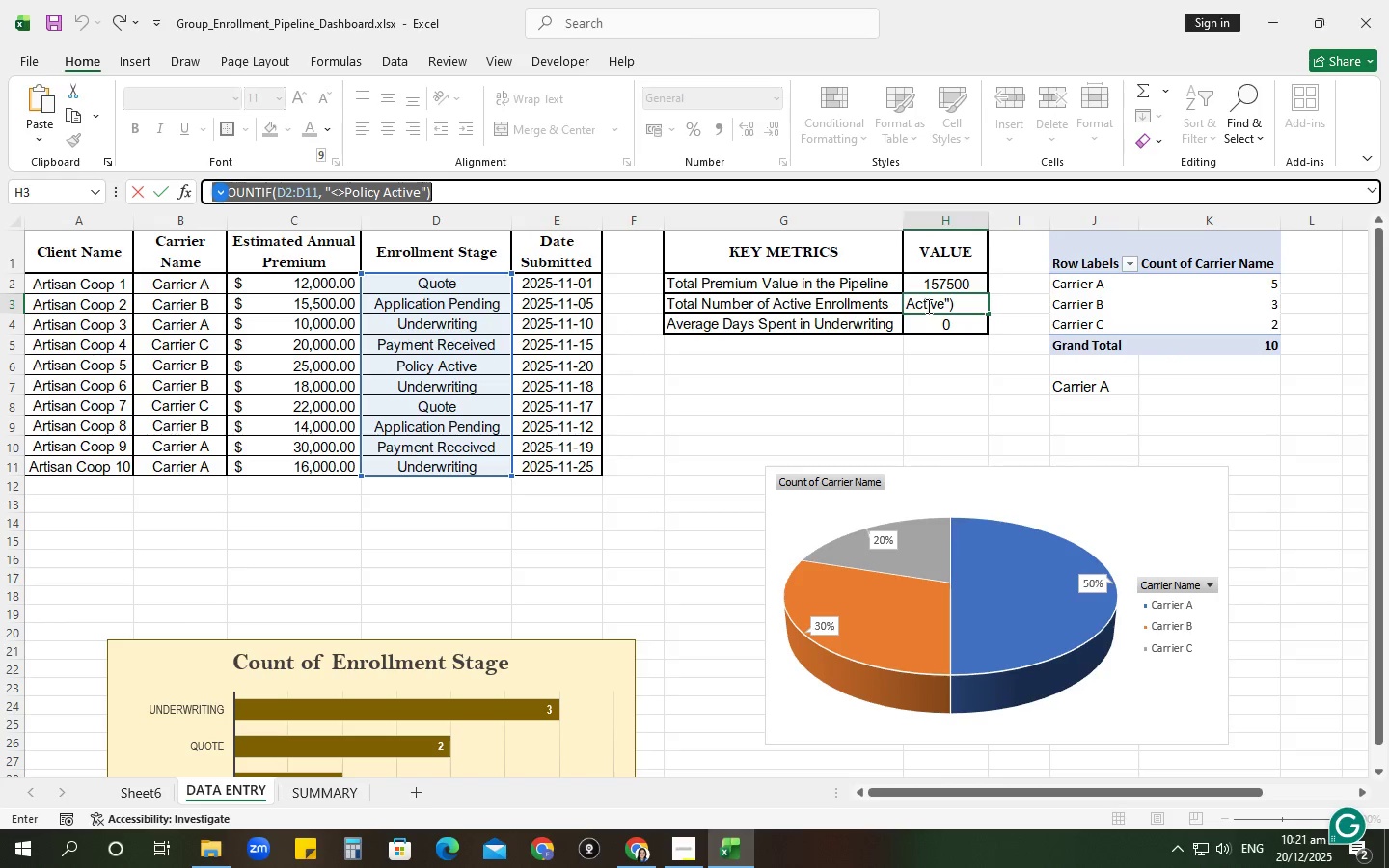 
key(Control+C)
 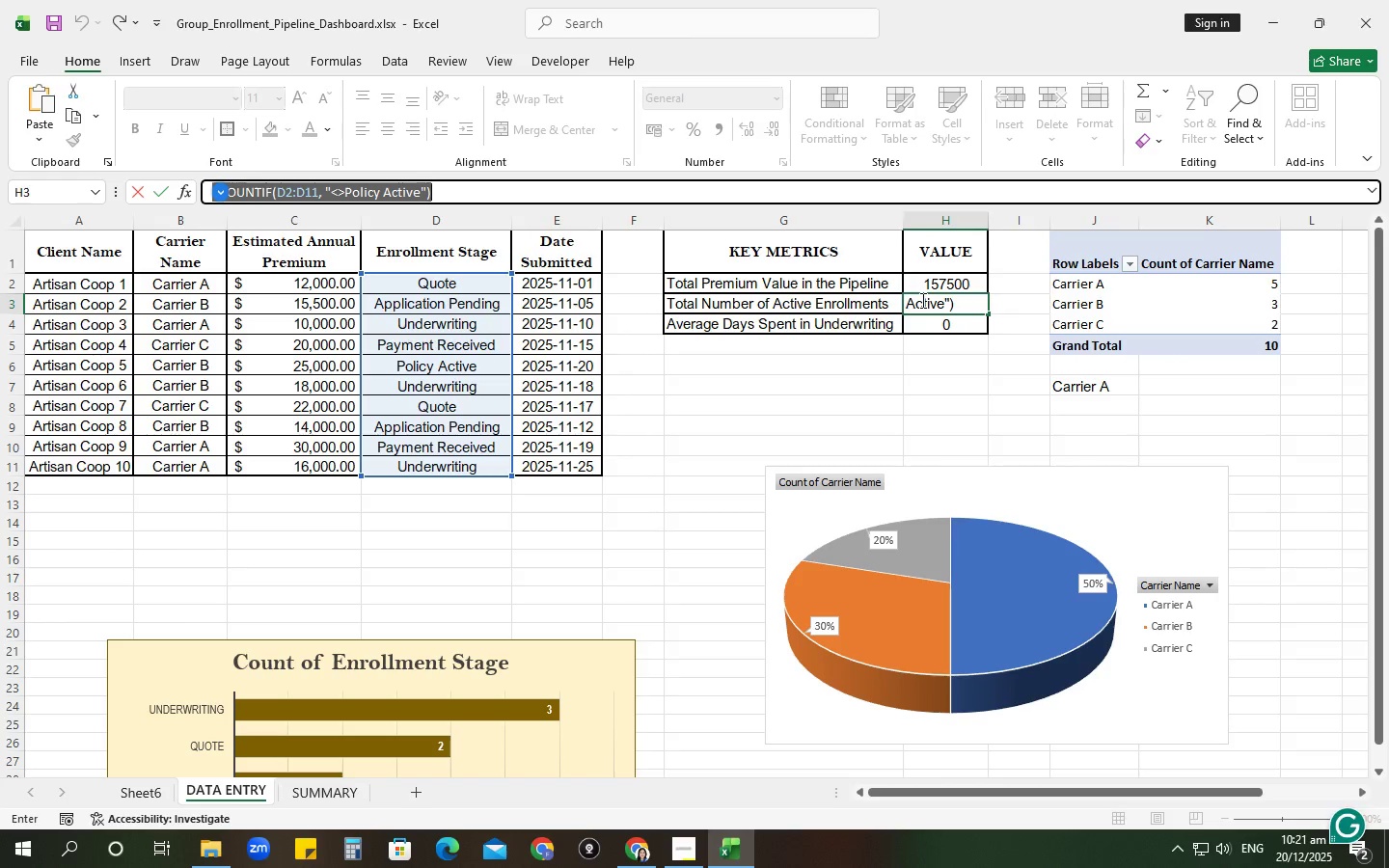 
key(Enter)
 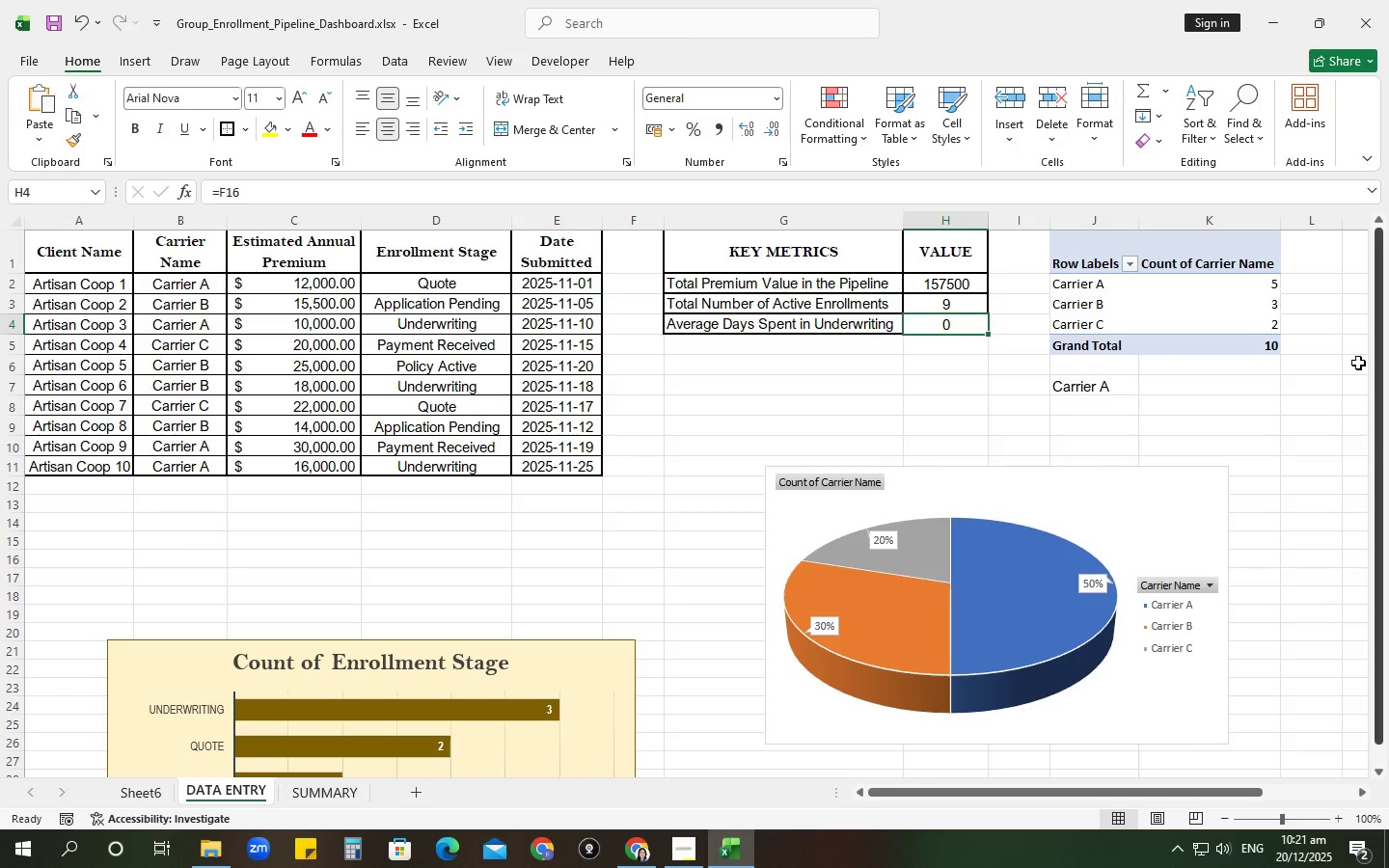 
left_click([1203, 372])
 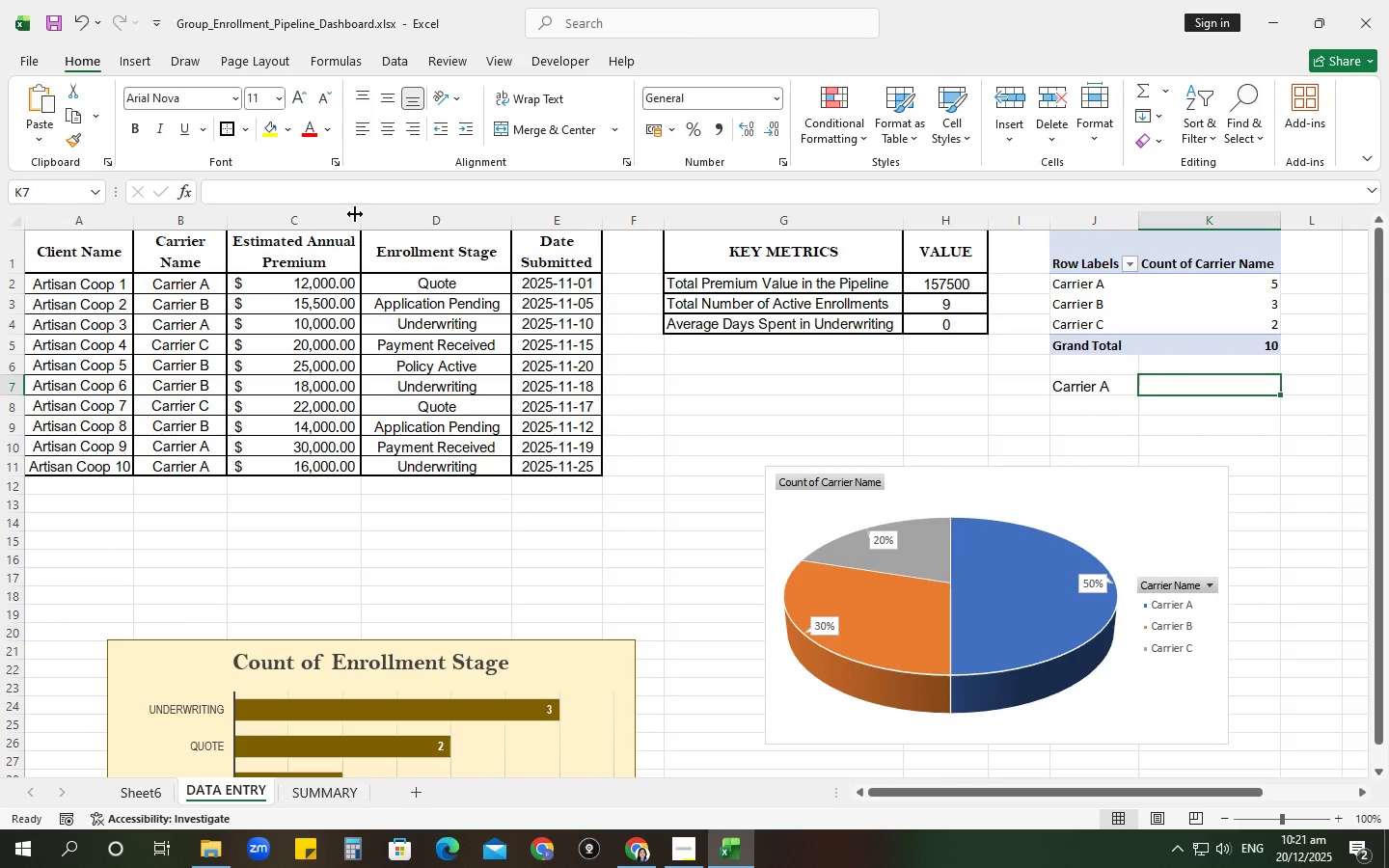 
left_click([335, 197])
 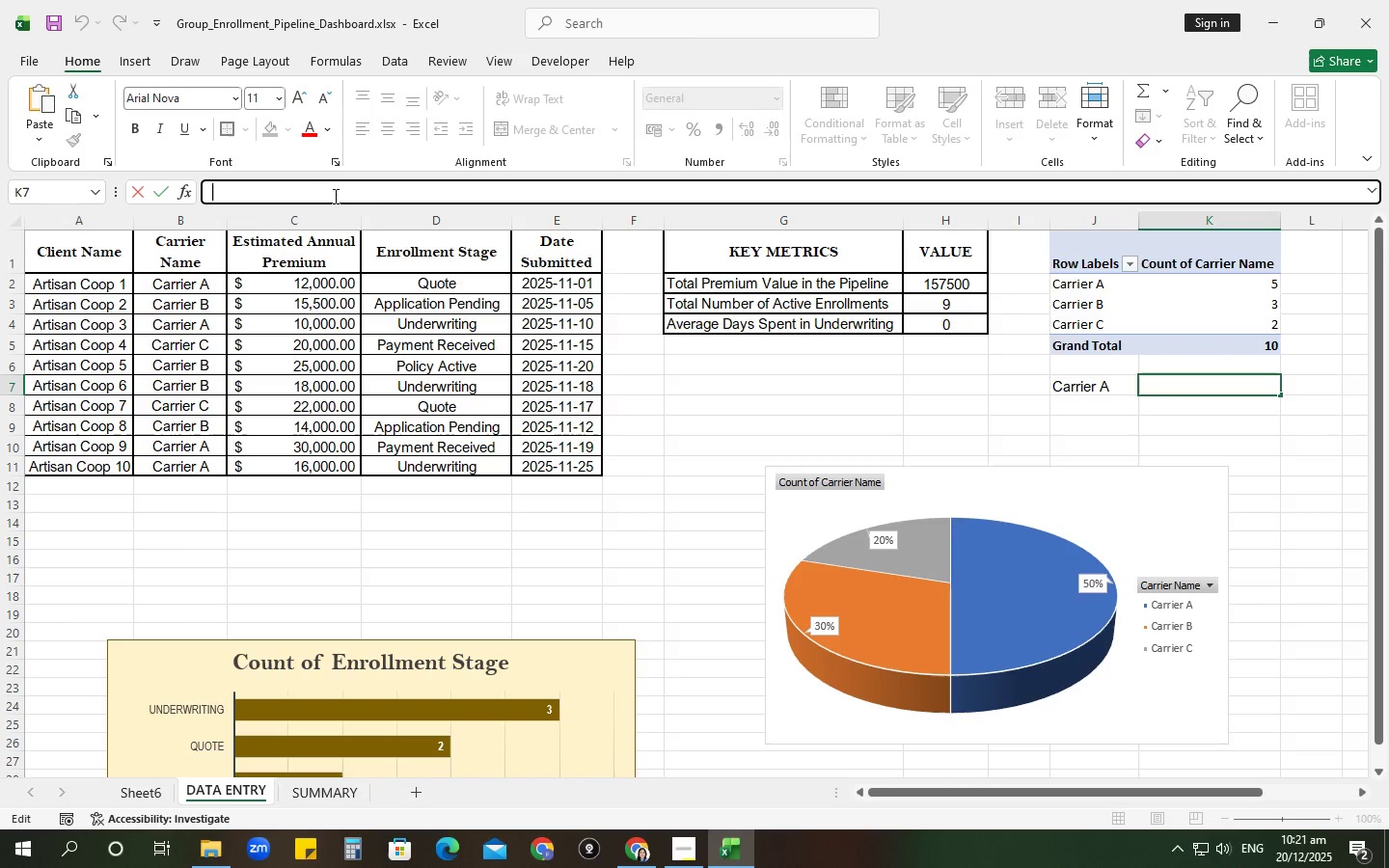 
key(Control+V)
 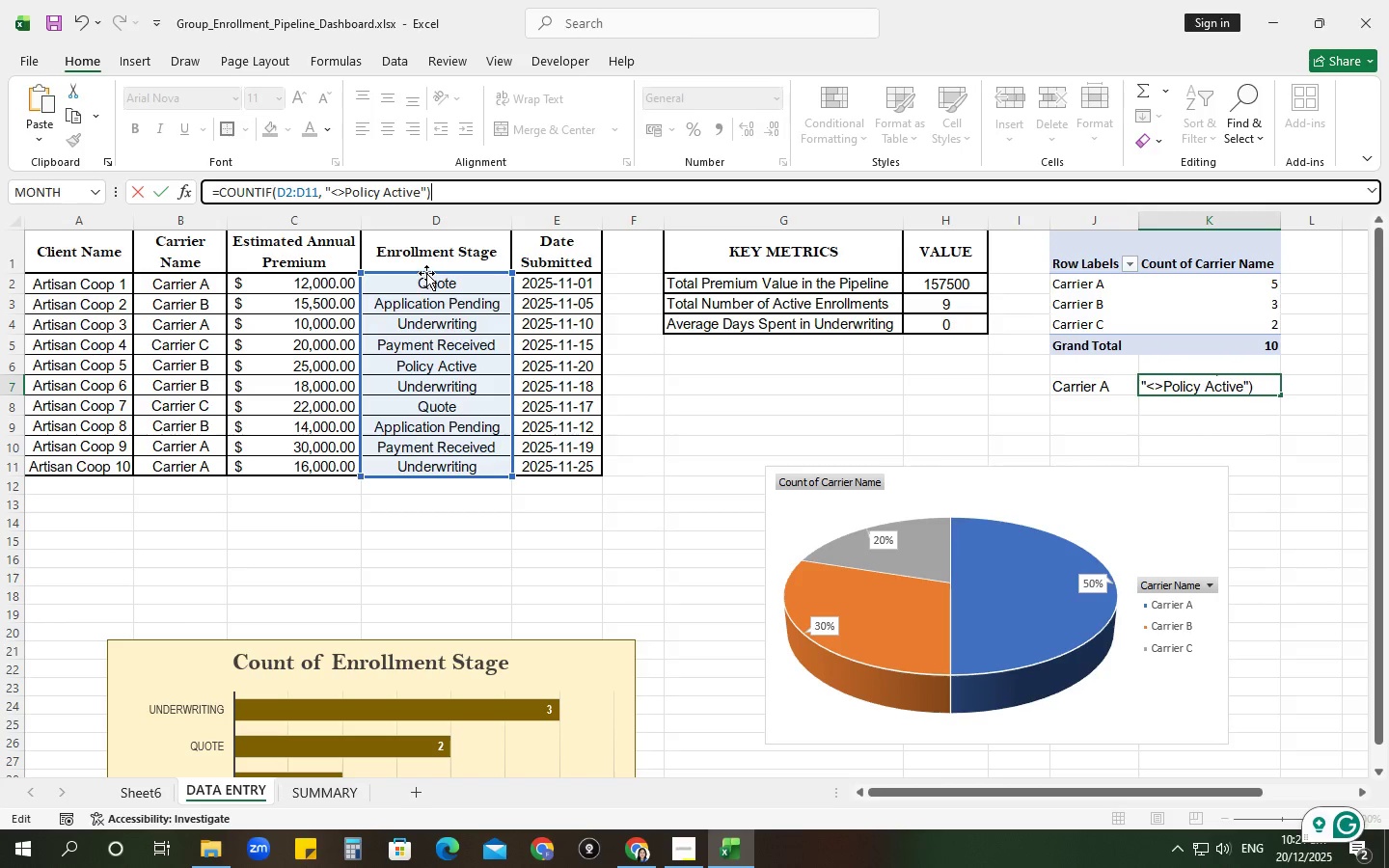 
left_click_drag(start_coordinate=[426, 273], to_coordinate=[181, 276])
 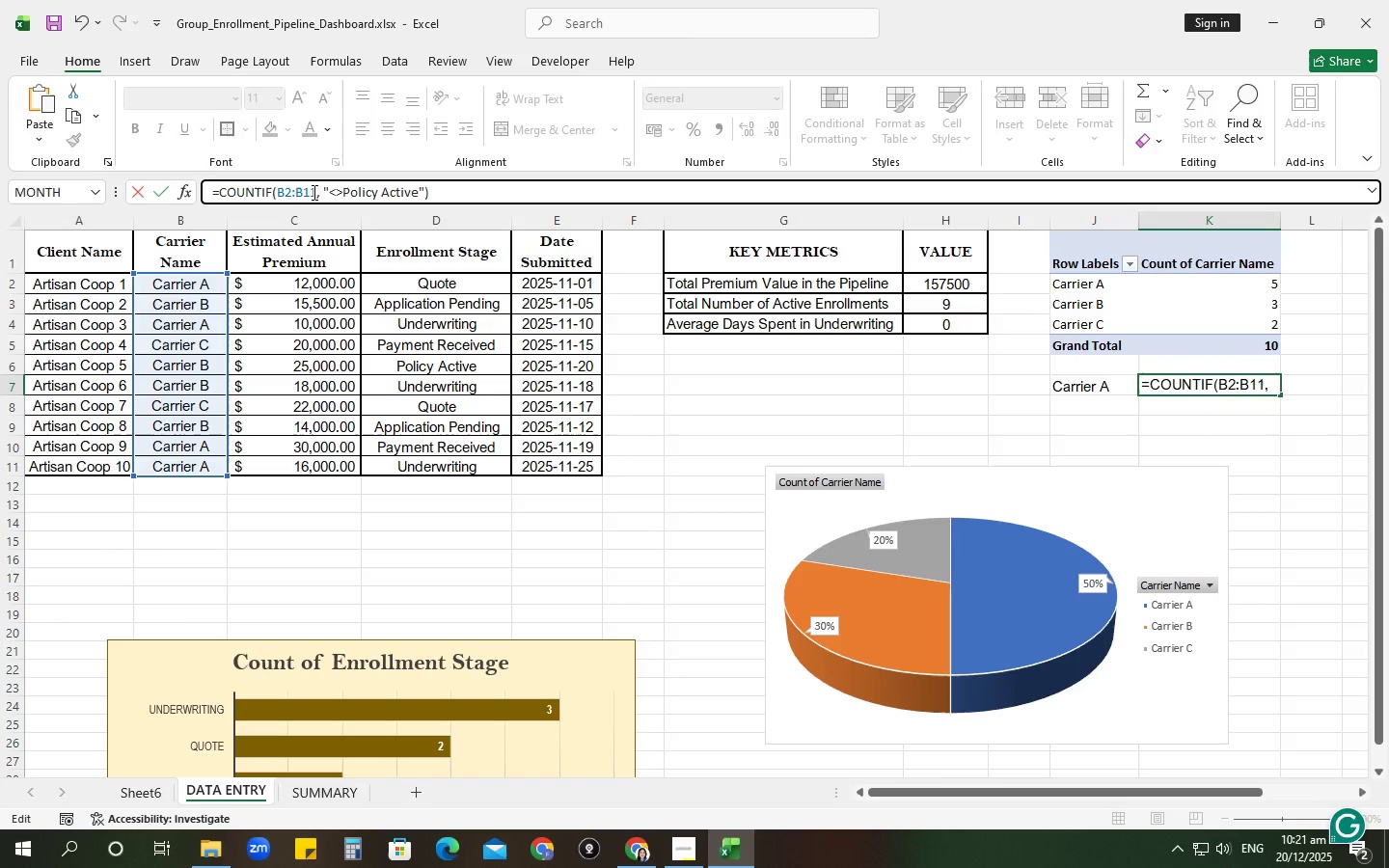 
left_click_drag(start_coordinate=[313, 192], to_coordinate=[307, 192])
 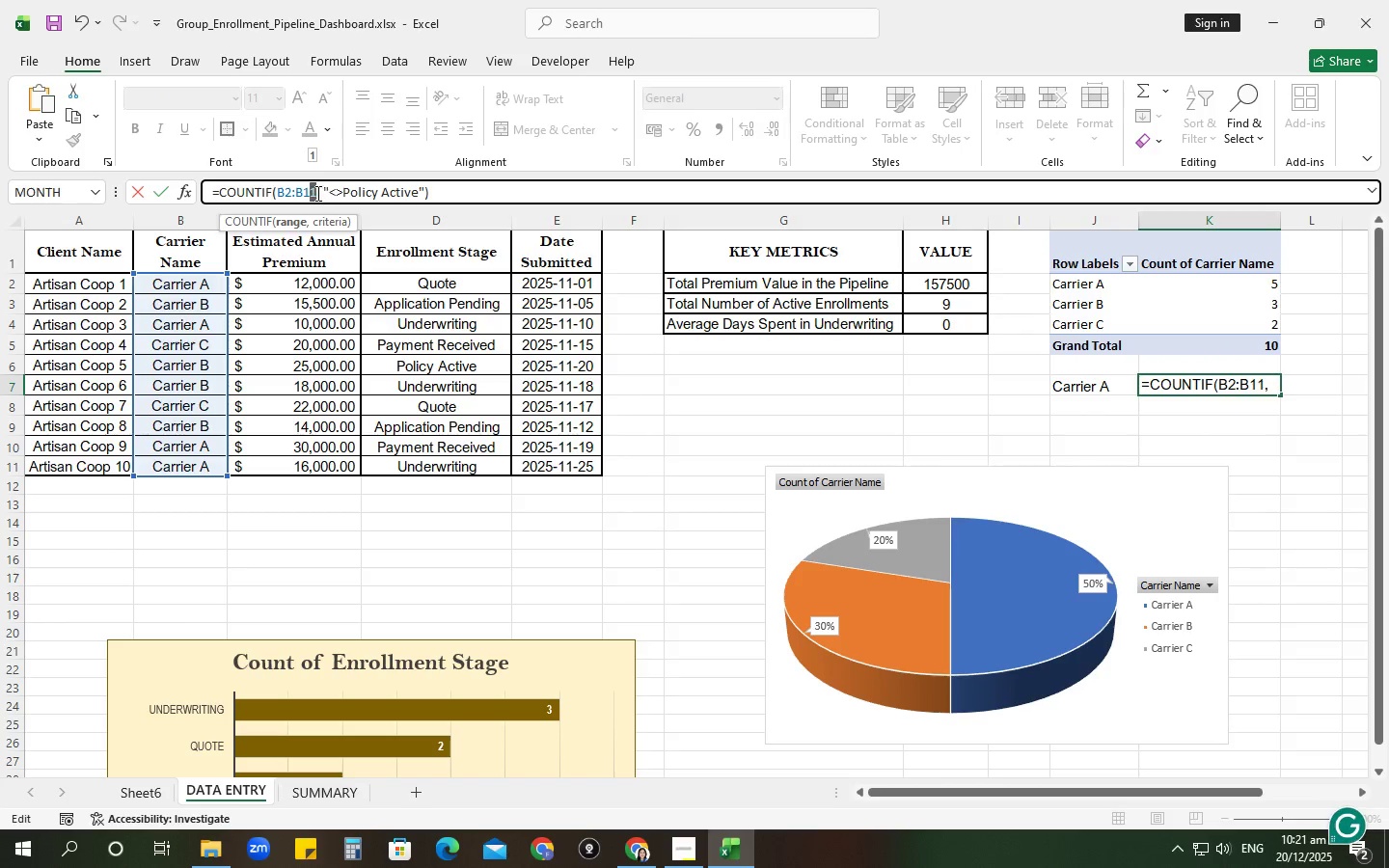 
left_click_drag(start_coordinate=[315, 193], to_coordinate=[248, 193])
 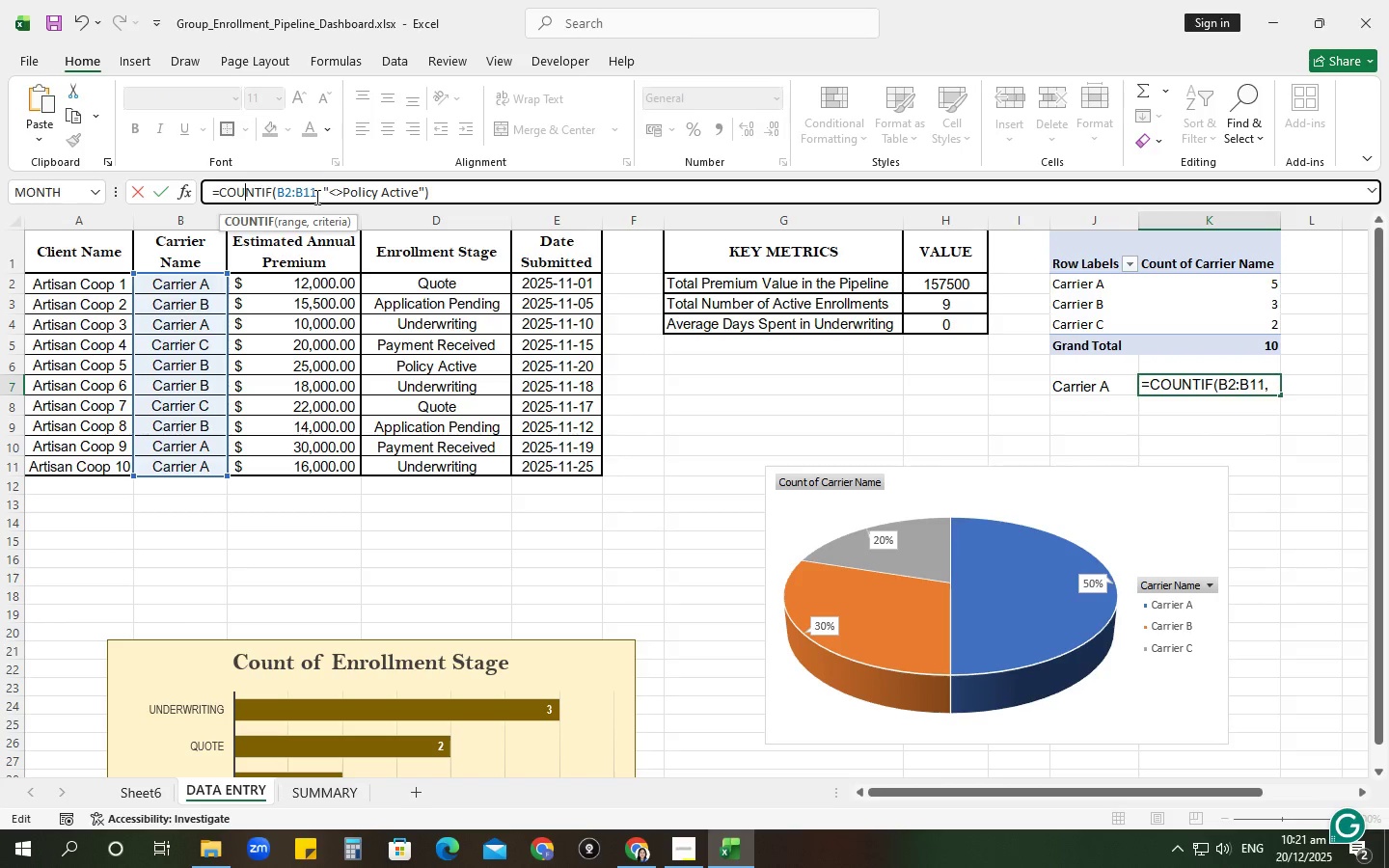 
left_click_drag(start_coordinate=[314, 195], to_coordinate=[276, 193])
 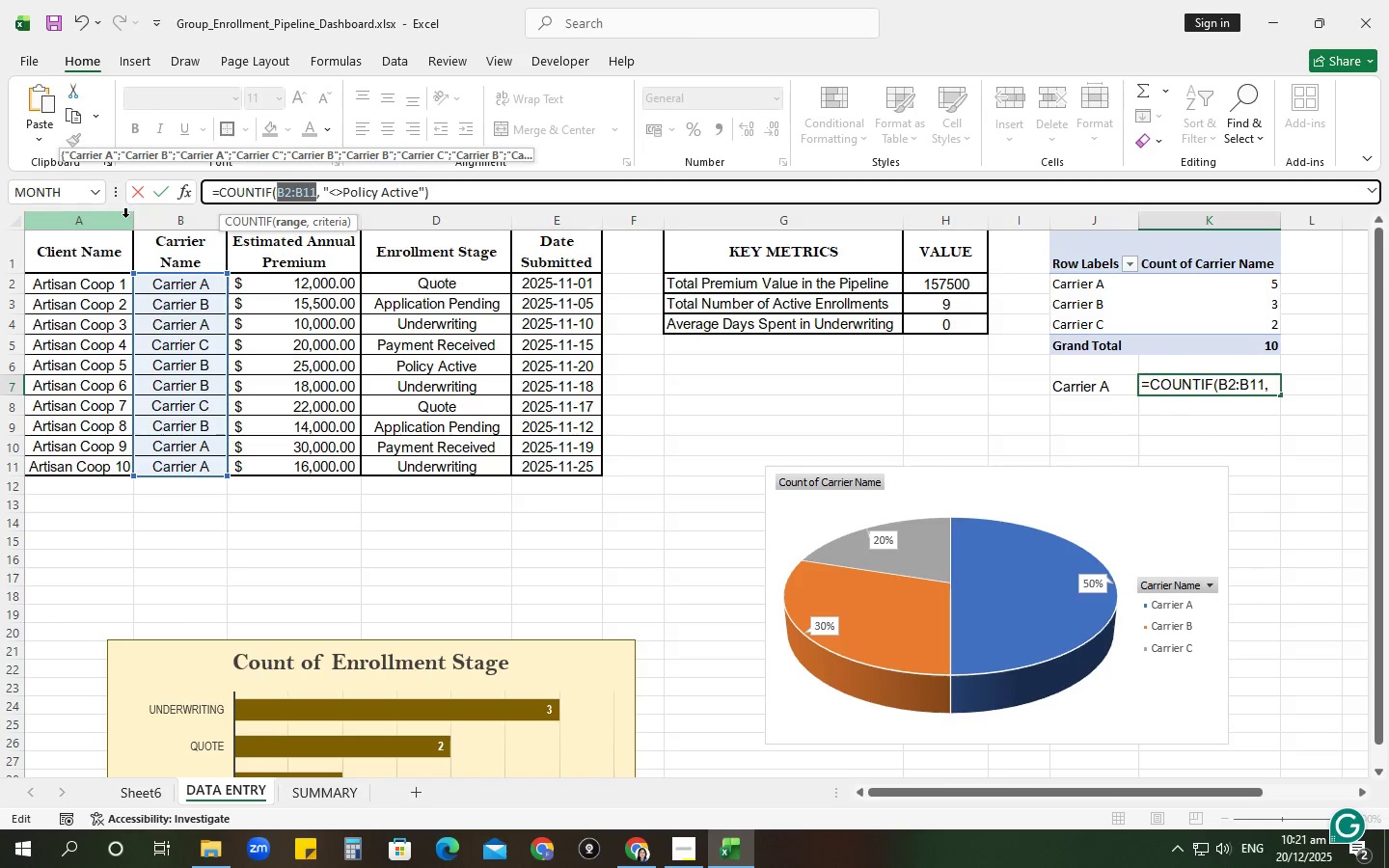 
left_click([112, 220])
 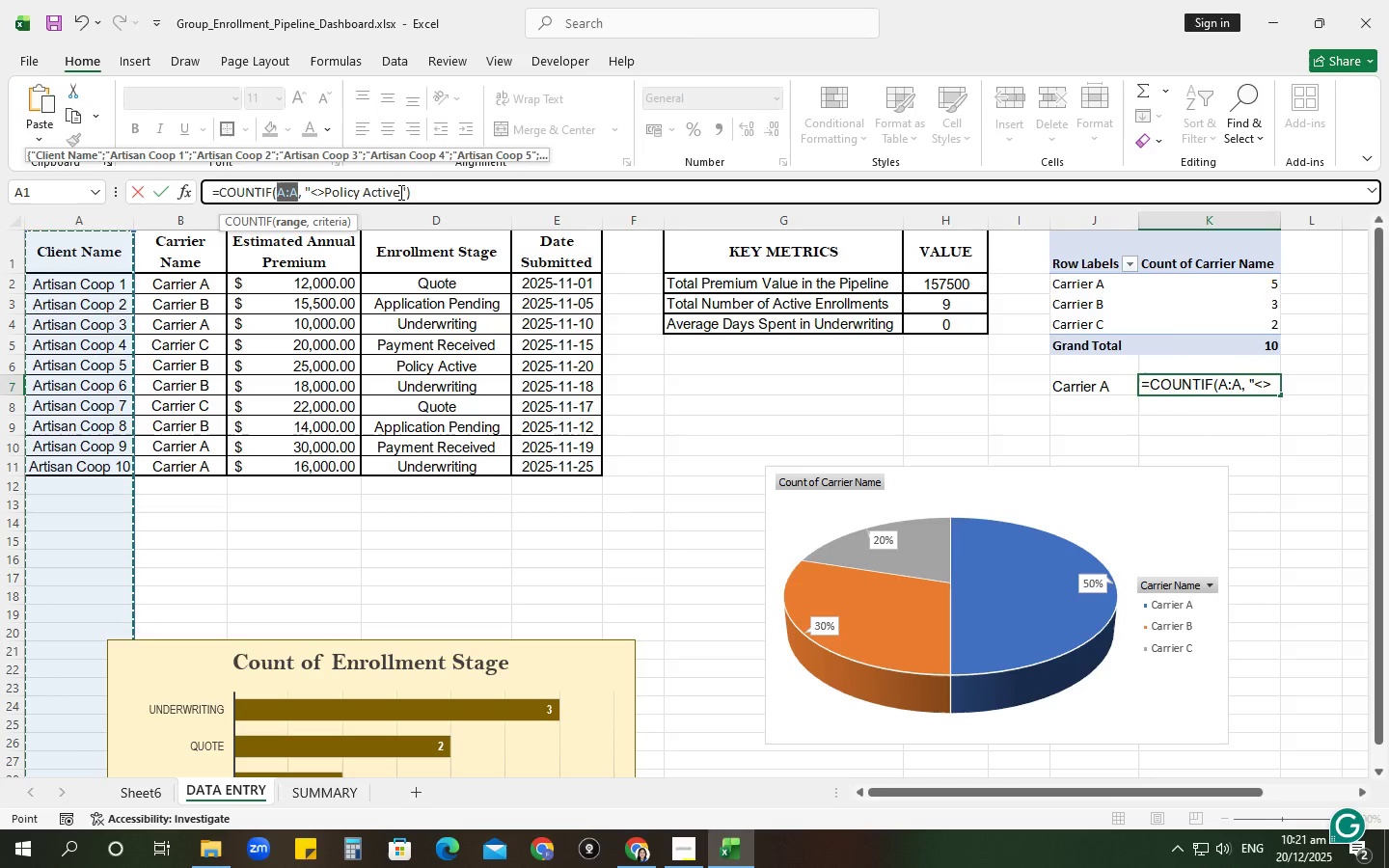 
left_click_drag(start_coordinate=[400, 192], to_coordinate=[311, 194])
 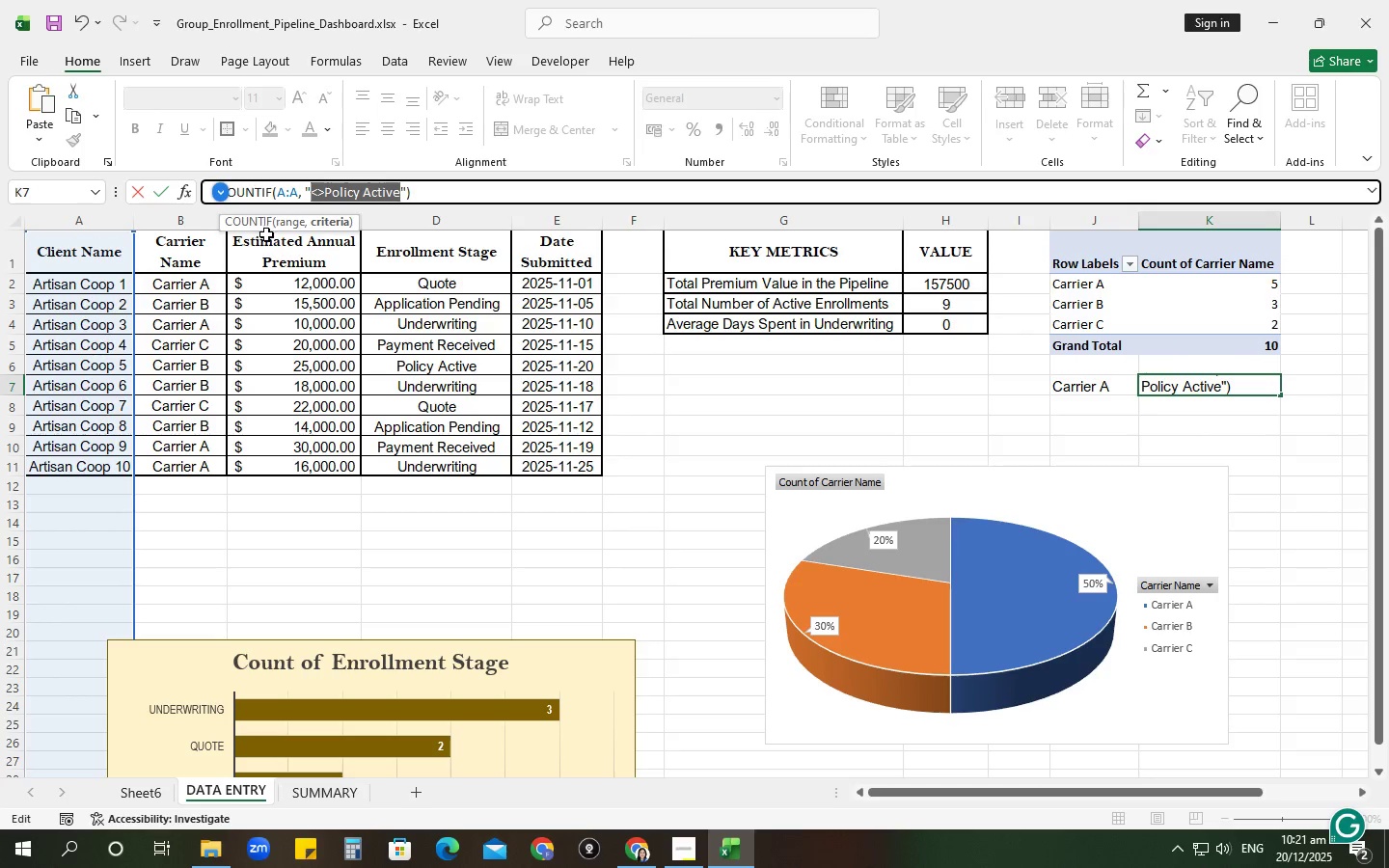 
type(Carrier A)
 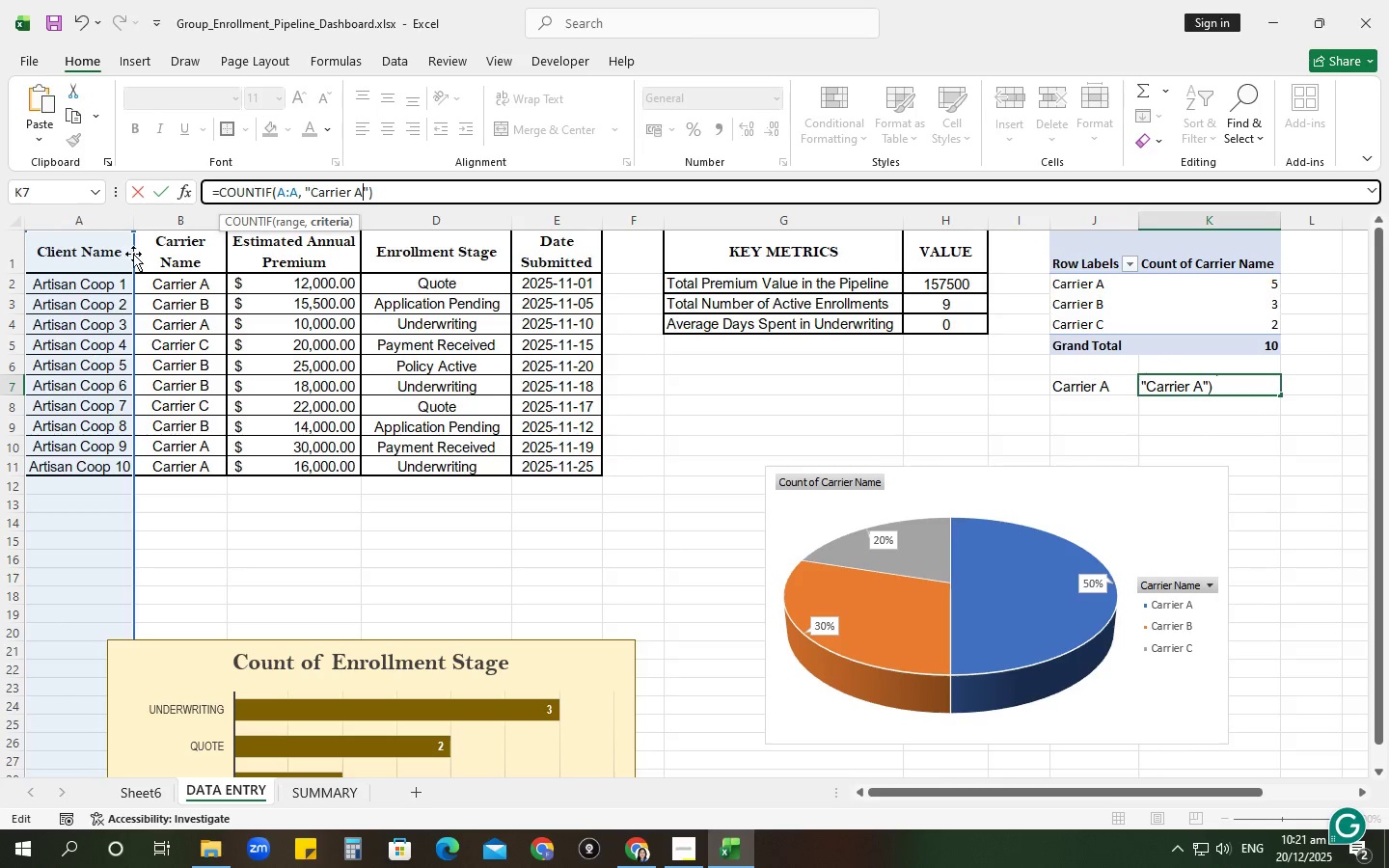 
left_click_drag(start_coordinate=[130, 254], to_coordinate=[162, 254])
 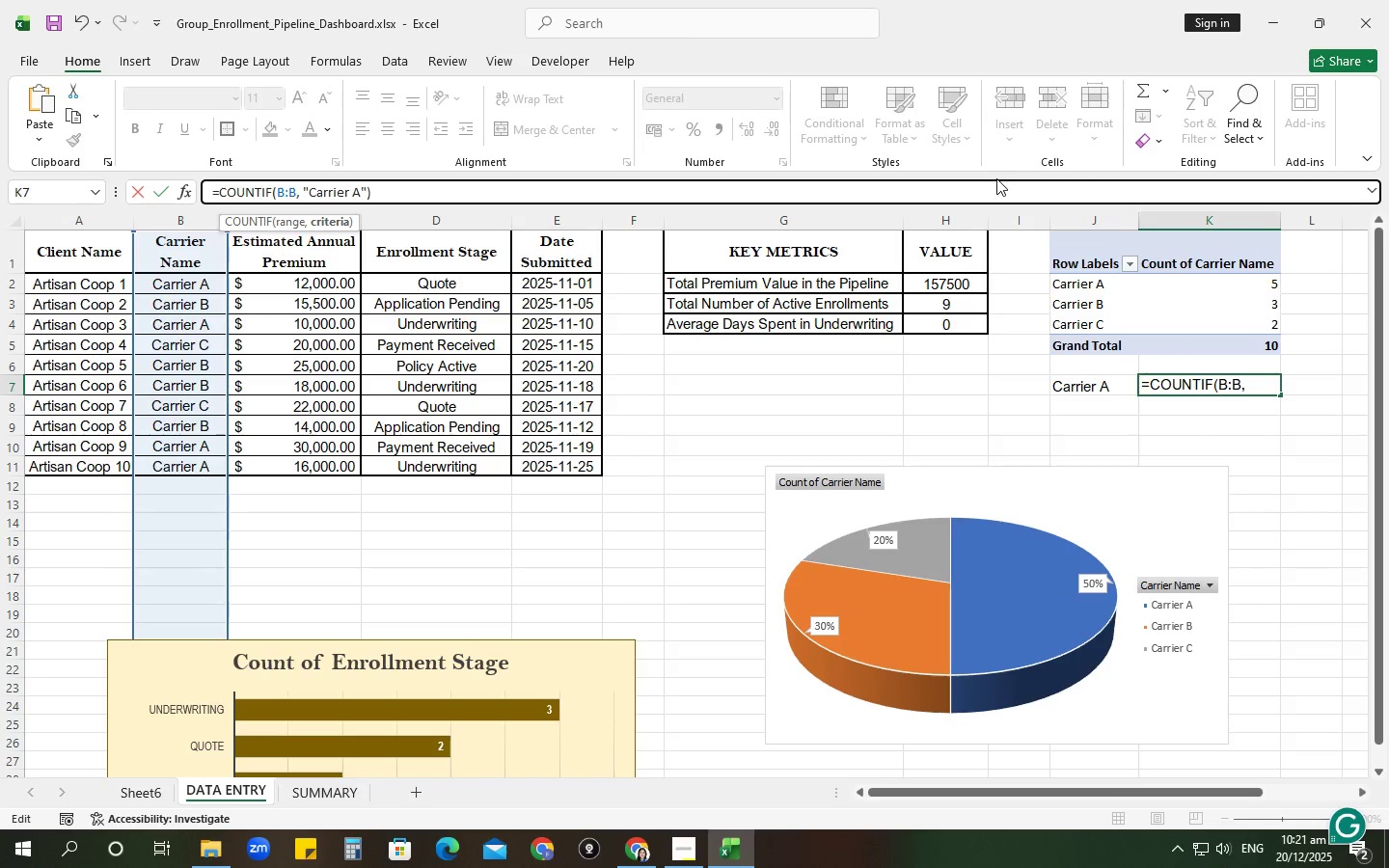 
key(NumpadEnter)
 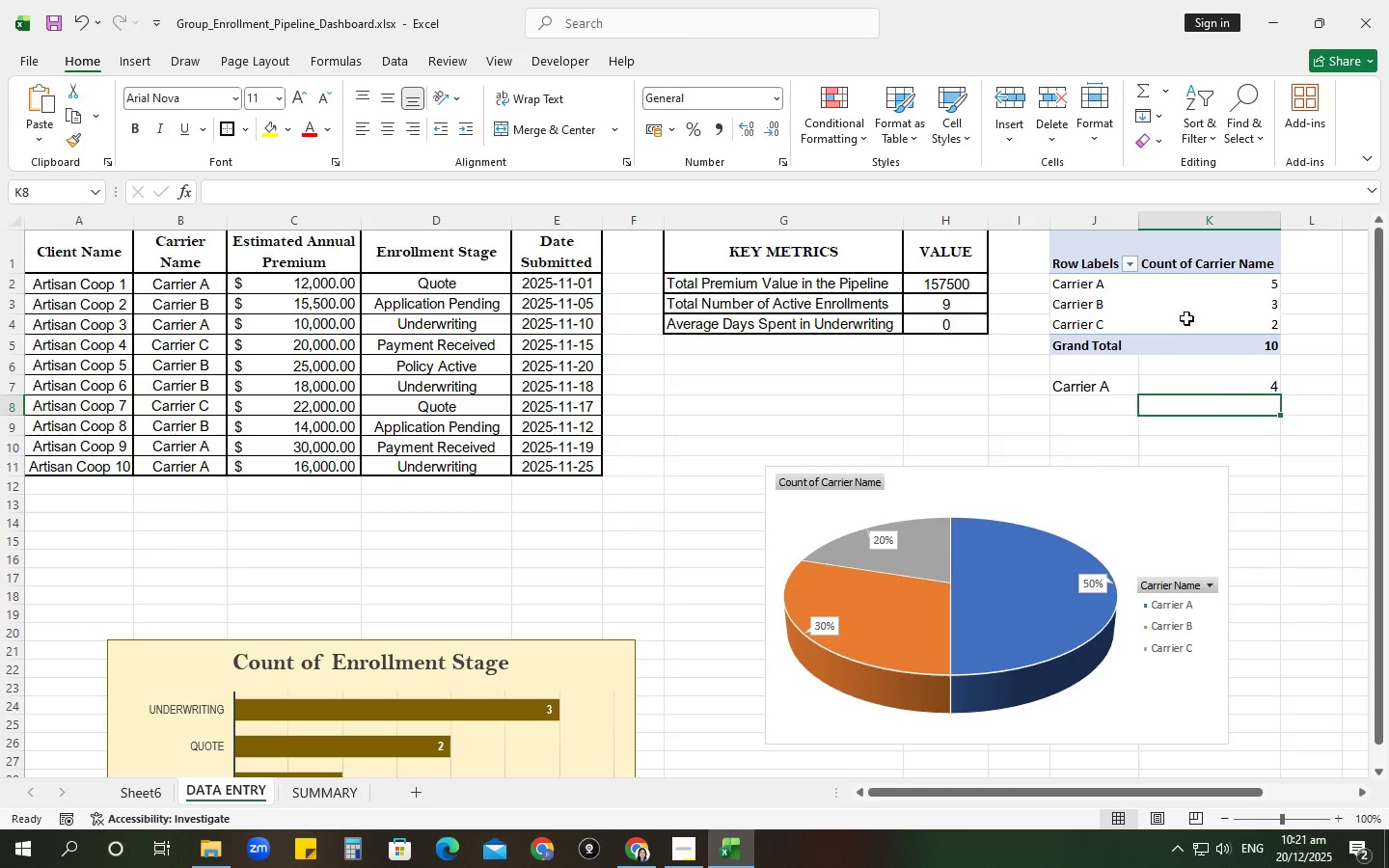 
left_click([1221, 385])
 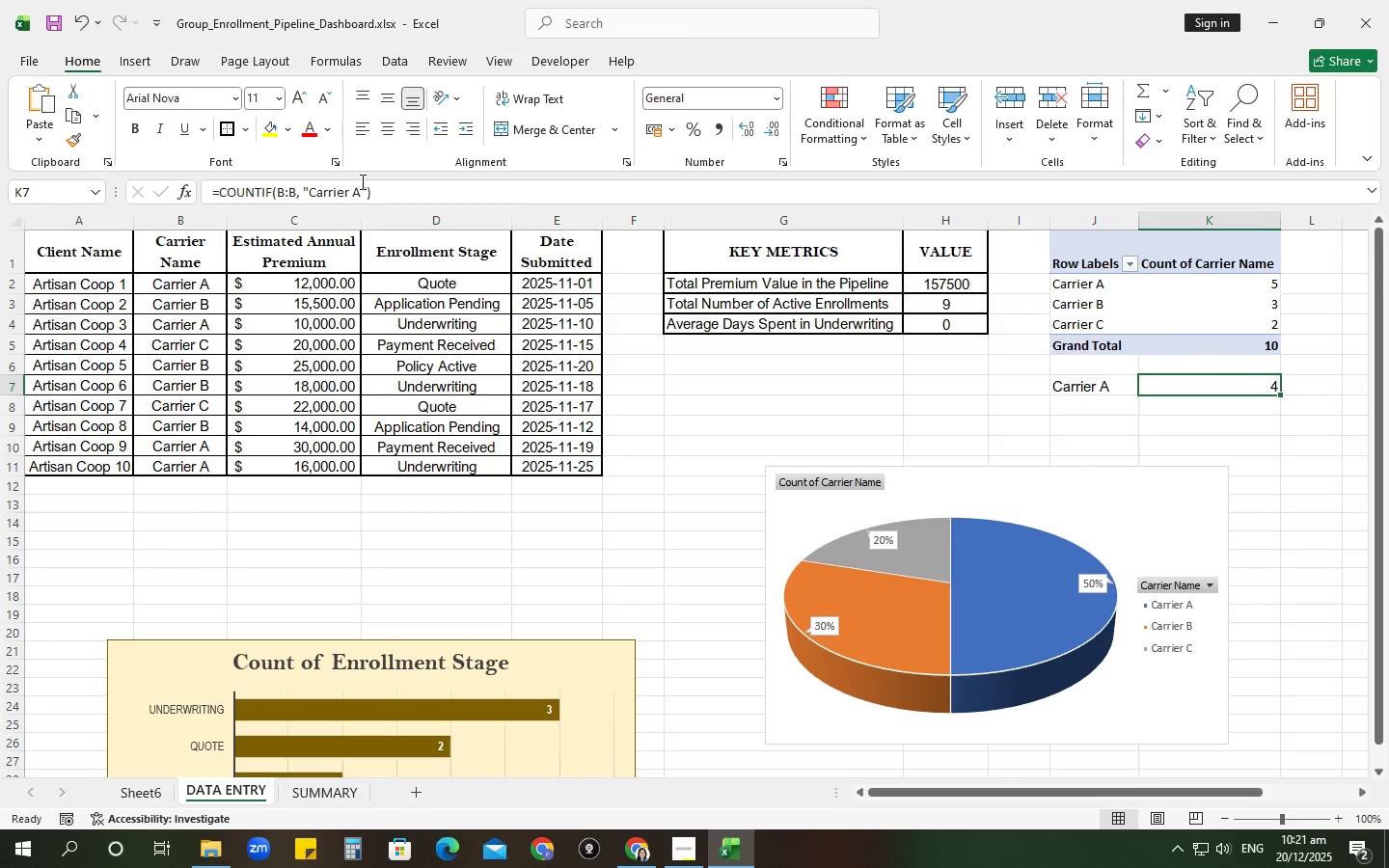 
left_click_drag(start_coordinate=[397, 191], to_coordinate=[85, 191])
 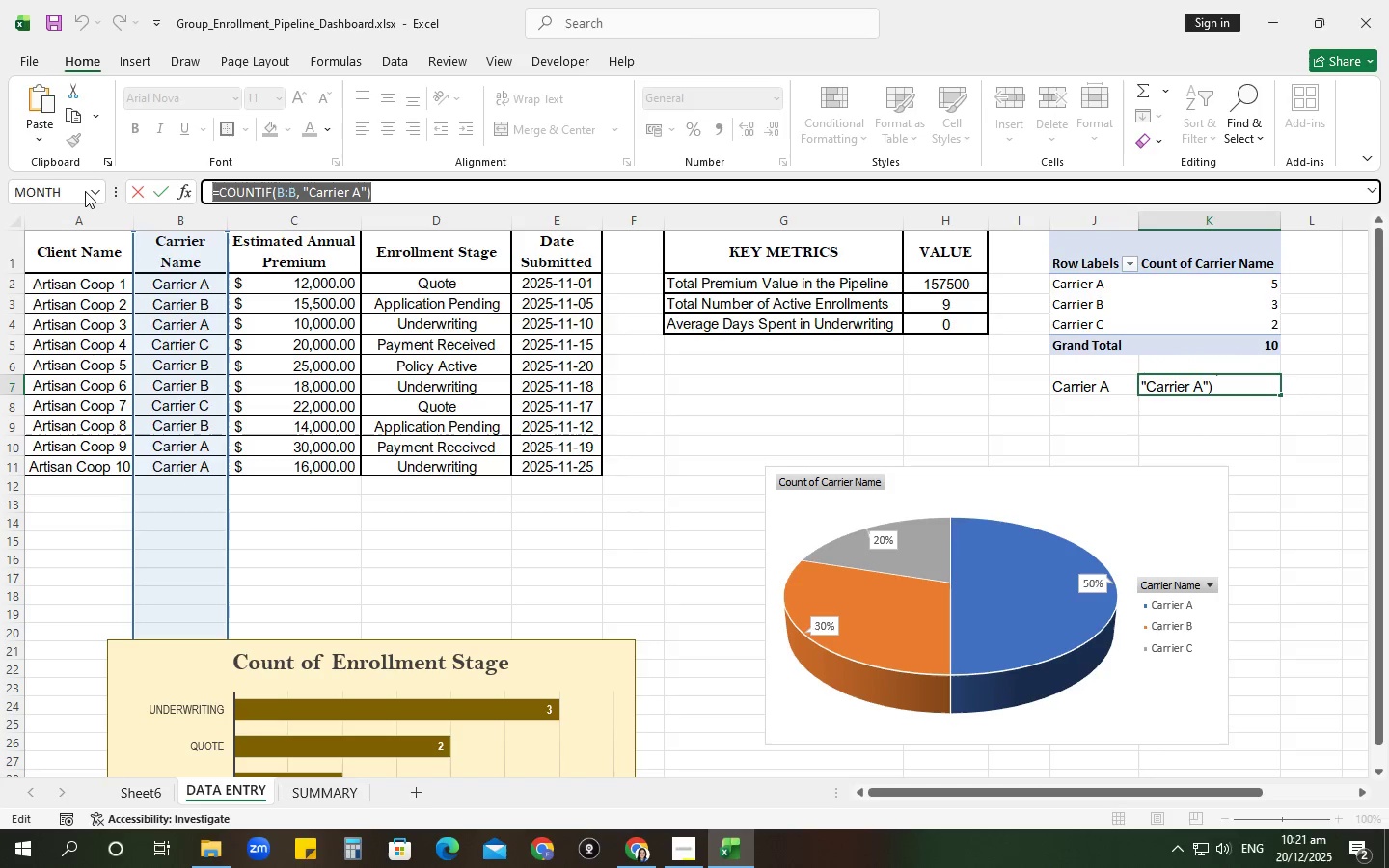 
key(Control+C)
 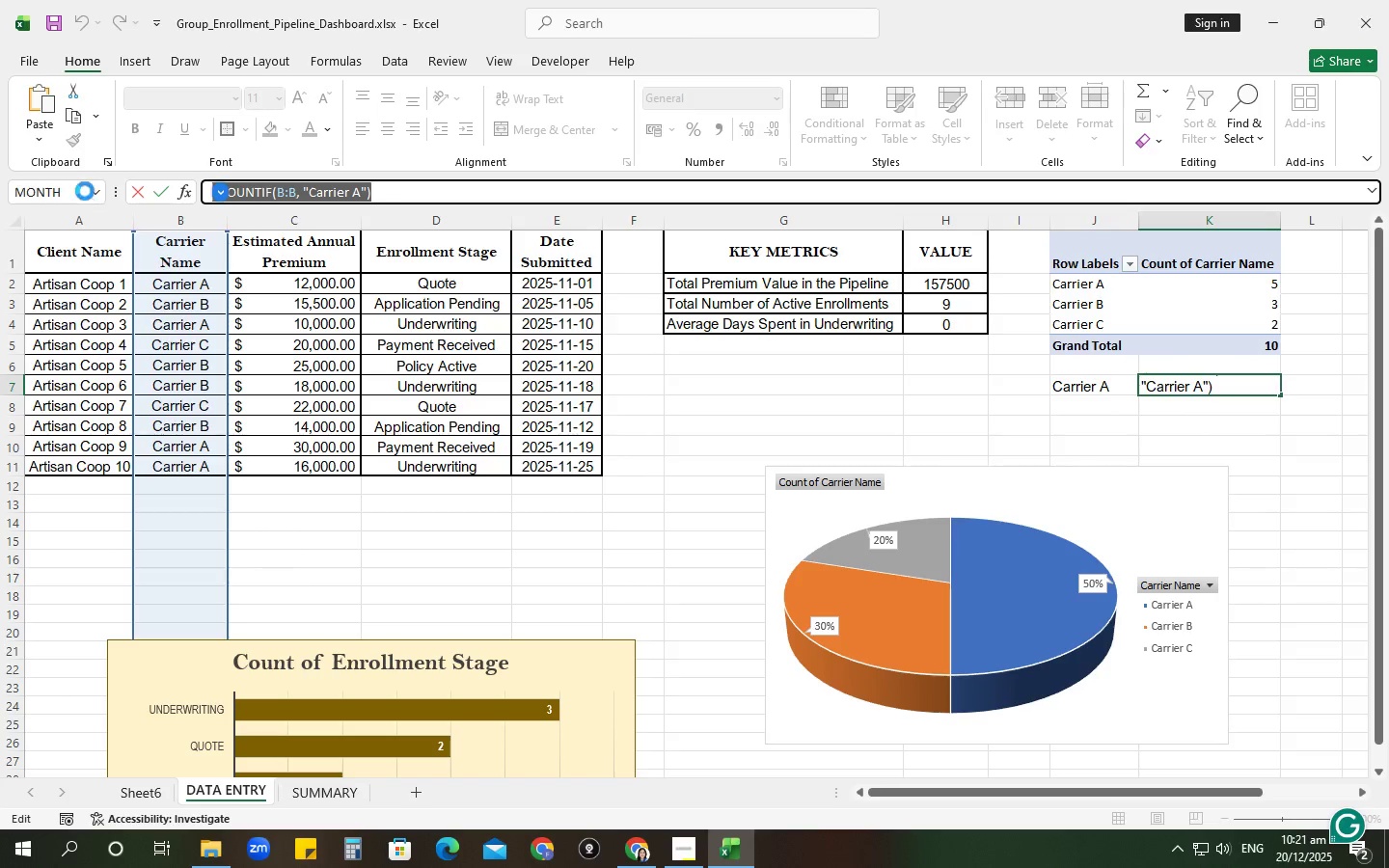 
key(NumpadEnter)
 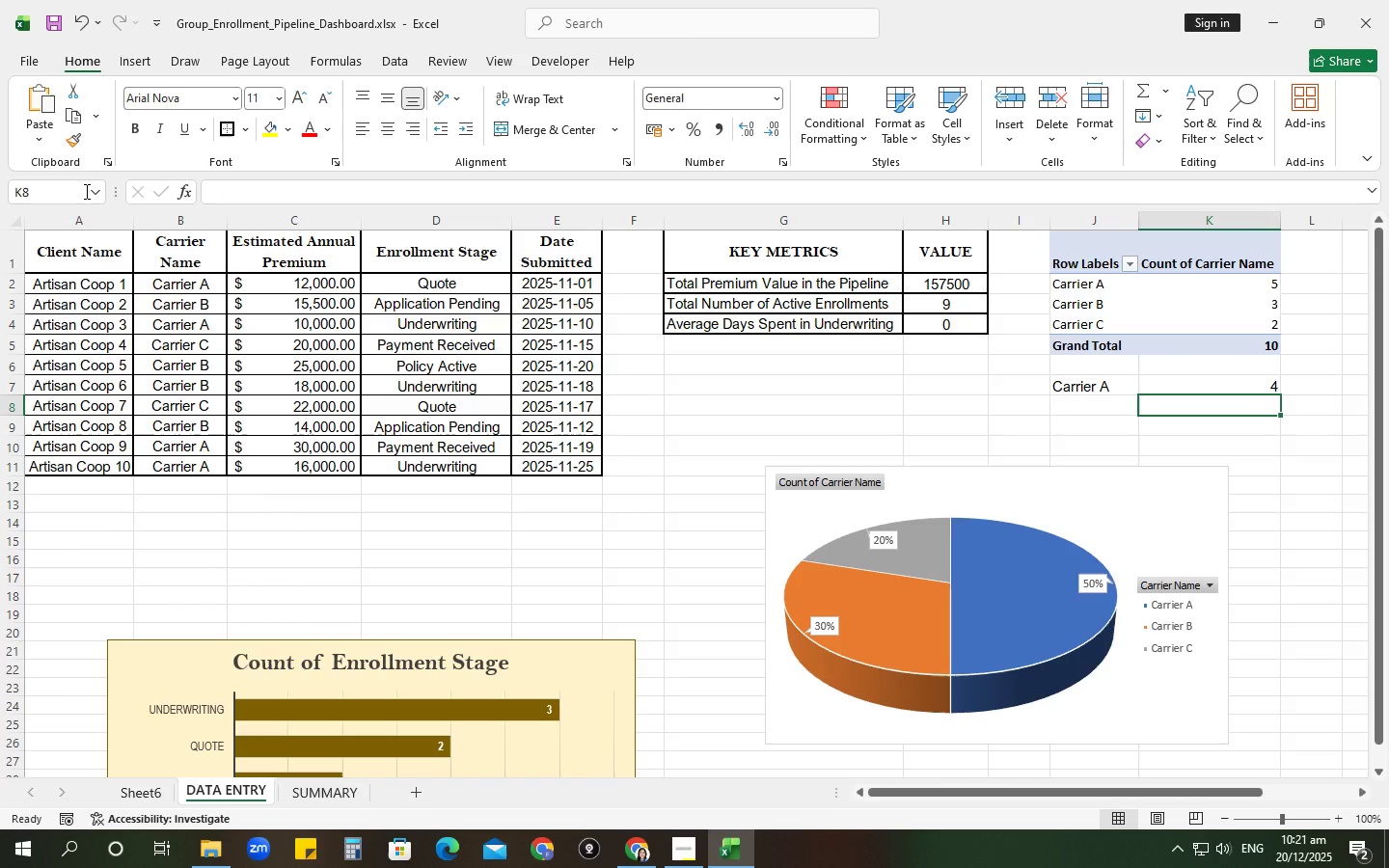 
key(Control+V)
 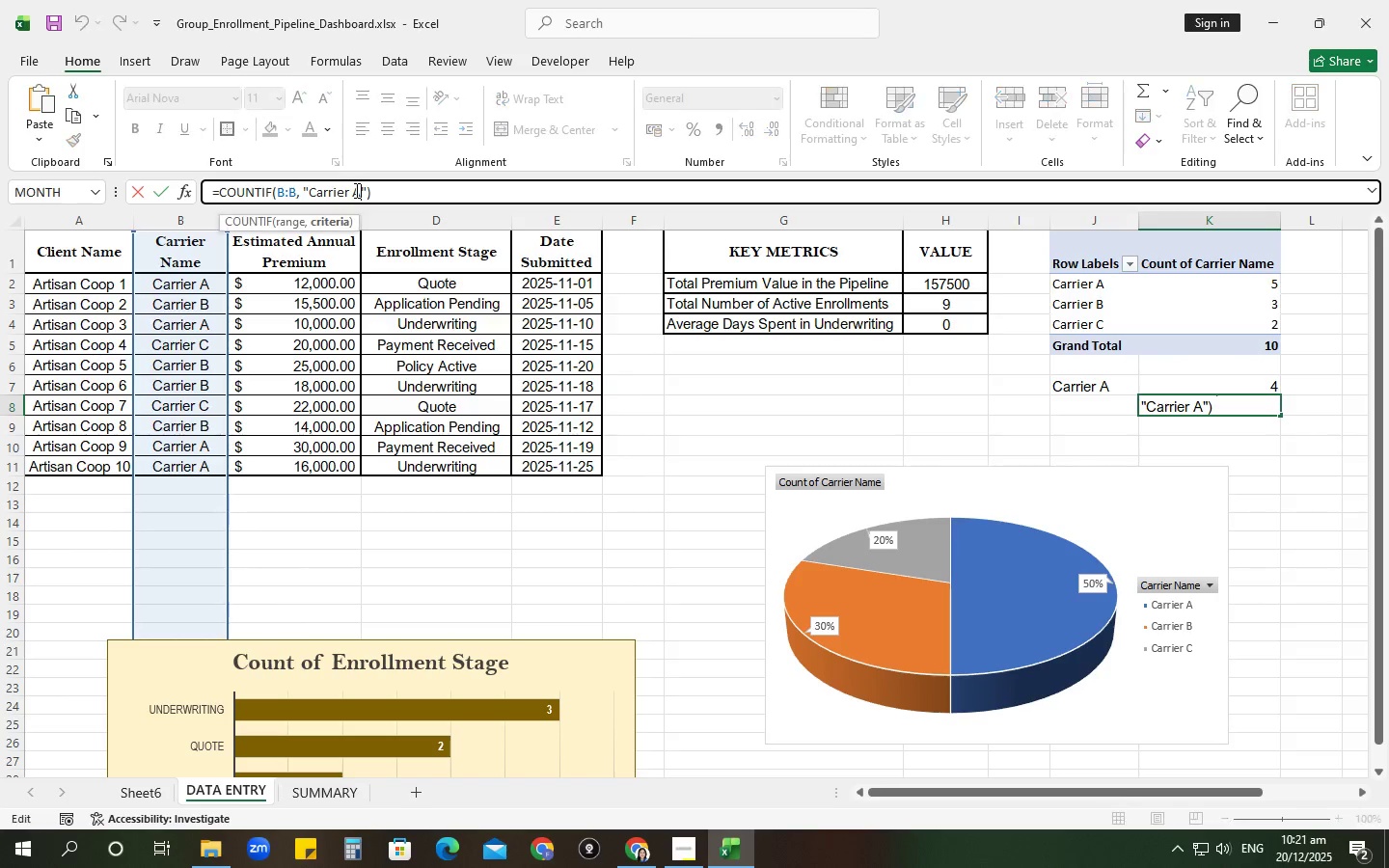 
key(Backspace)
 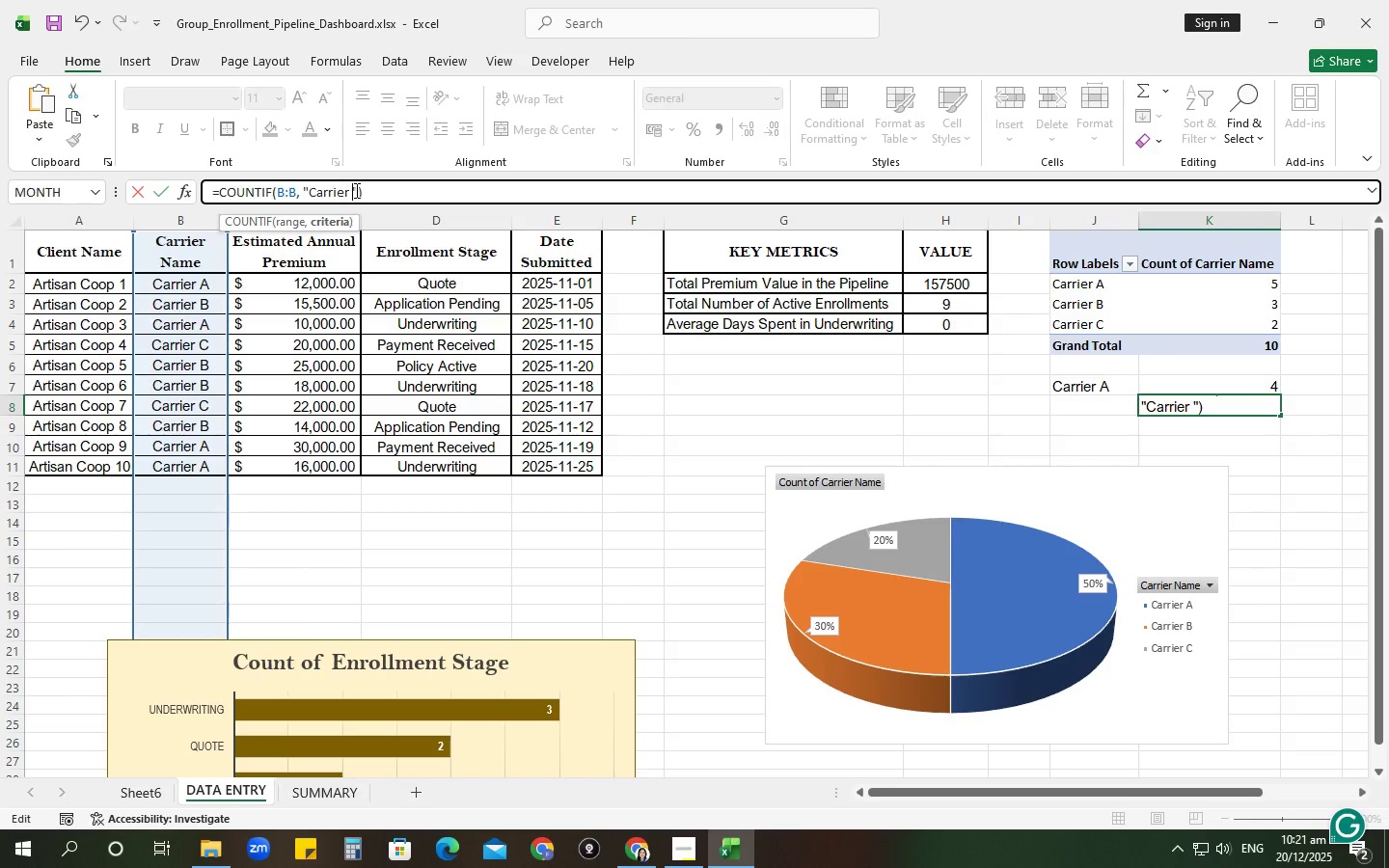 
key(Shift+ShiftRight)
 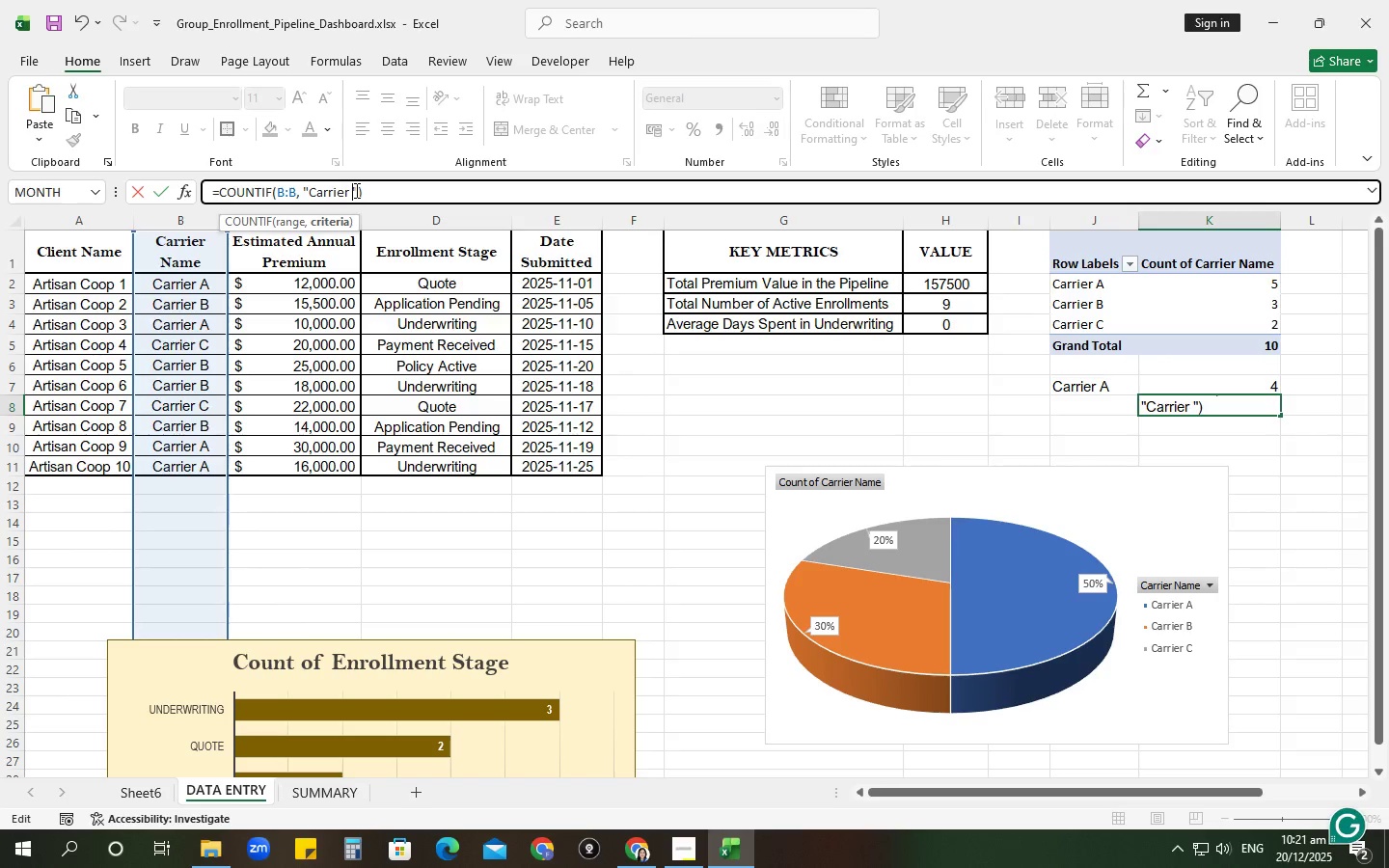 
key(Shift+B)
 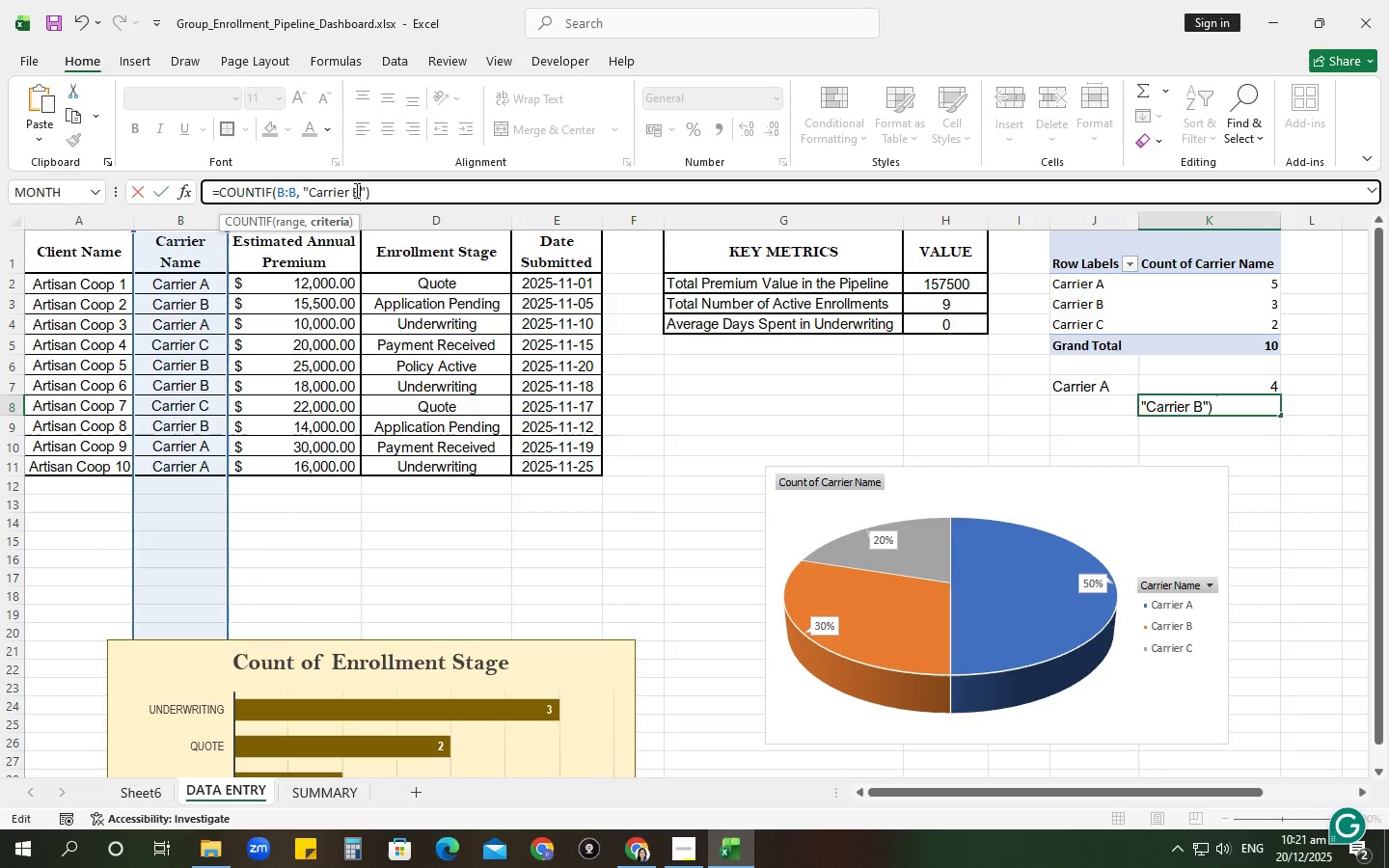 
key(Enter)
 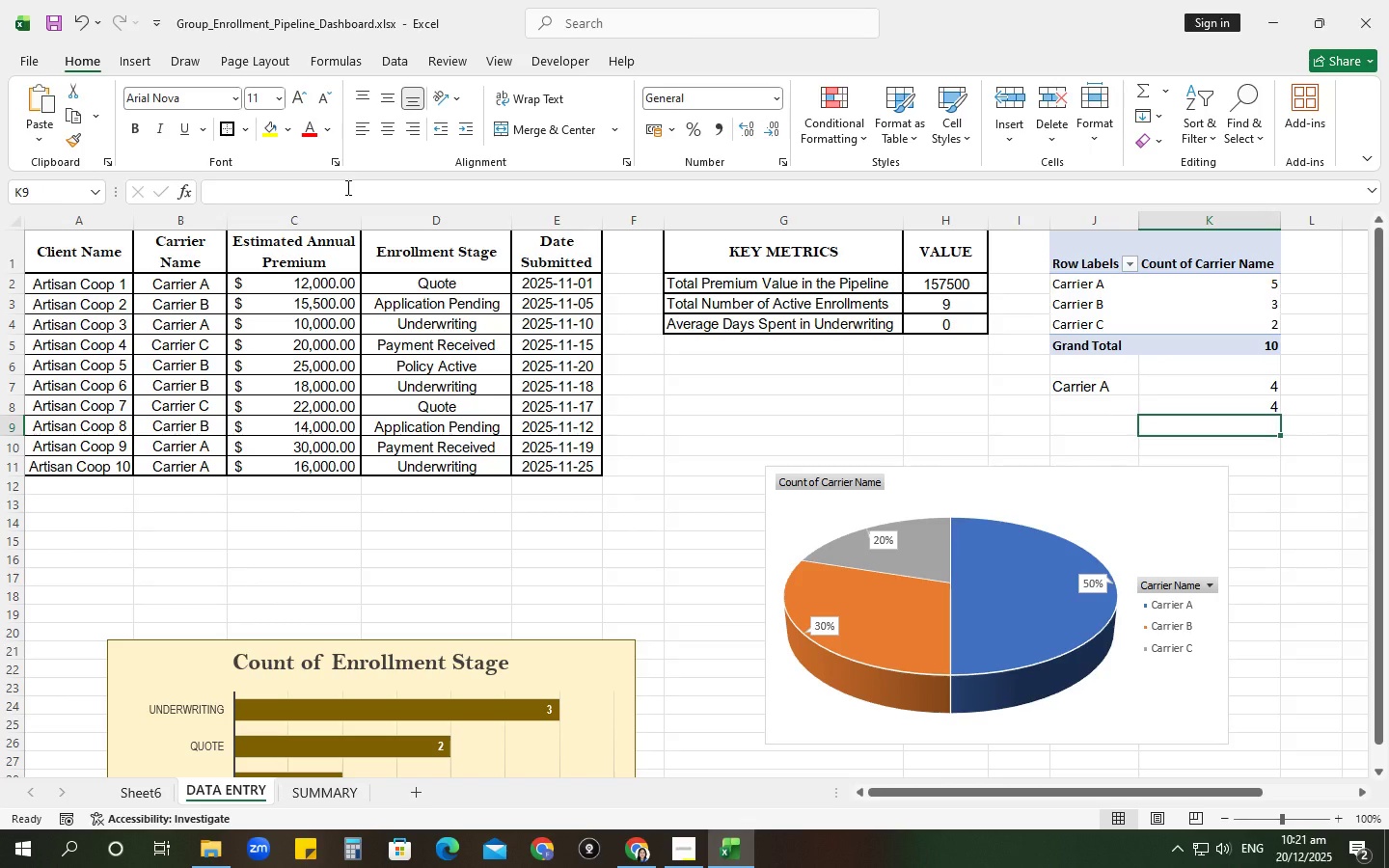 
key(Control+ControlLeft)
 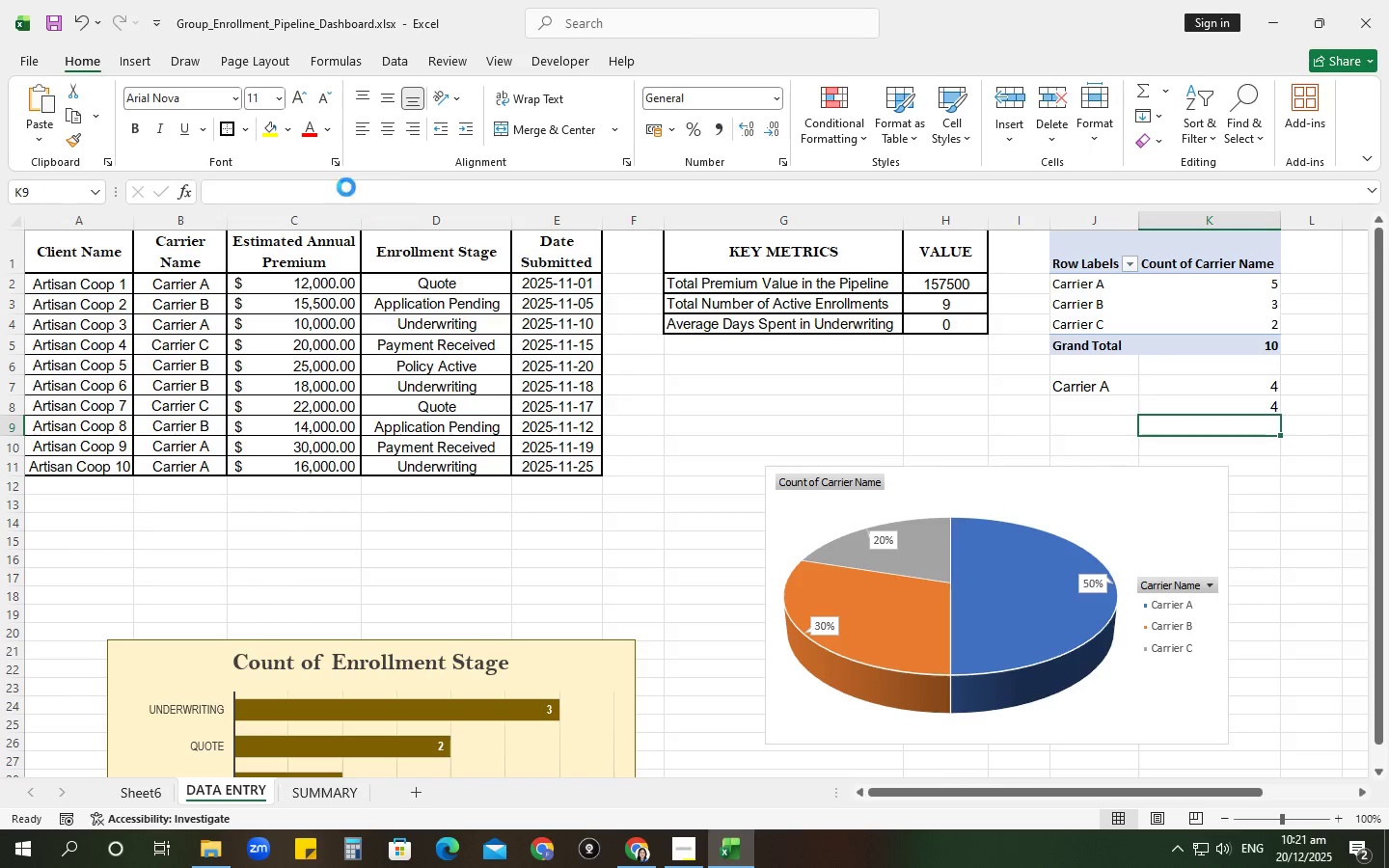 
key(Control+D)
 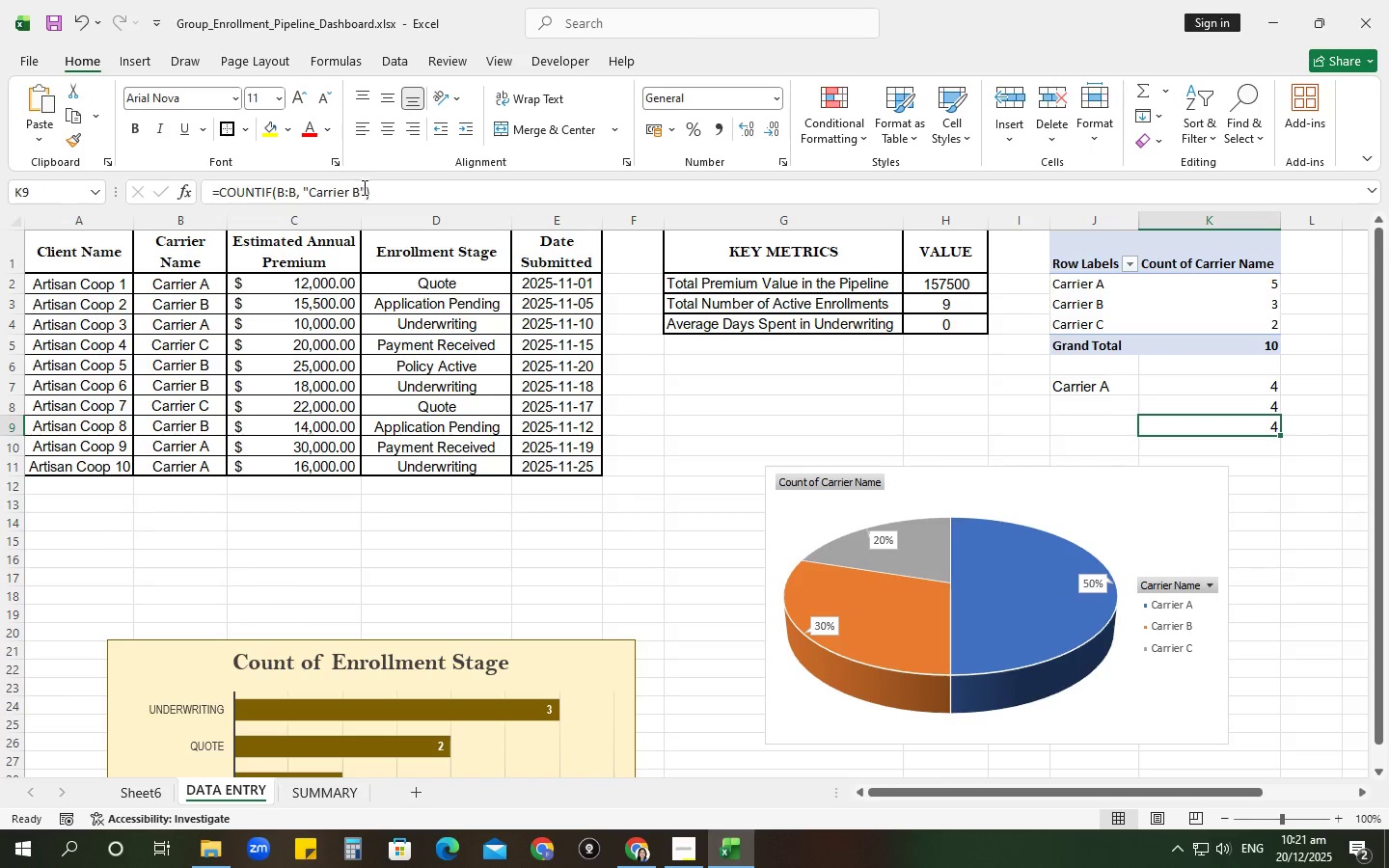 
left_click([357, 187])
 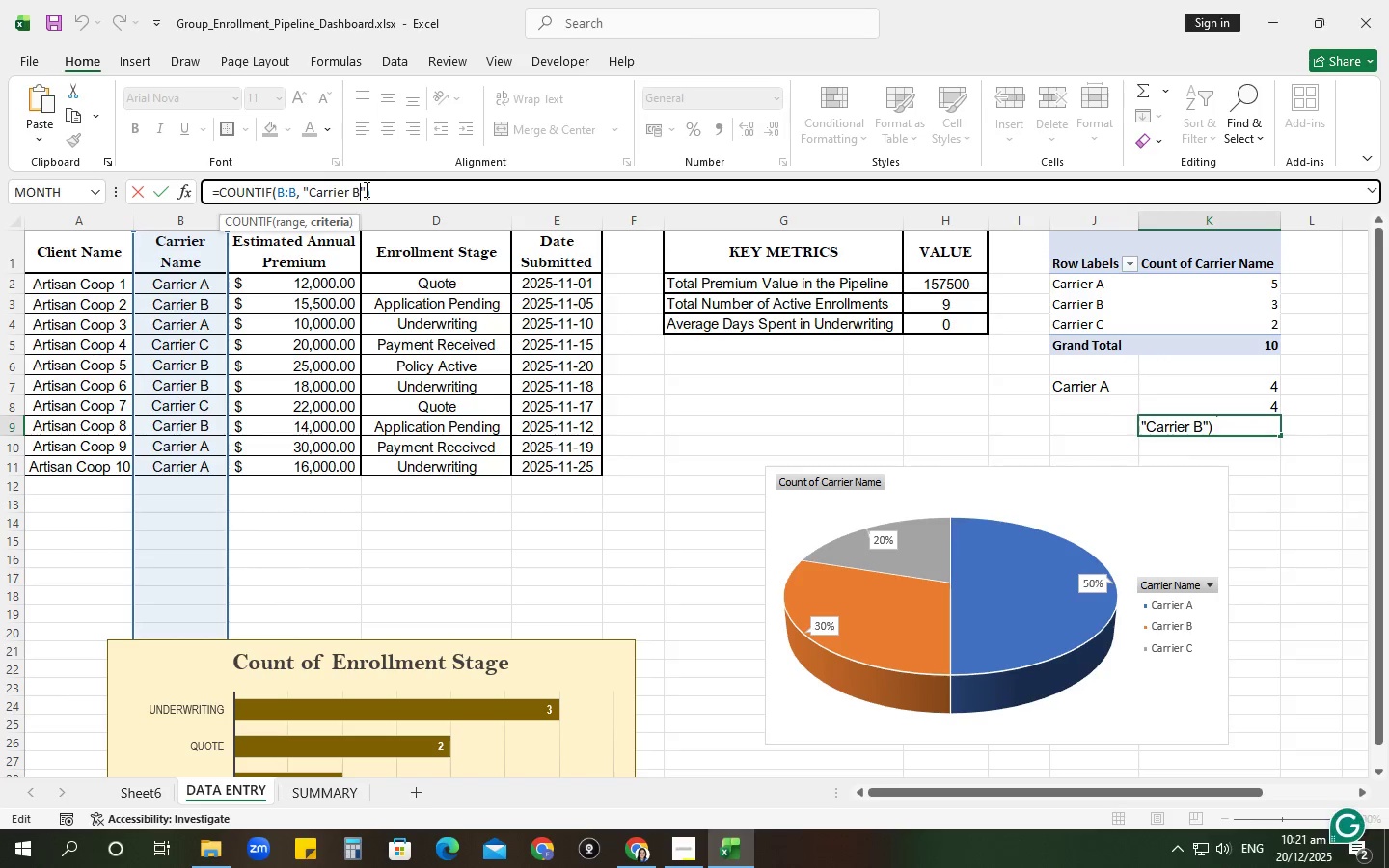 
key(Backspace)
 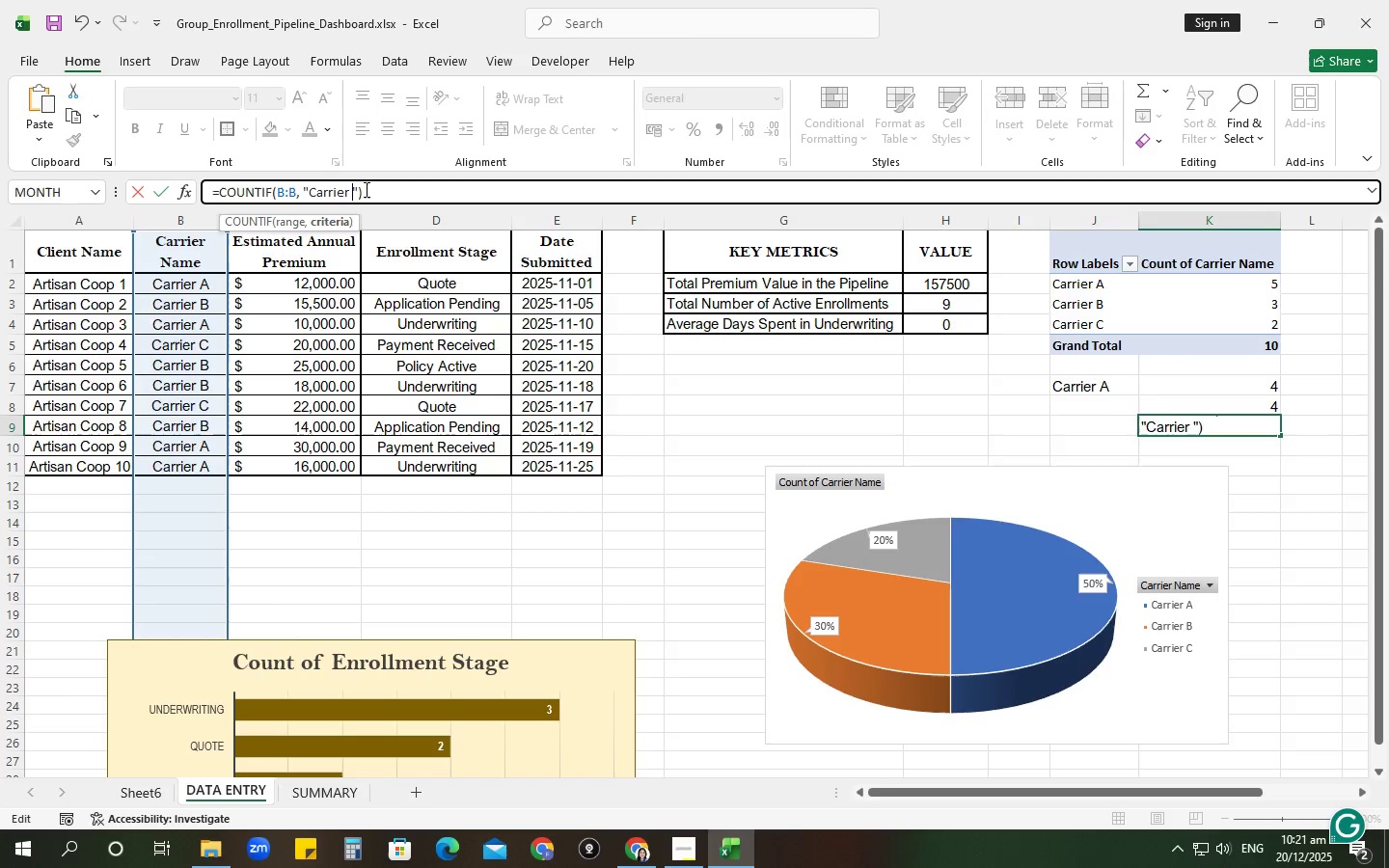 
key(Shift+C)
 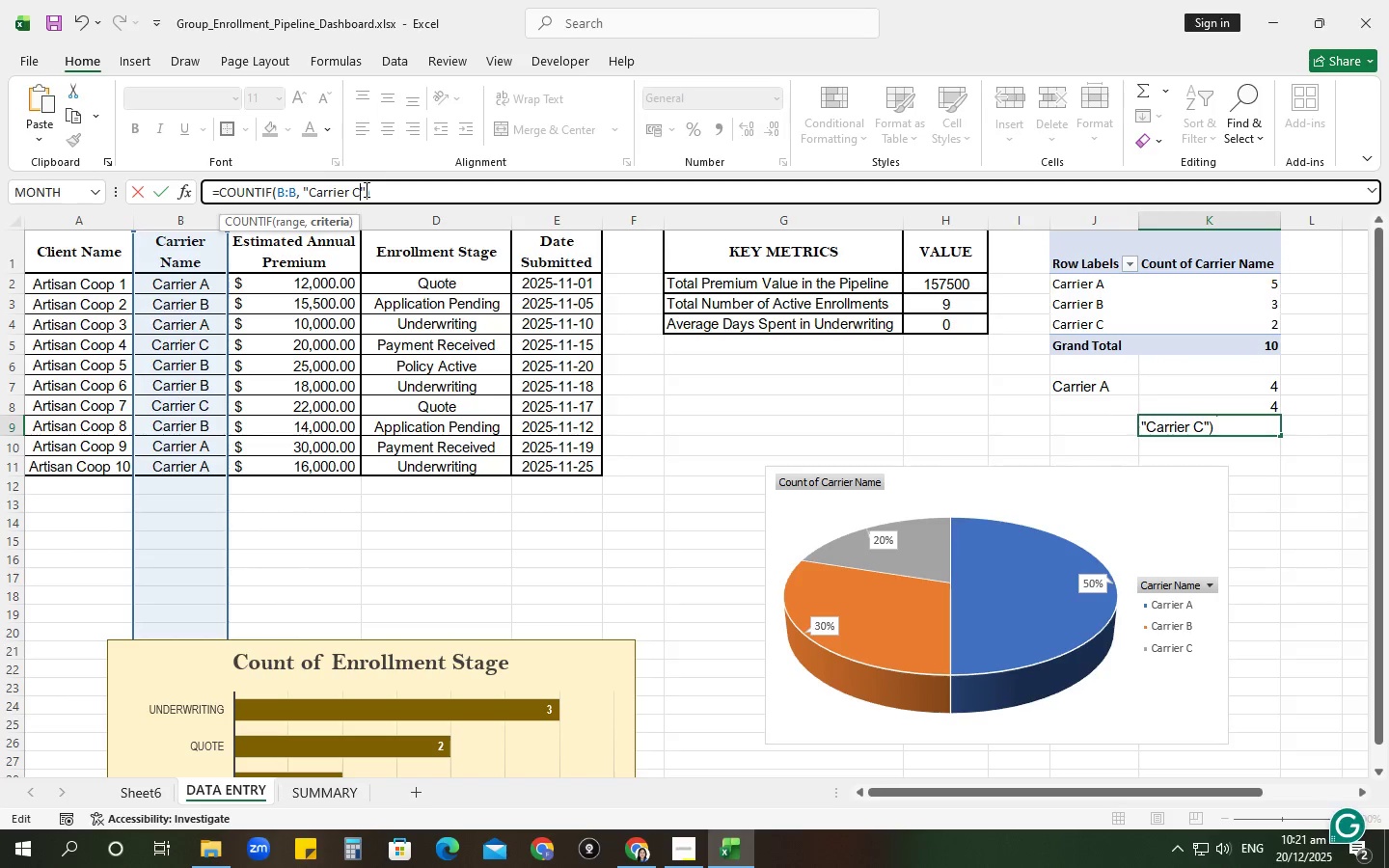 
key(Enter)
 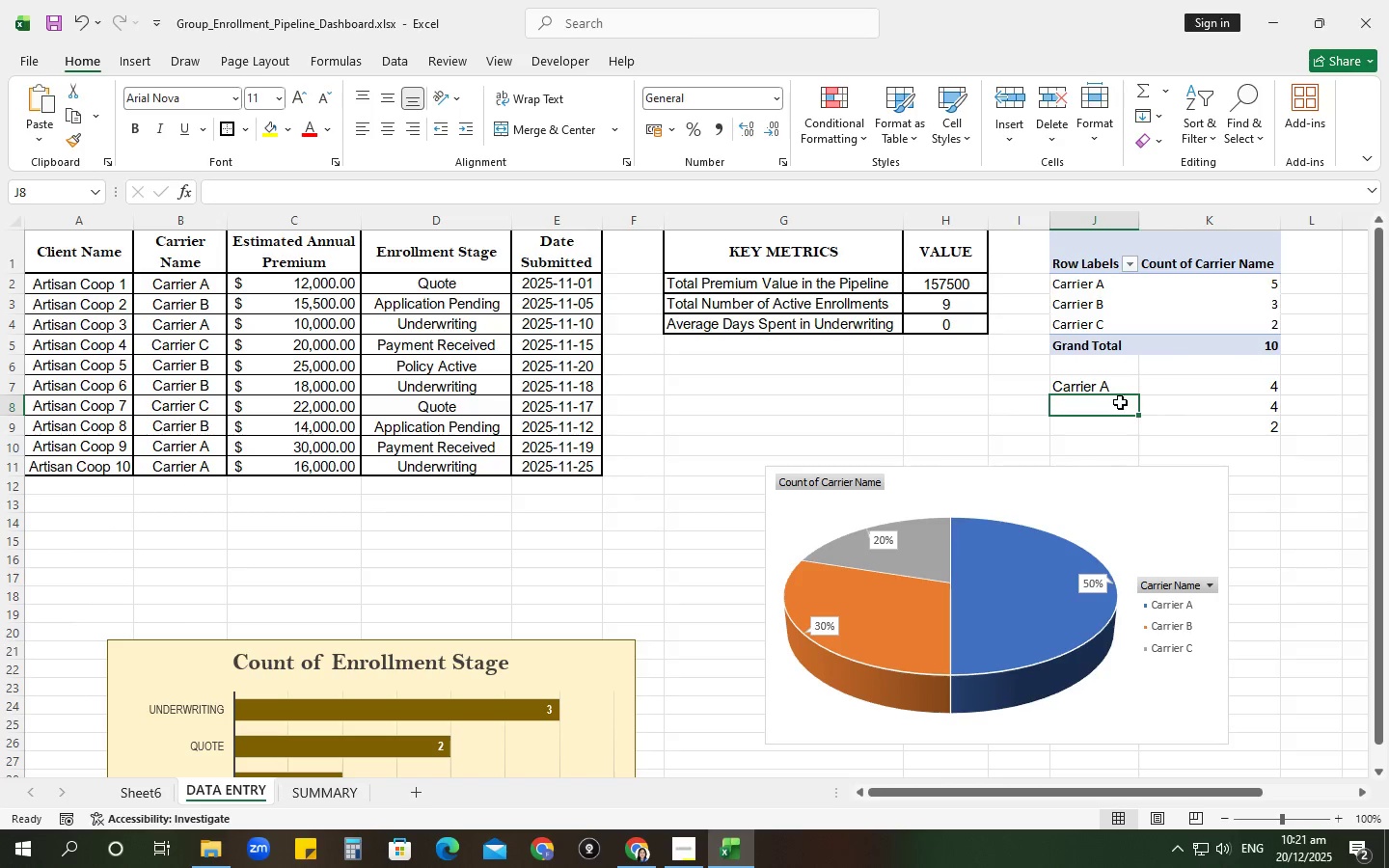 
type(Cari)
key(Backspace)
type(rier B)
 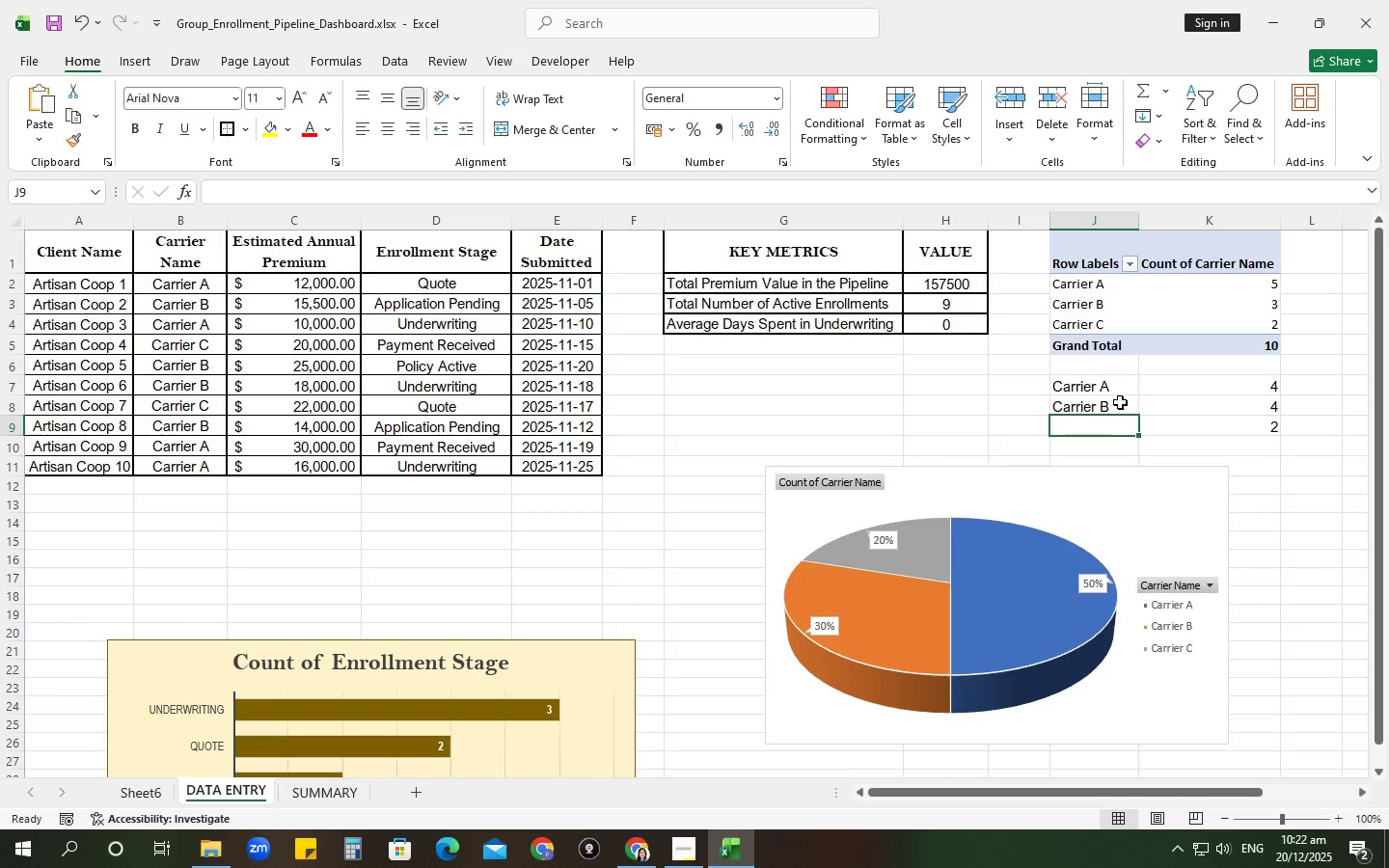 
 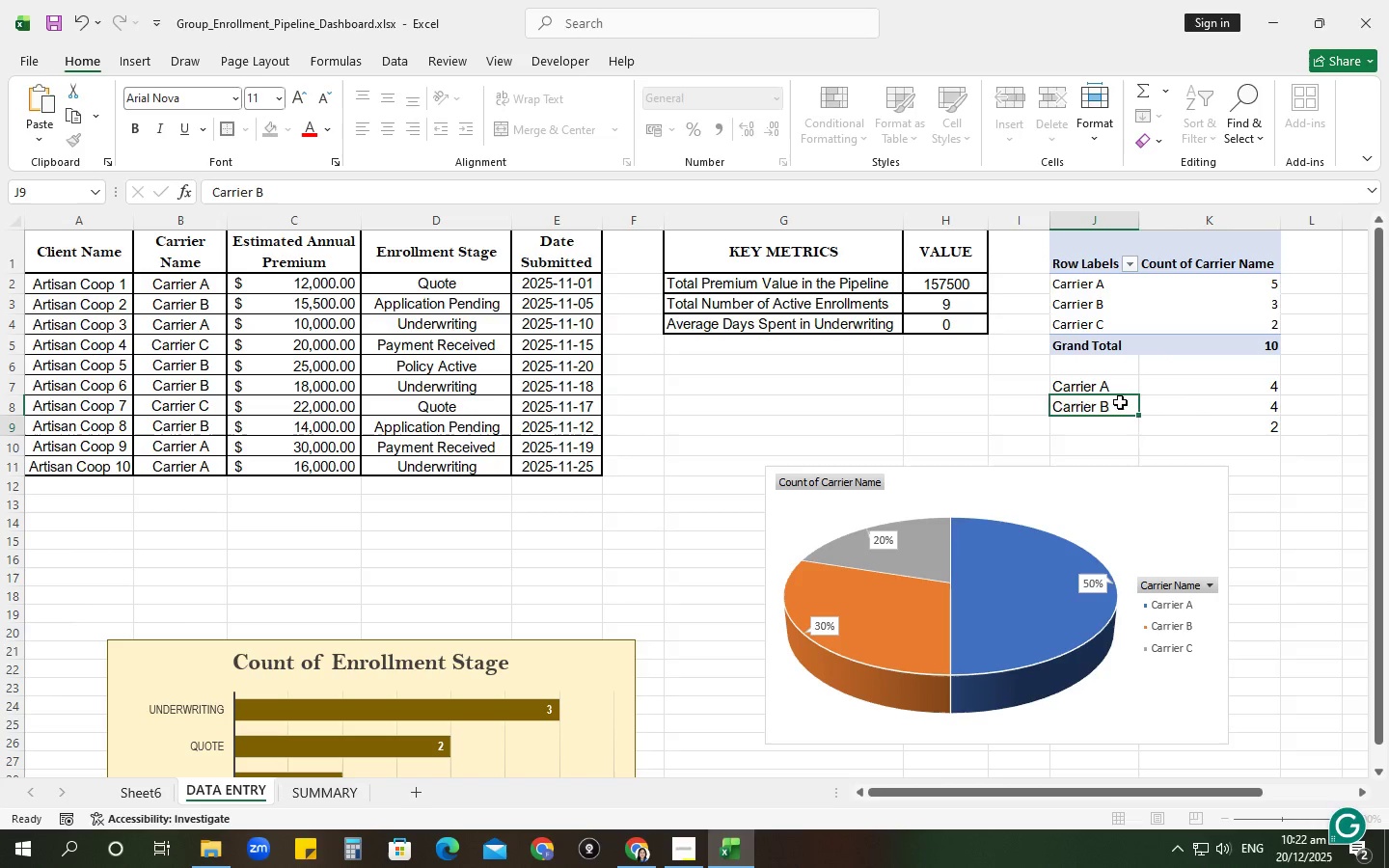 
key(Enter)
 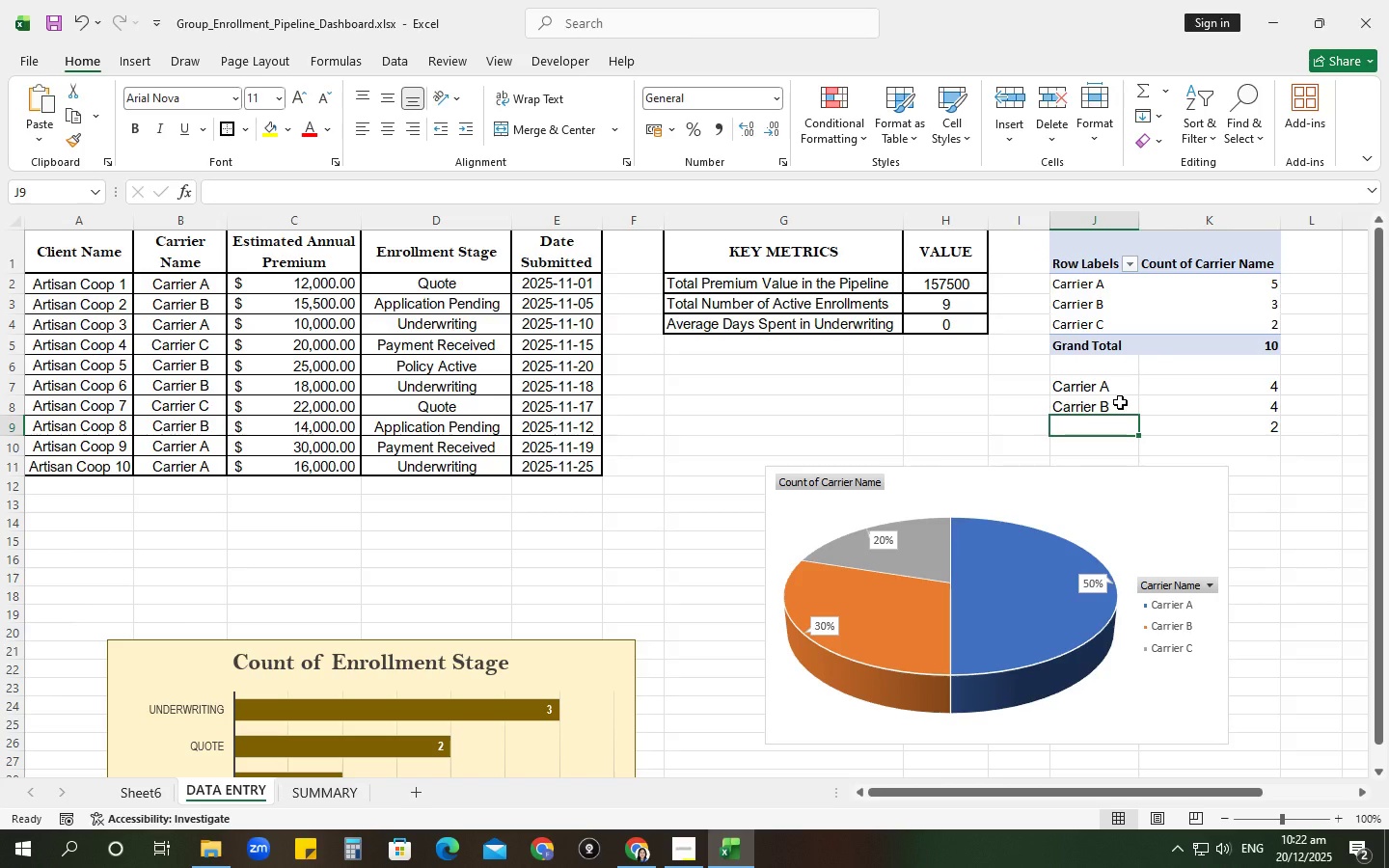 
key(Shift+C)
 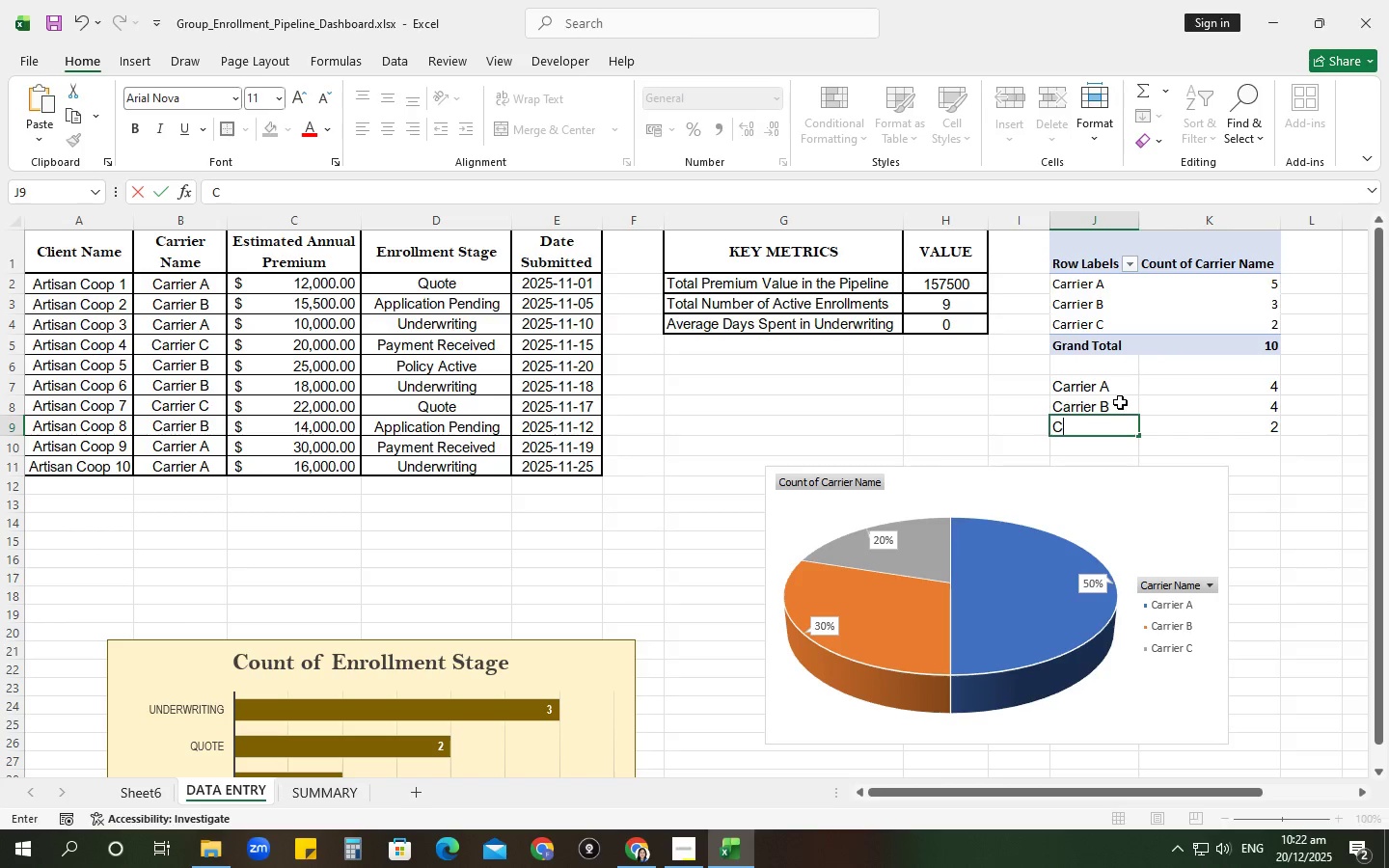 
key(Enter)
 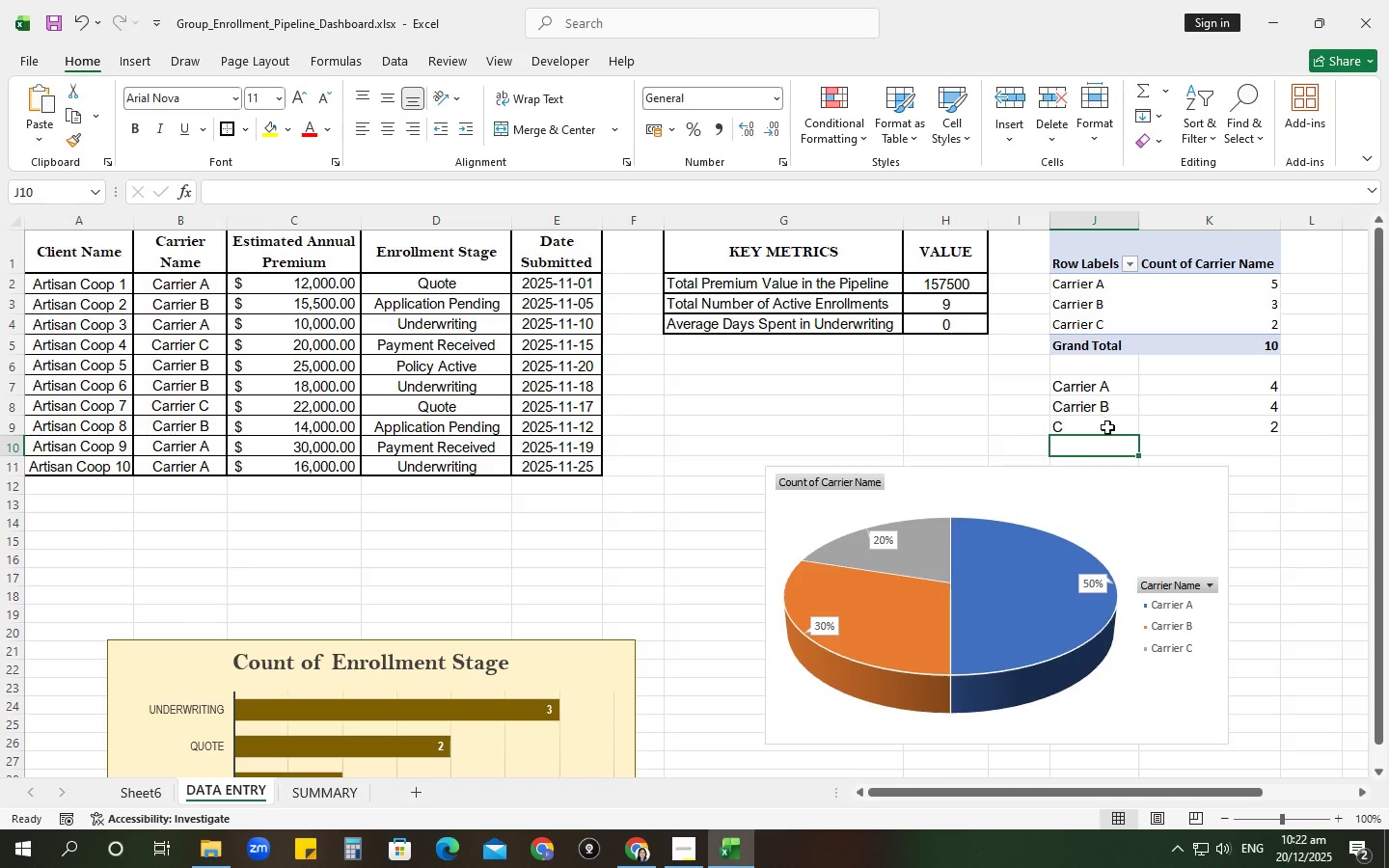 
left_click([1101, 419])
 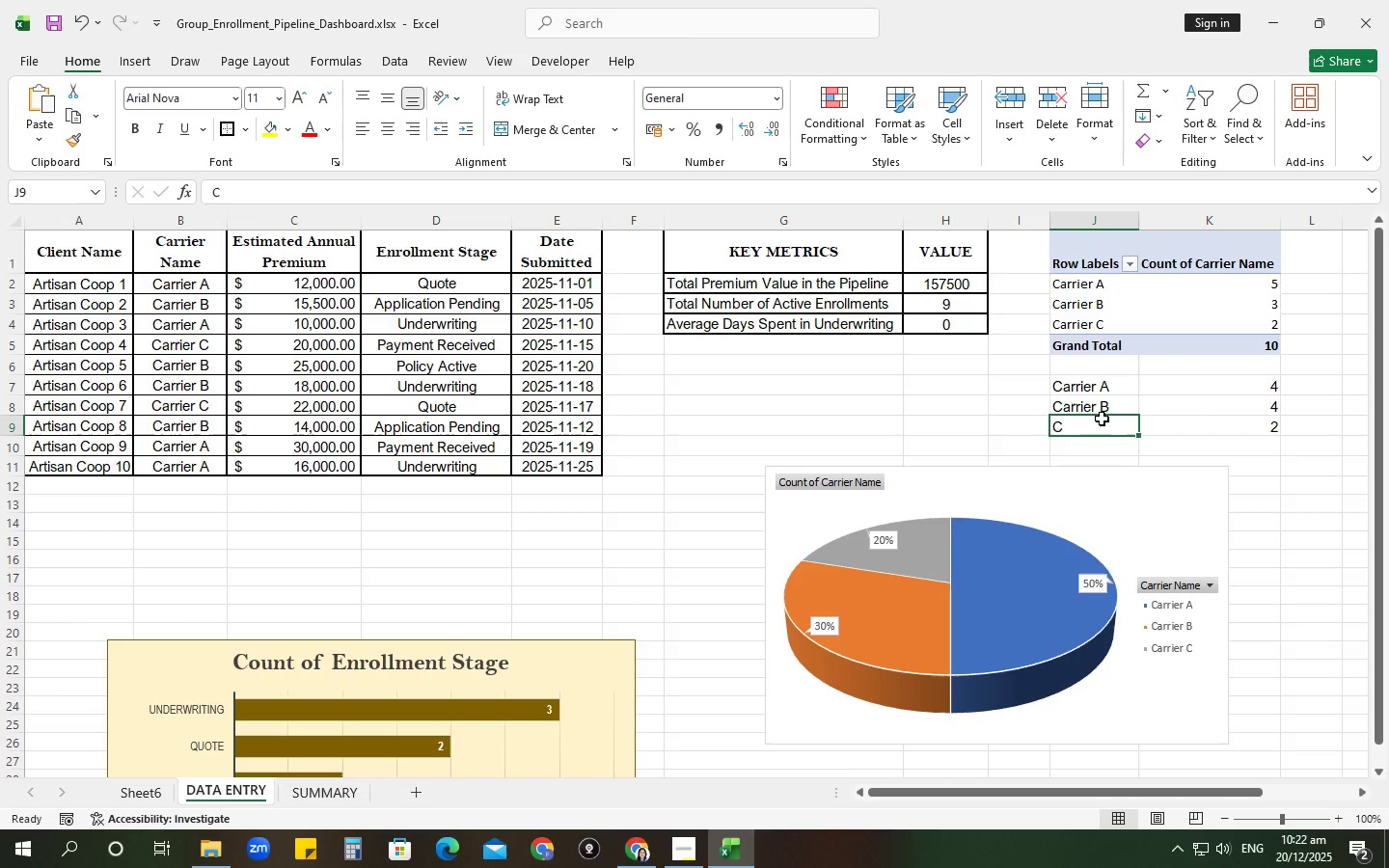 
type(Carrier C)
 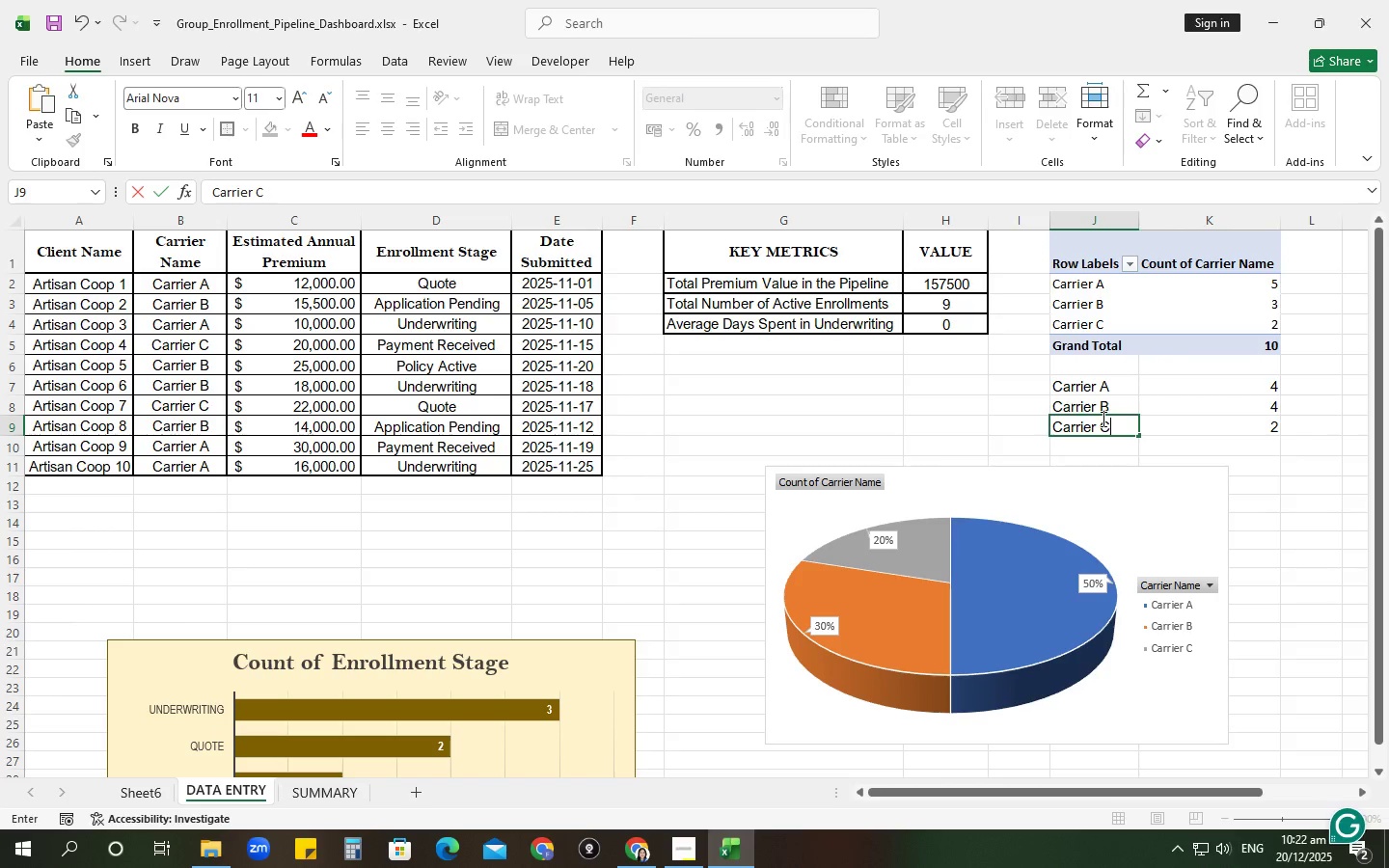 
key(Enter)
 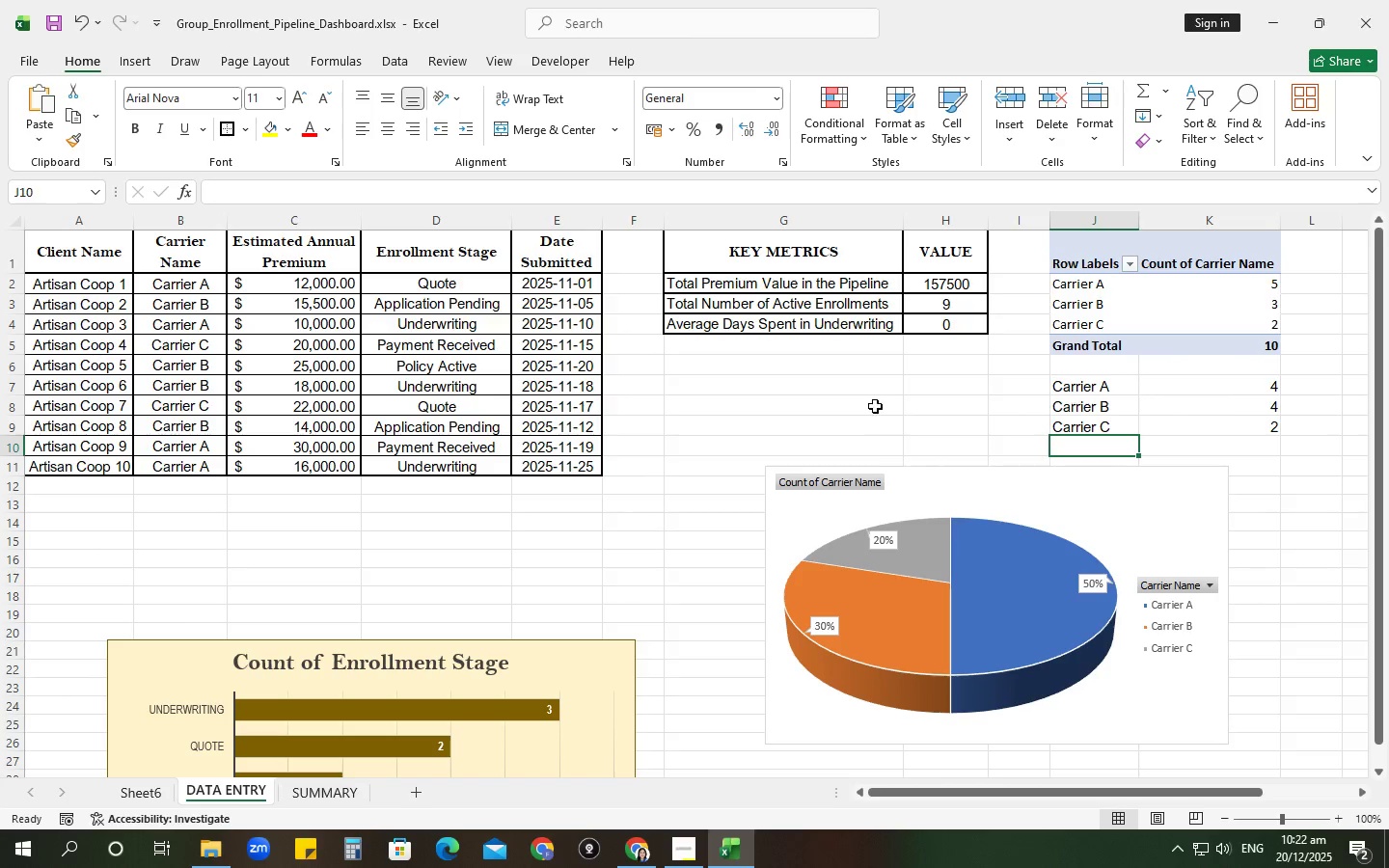 
wait(8.66)
 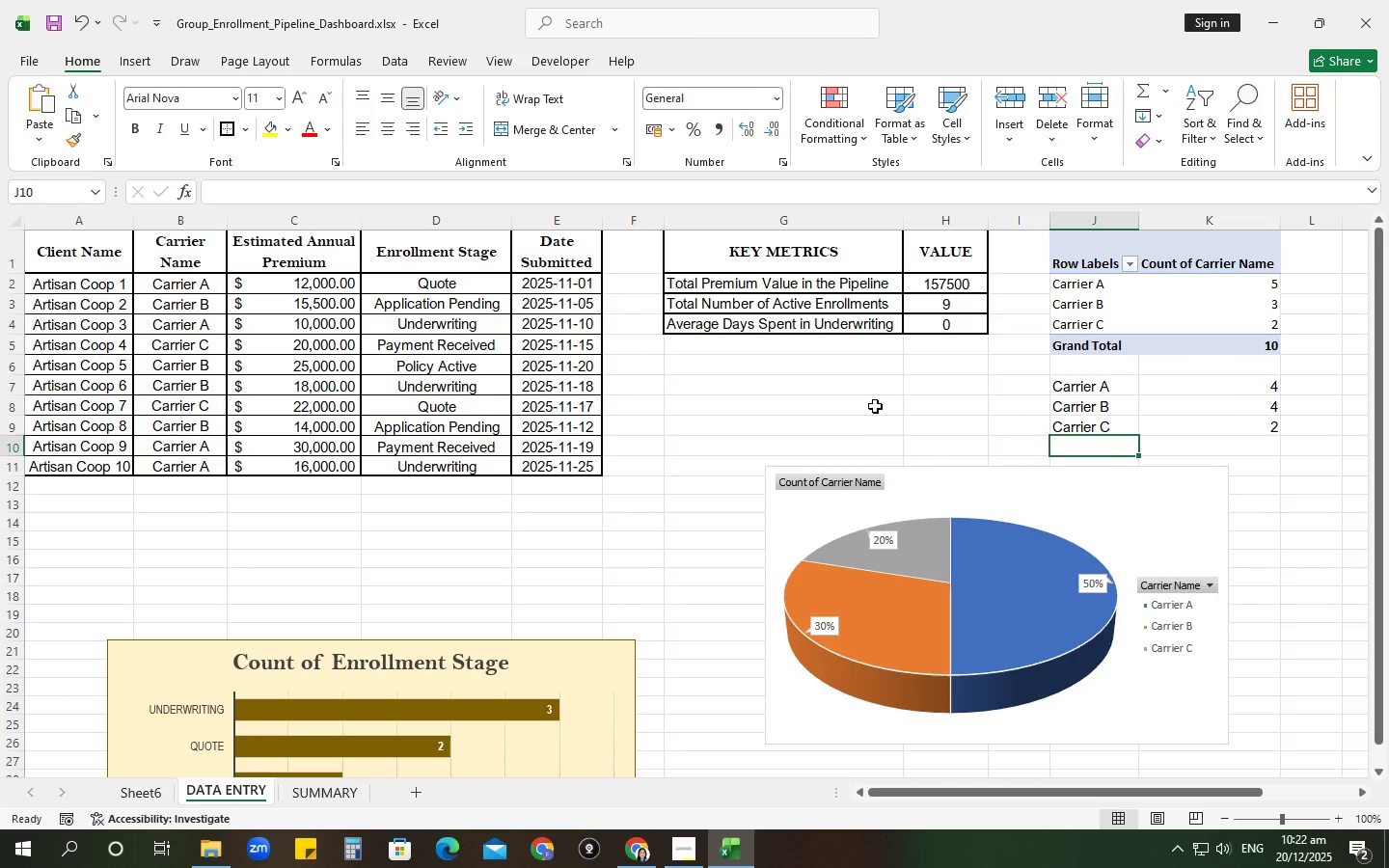 
scroll: coordinate [437, 671], scroll_direction: down, amount: 2.0
 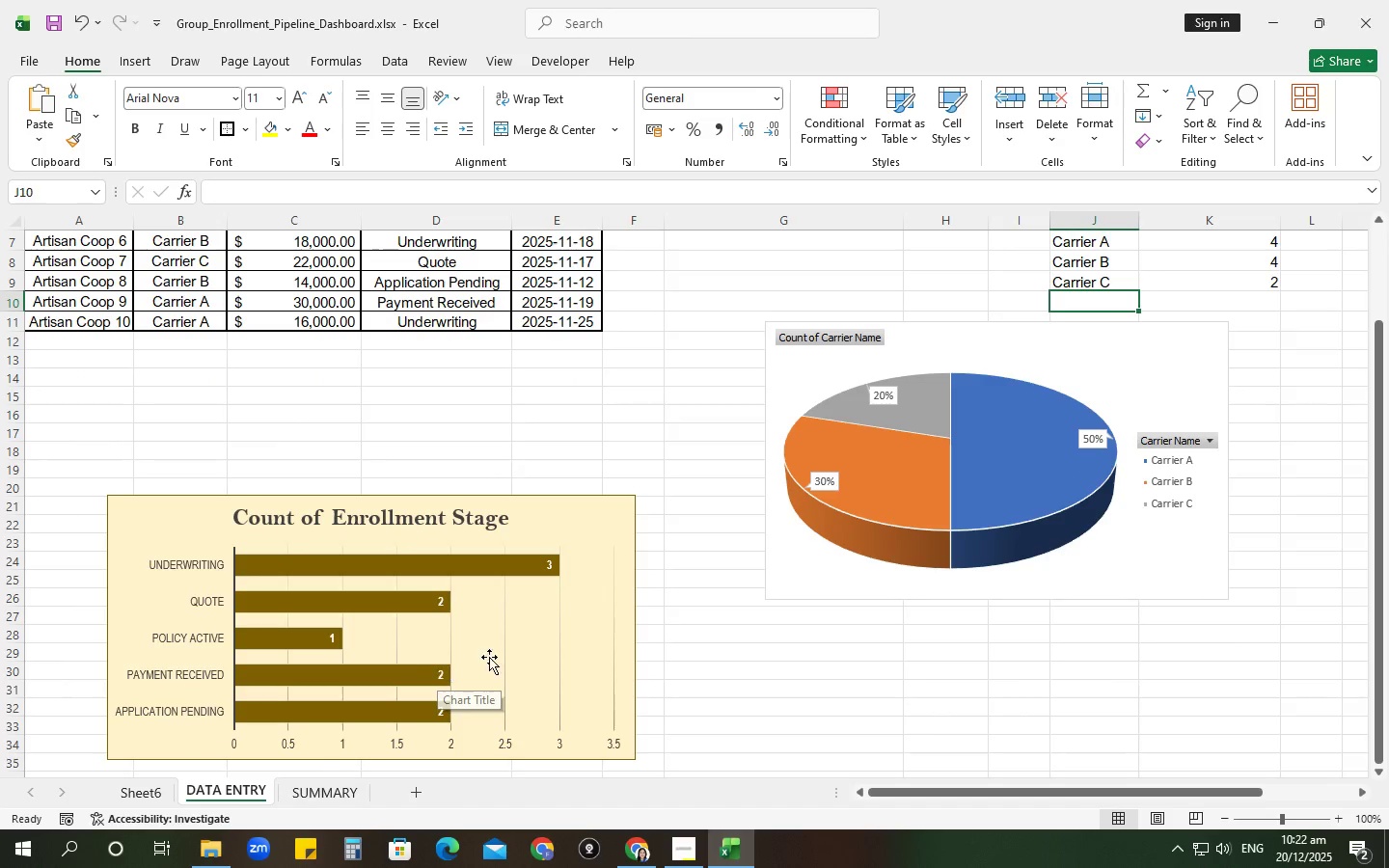 
scroll: coordinate [1085, 390], scroll_direction: up, amount: 8.0
 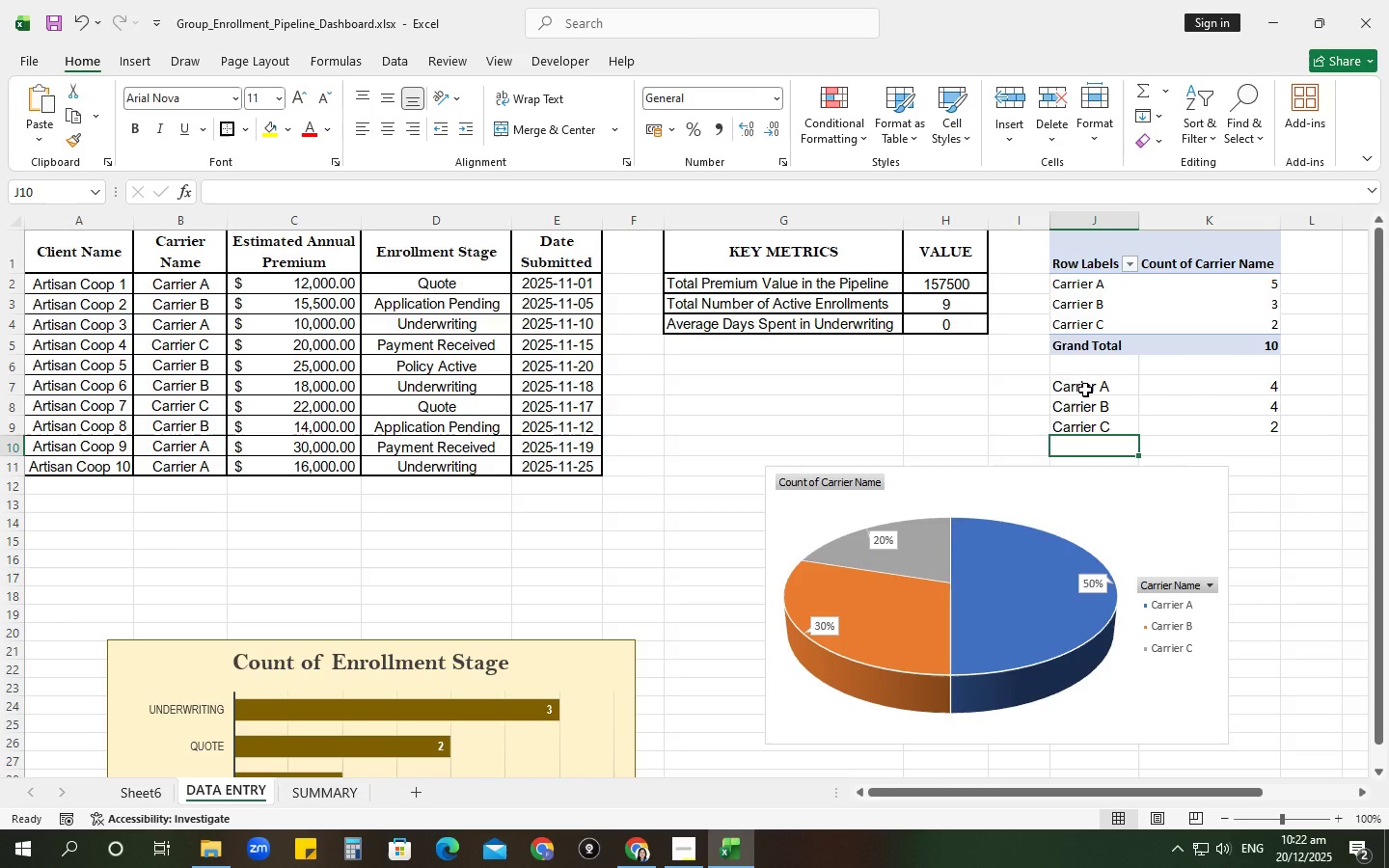 
wait(6.16)
 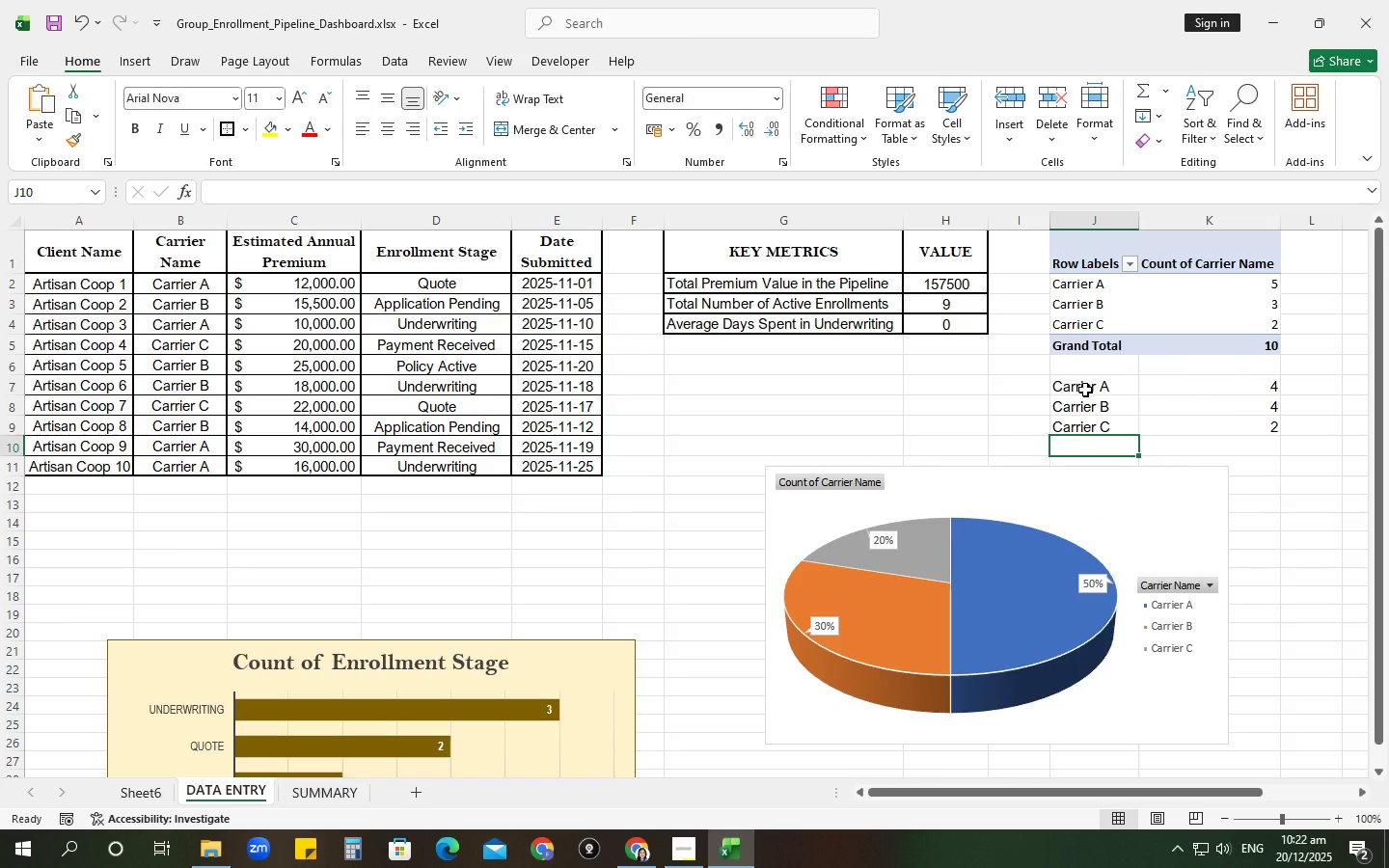 
left_click_drag(start_coordinate=[1072, 381], to_coordinate=[1218, 417])
 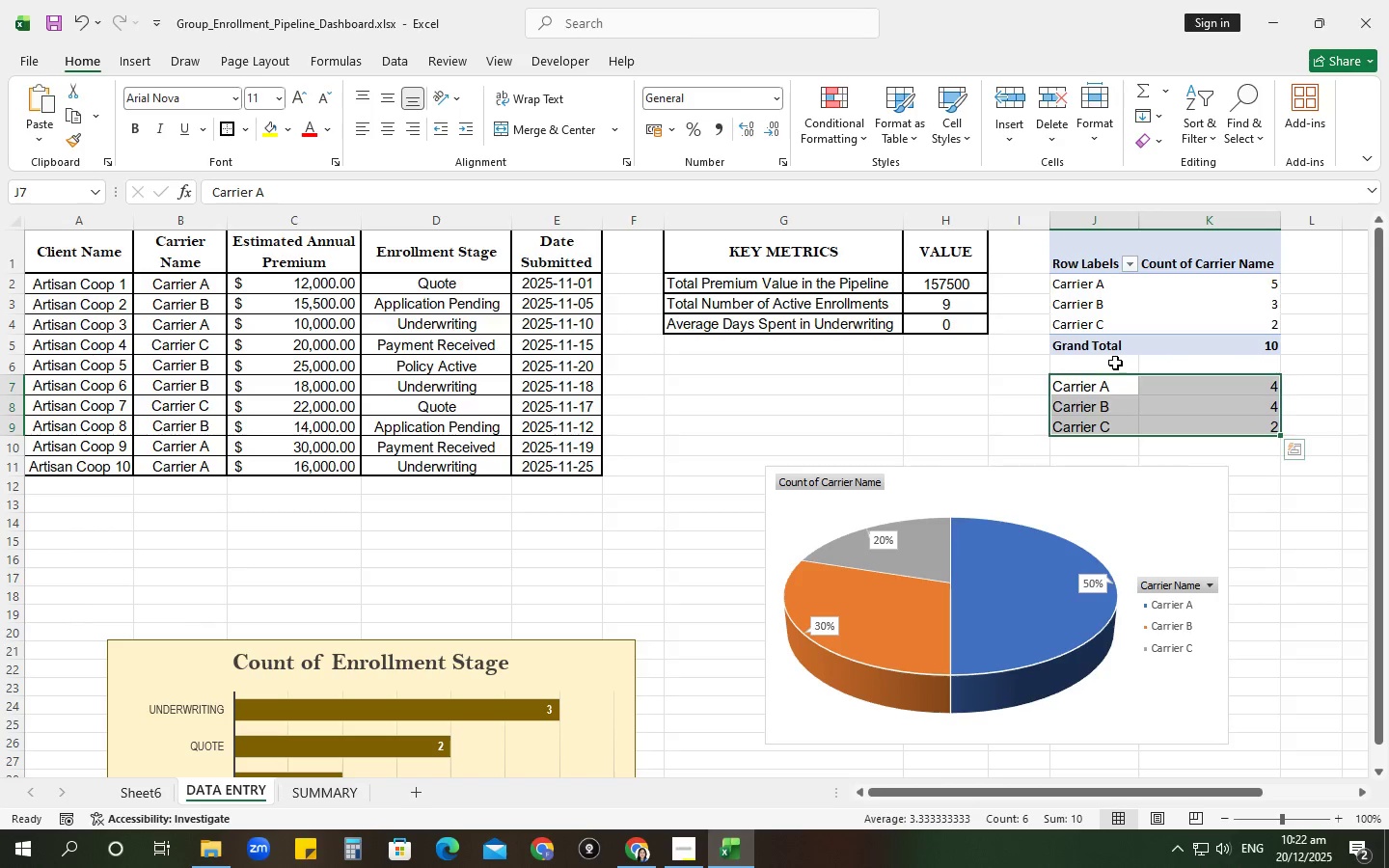 
left_click([1115, 363])
 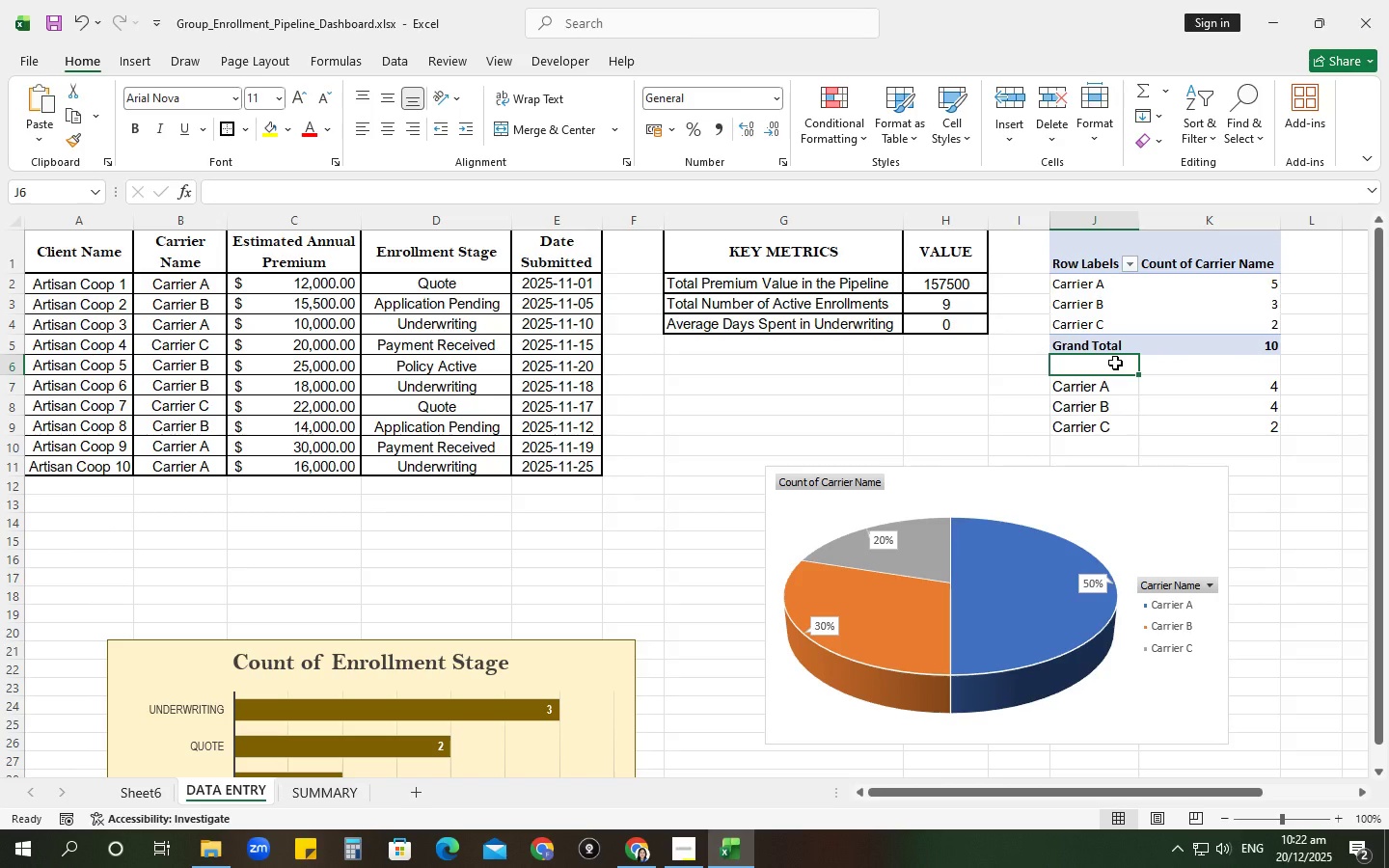 
wait(6.33)
 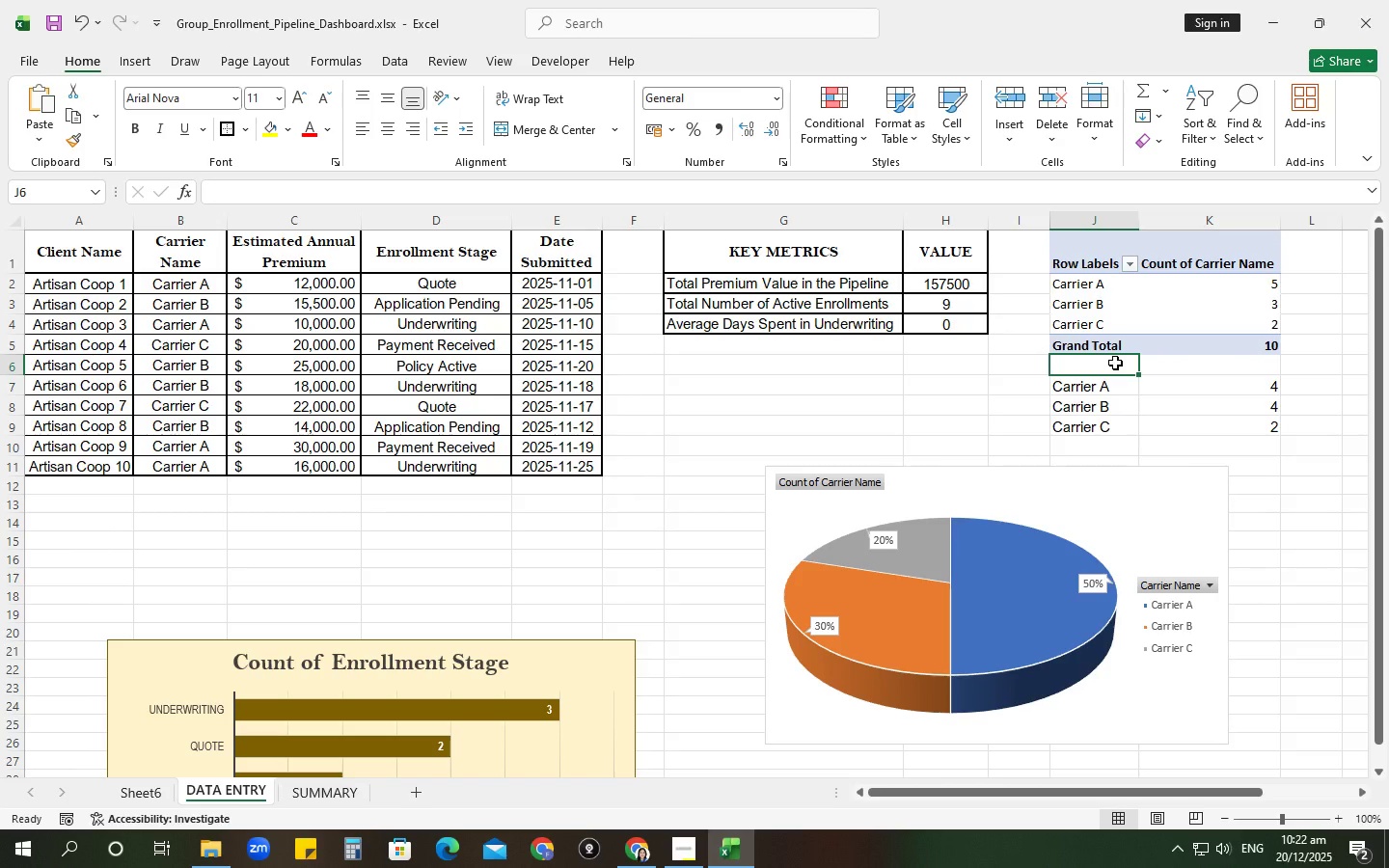 
type(Carrier Name)
key(Tab)
type(B)
key(Backspace)
type(Value\)
key(Backspace)
 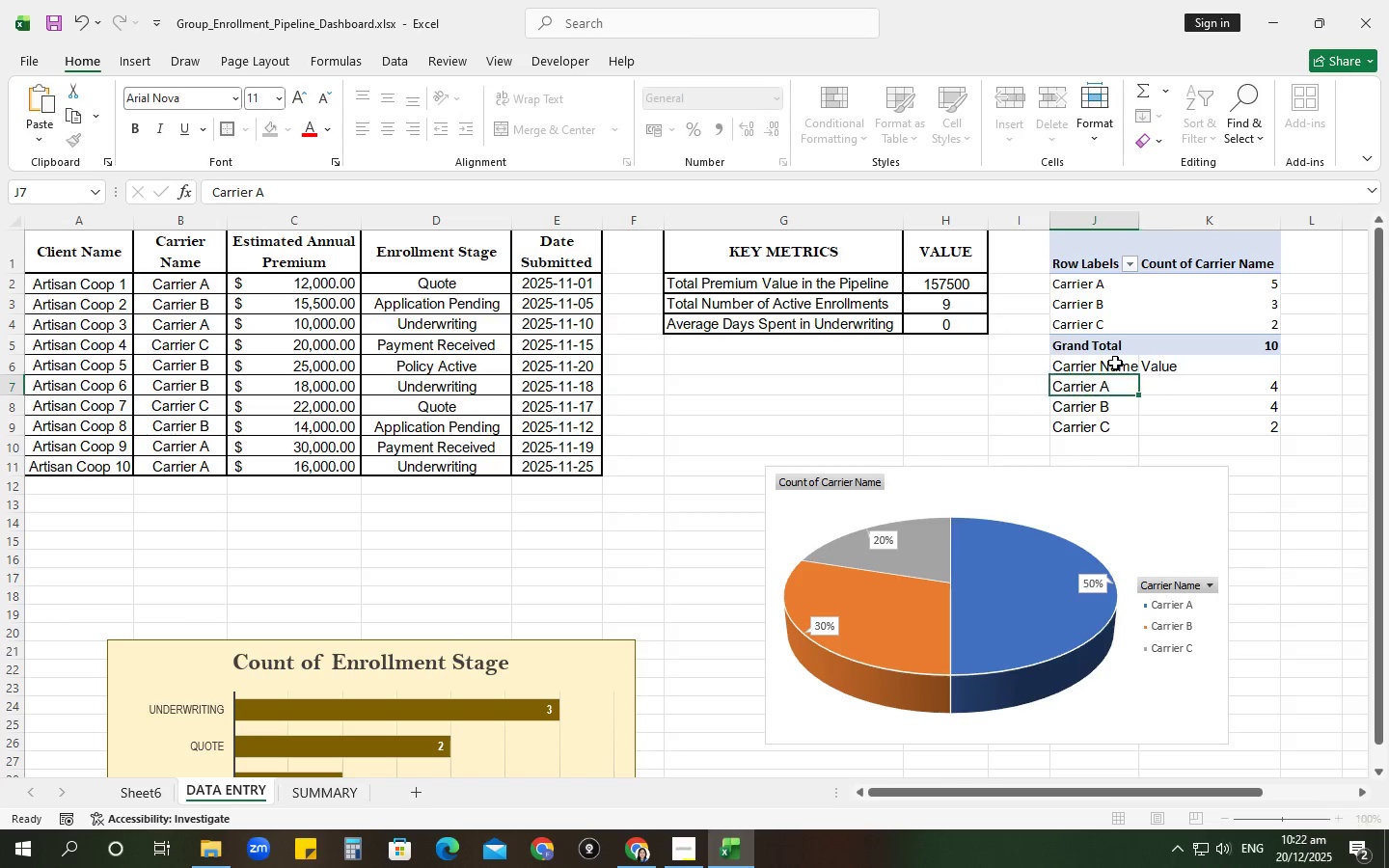 
 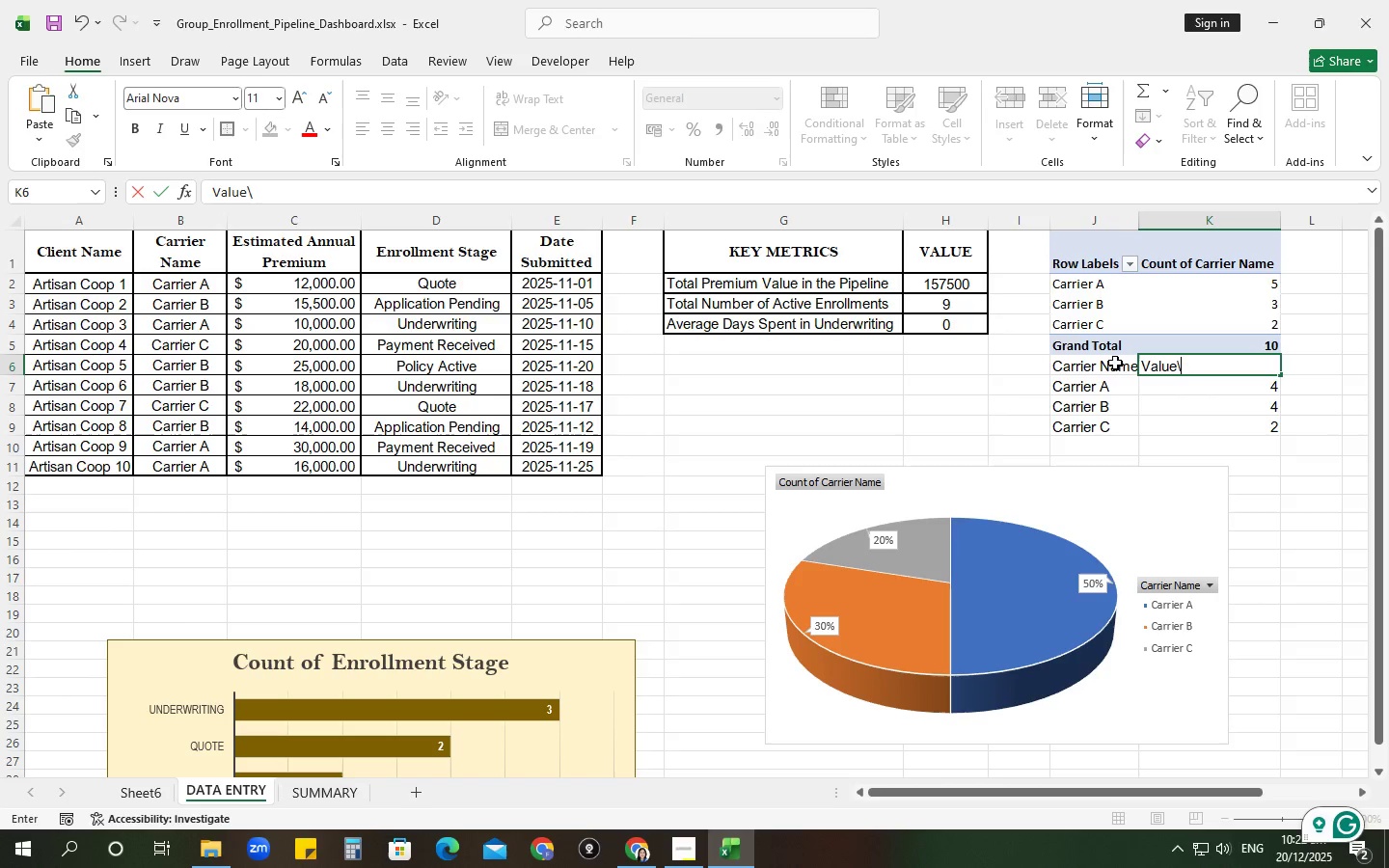 
key(Enter)
 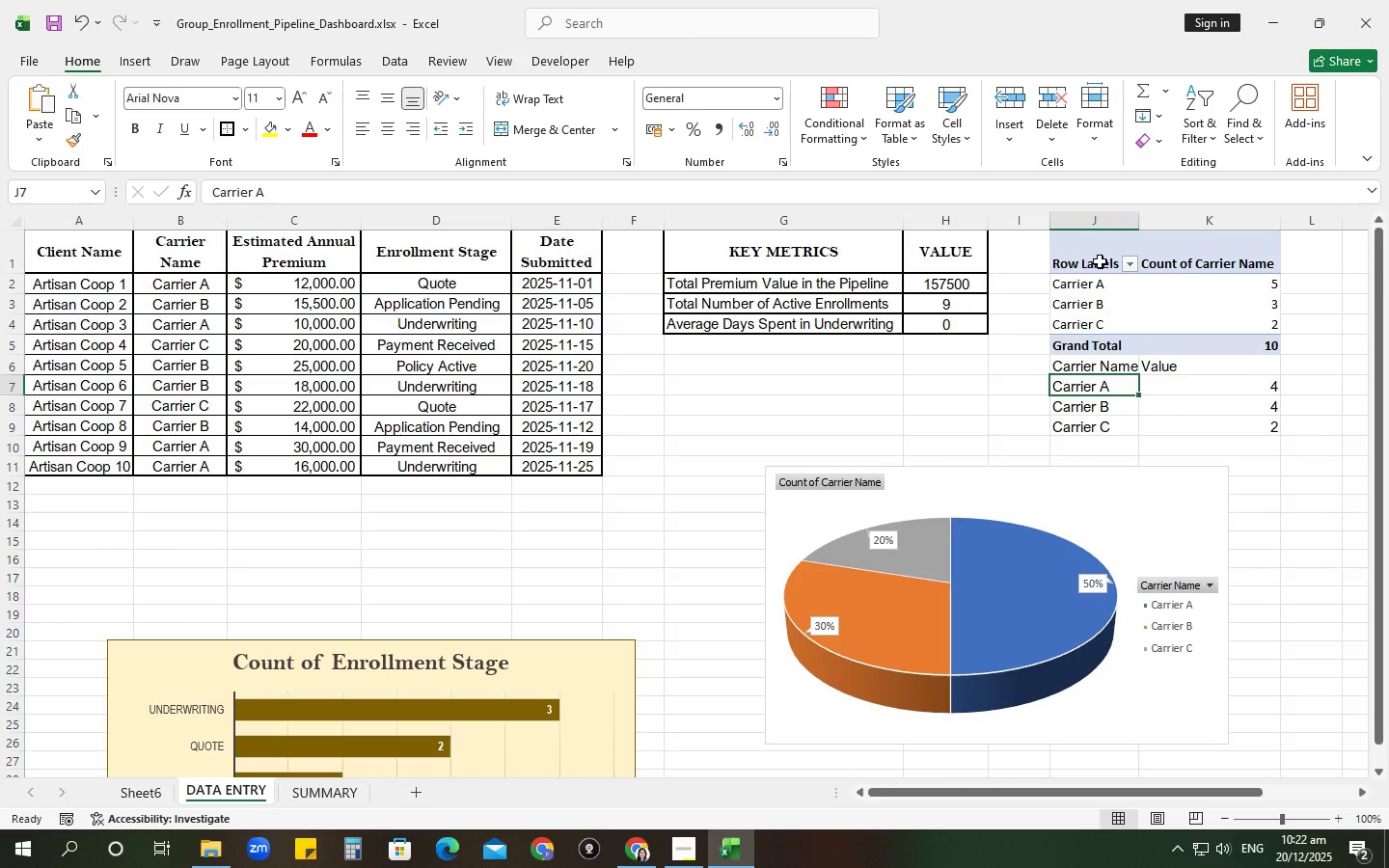 
left_click_drag(start_coordinate=[1091, 232], to_coordinate=[1209, 343])
 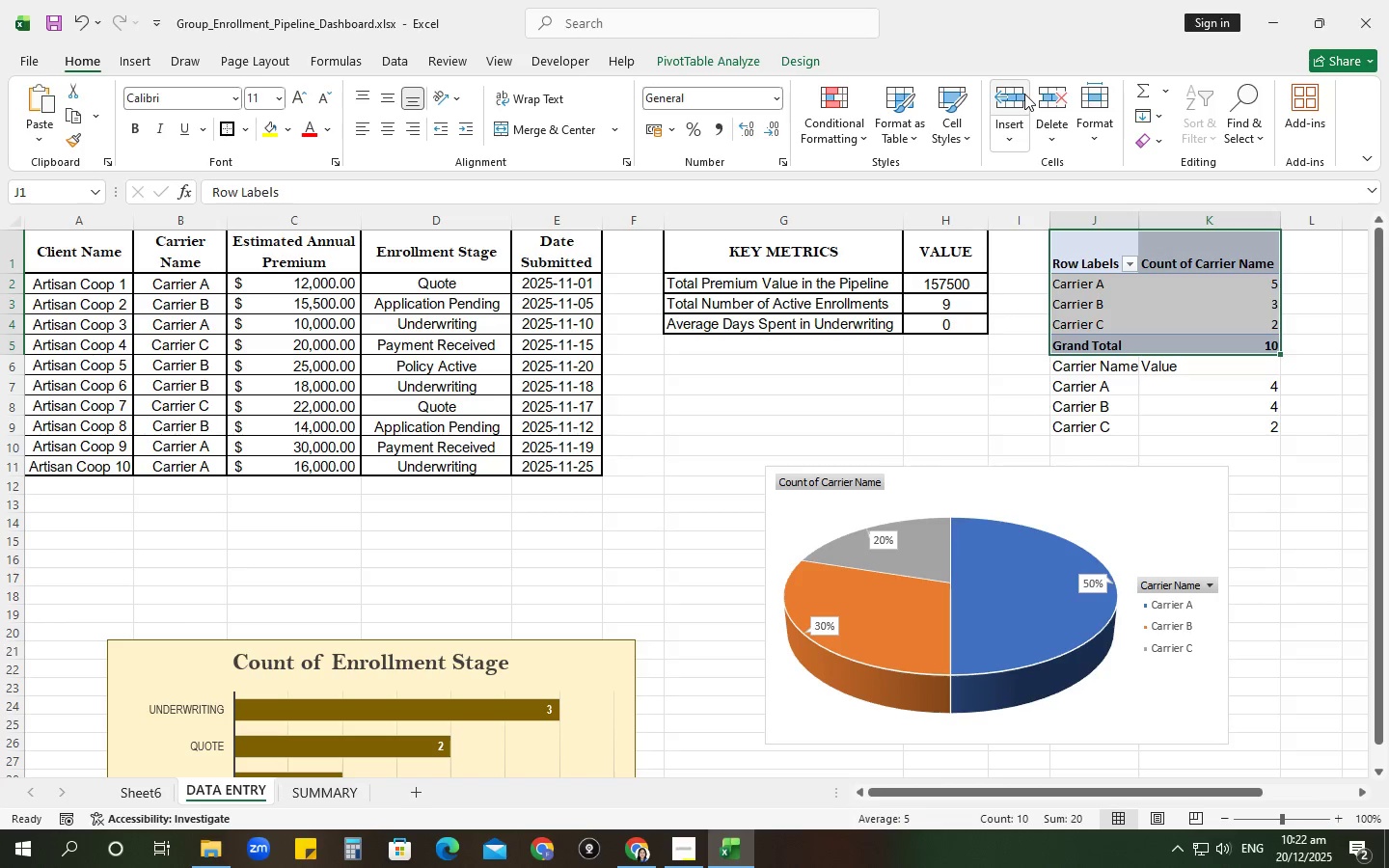 
left_click([1057, 99])
 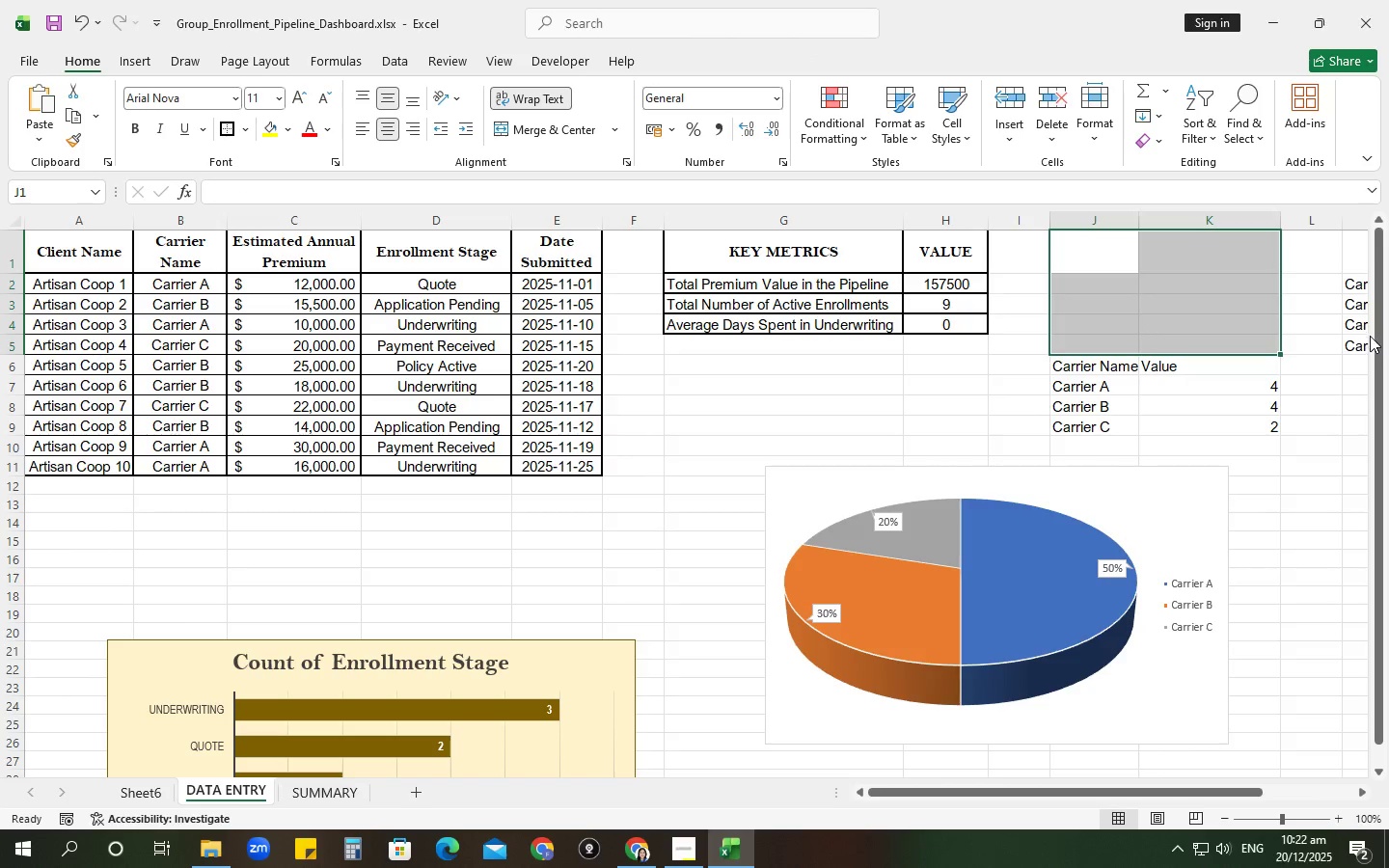 
key(Control+Z)
 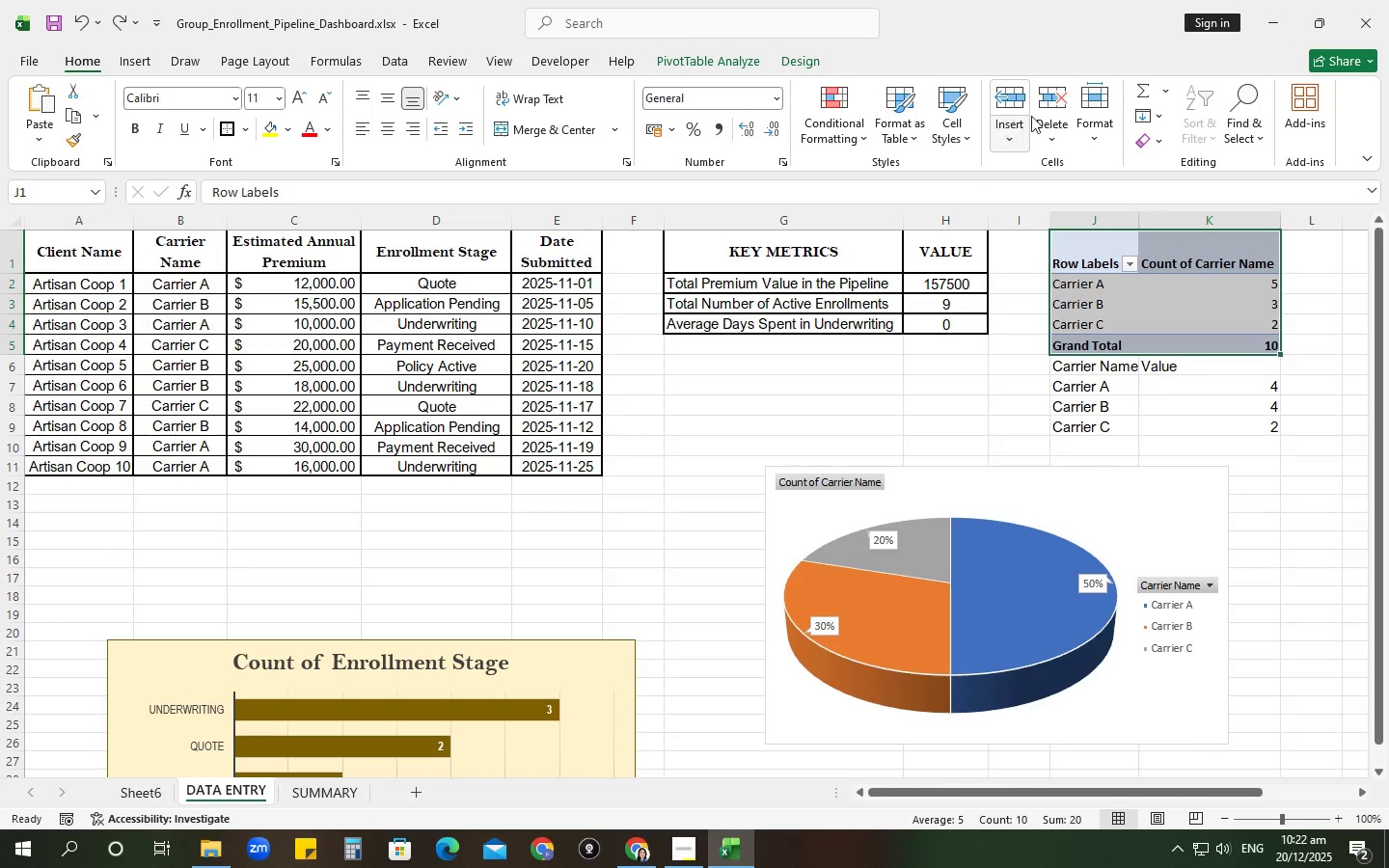 
left_click([1047, 95])
 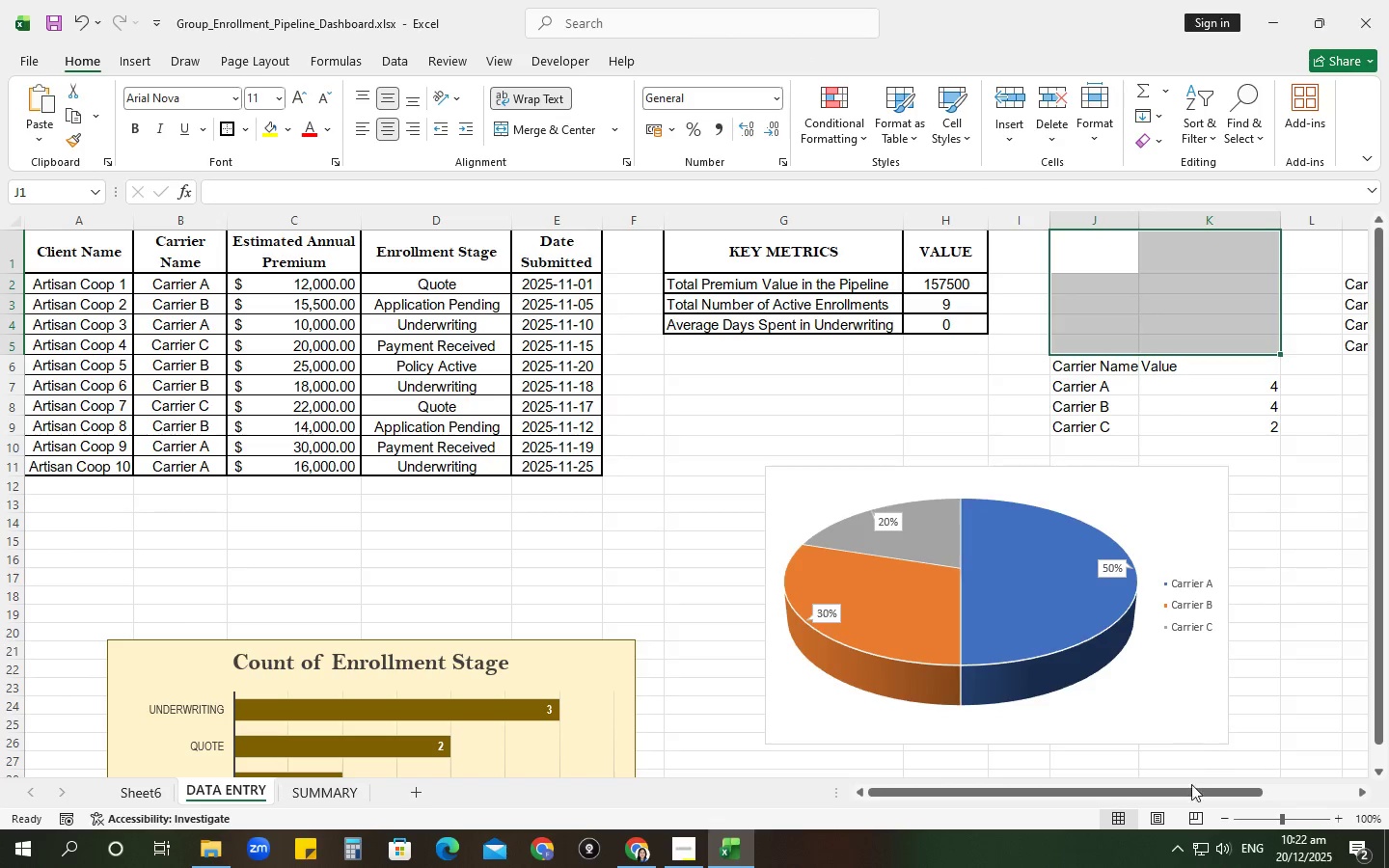 
left_click_drag(start_coordinate=[1192, 792], to_coordinate=[1388, 792])
 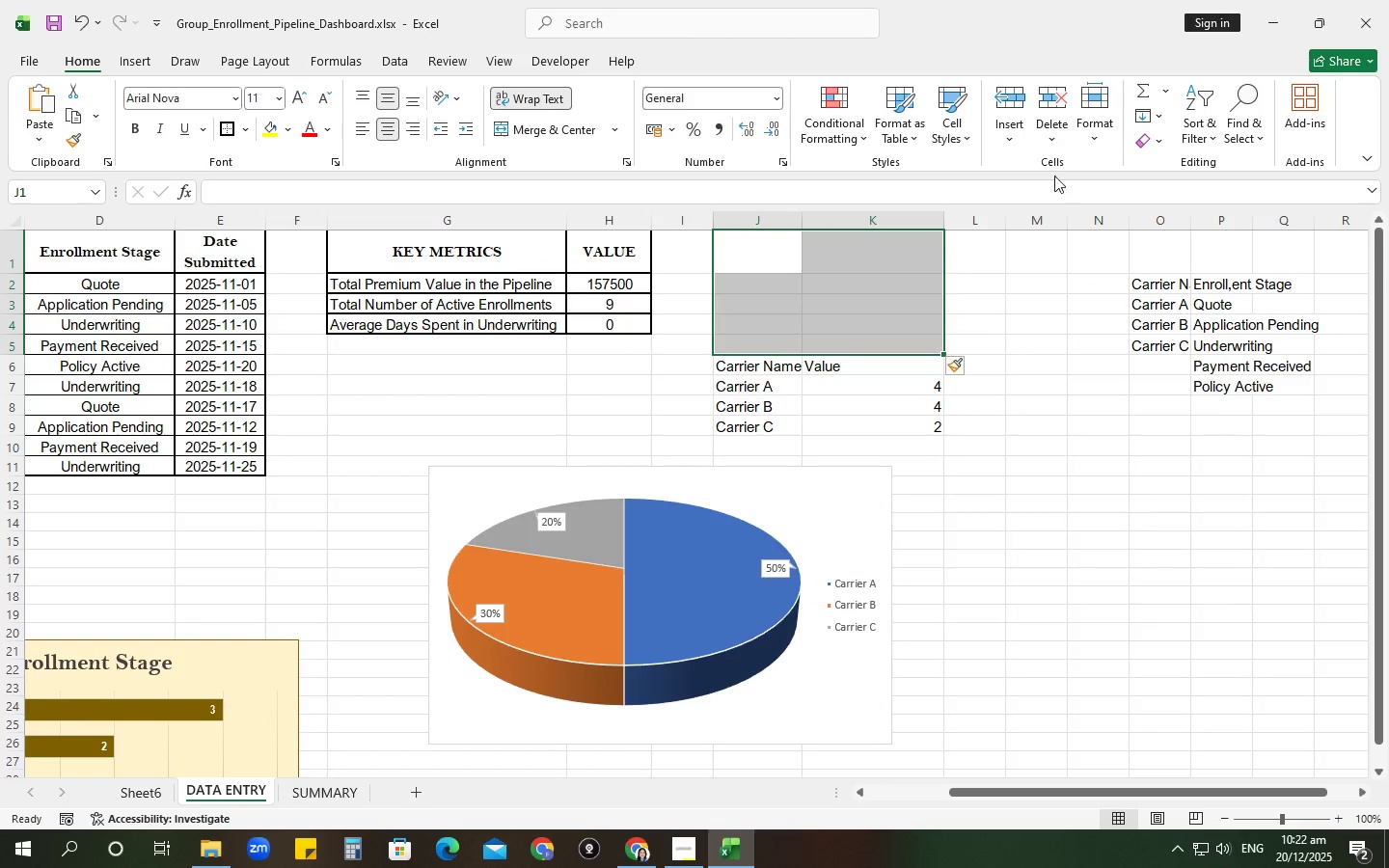 
left_click([1015, 104])
 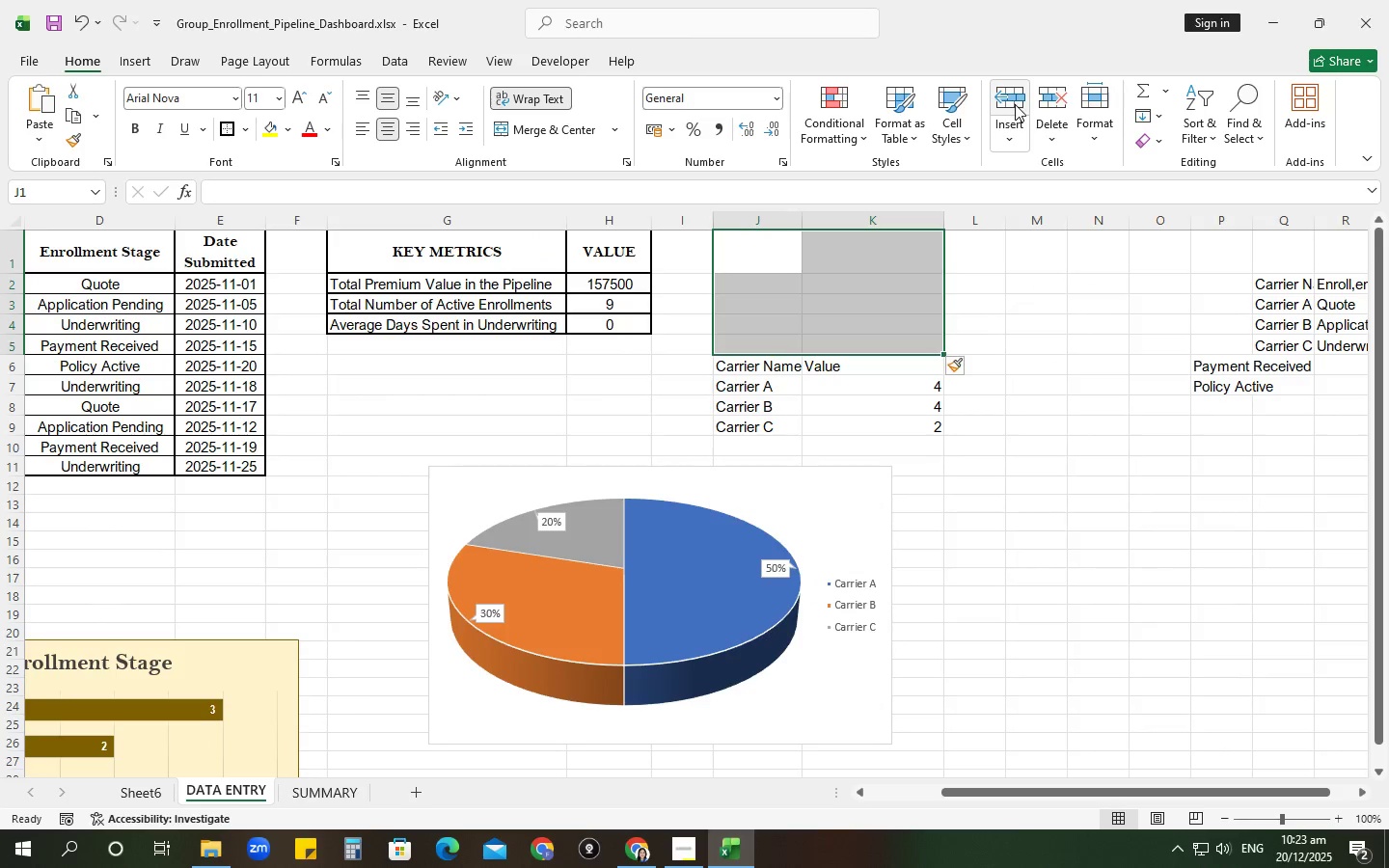 
key(Control+ControlLeft)
 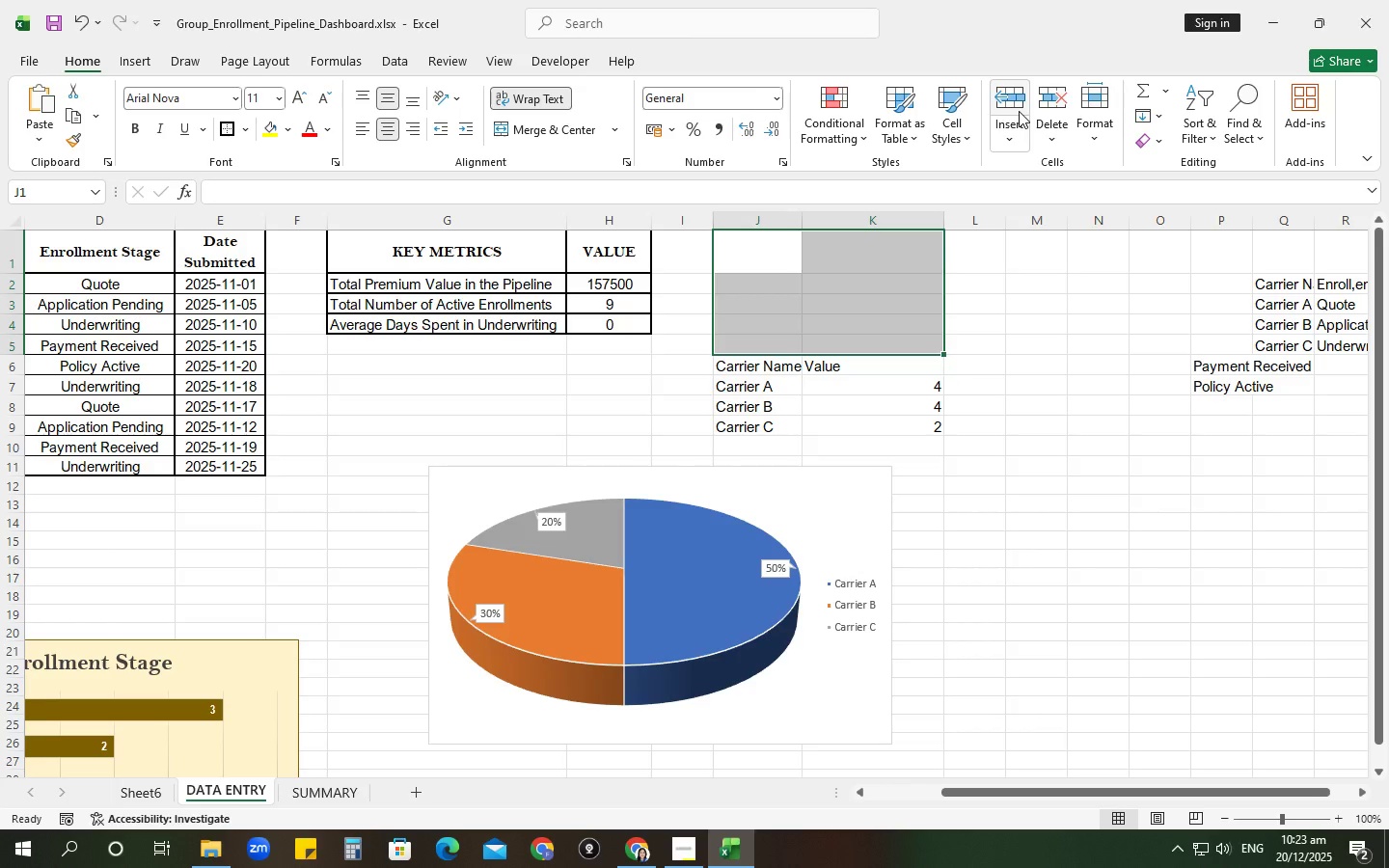 
key(Control+Z)
 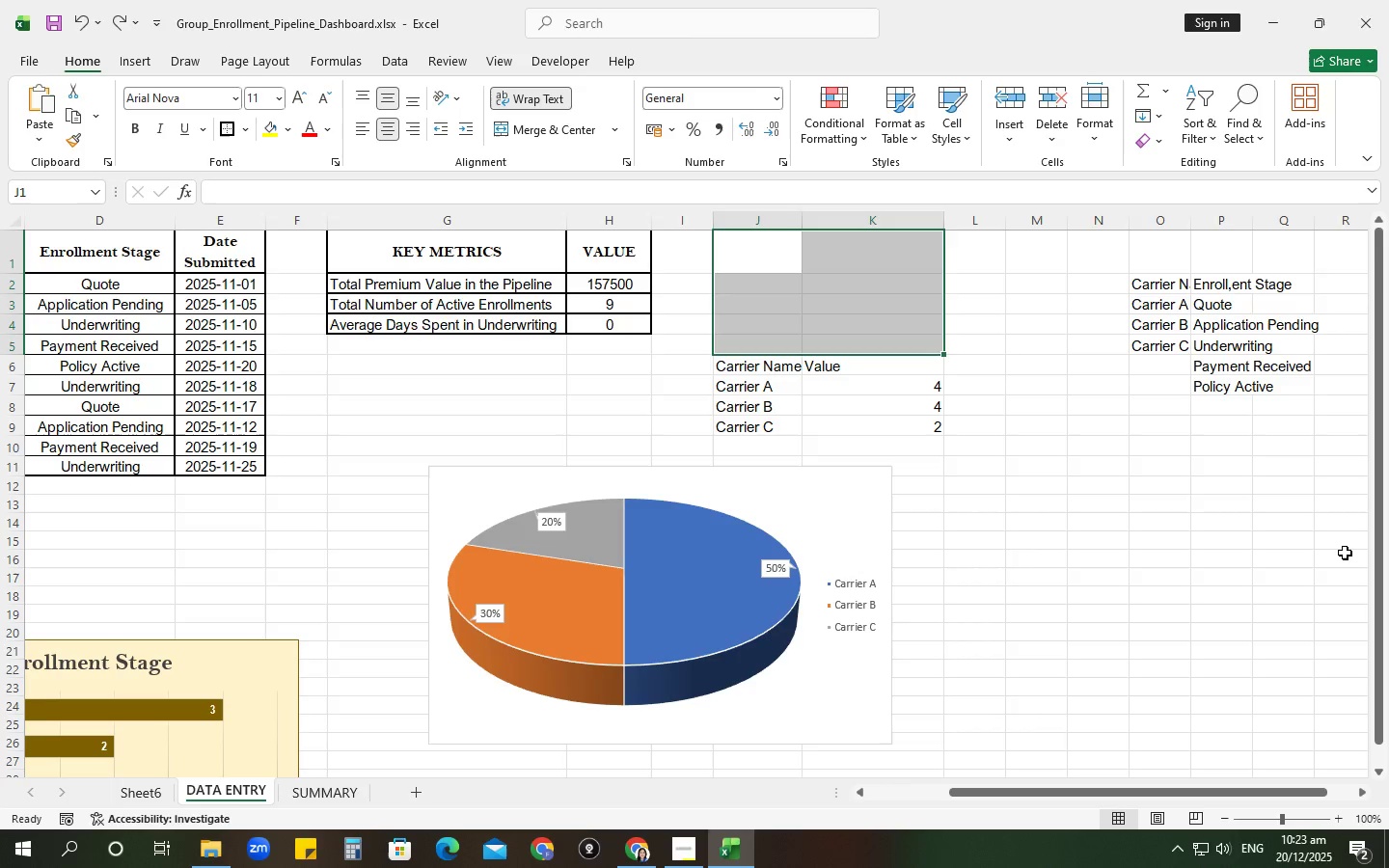 
left_click_drag(start_coordinate=[1345, 554], to_coordinate=[1341, 547])
 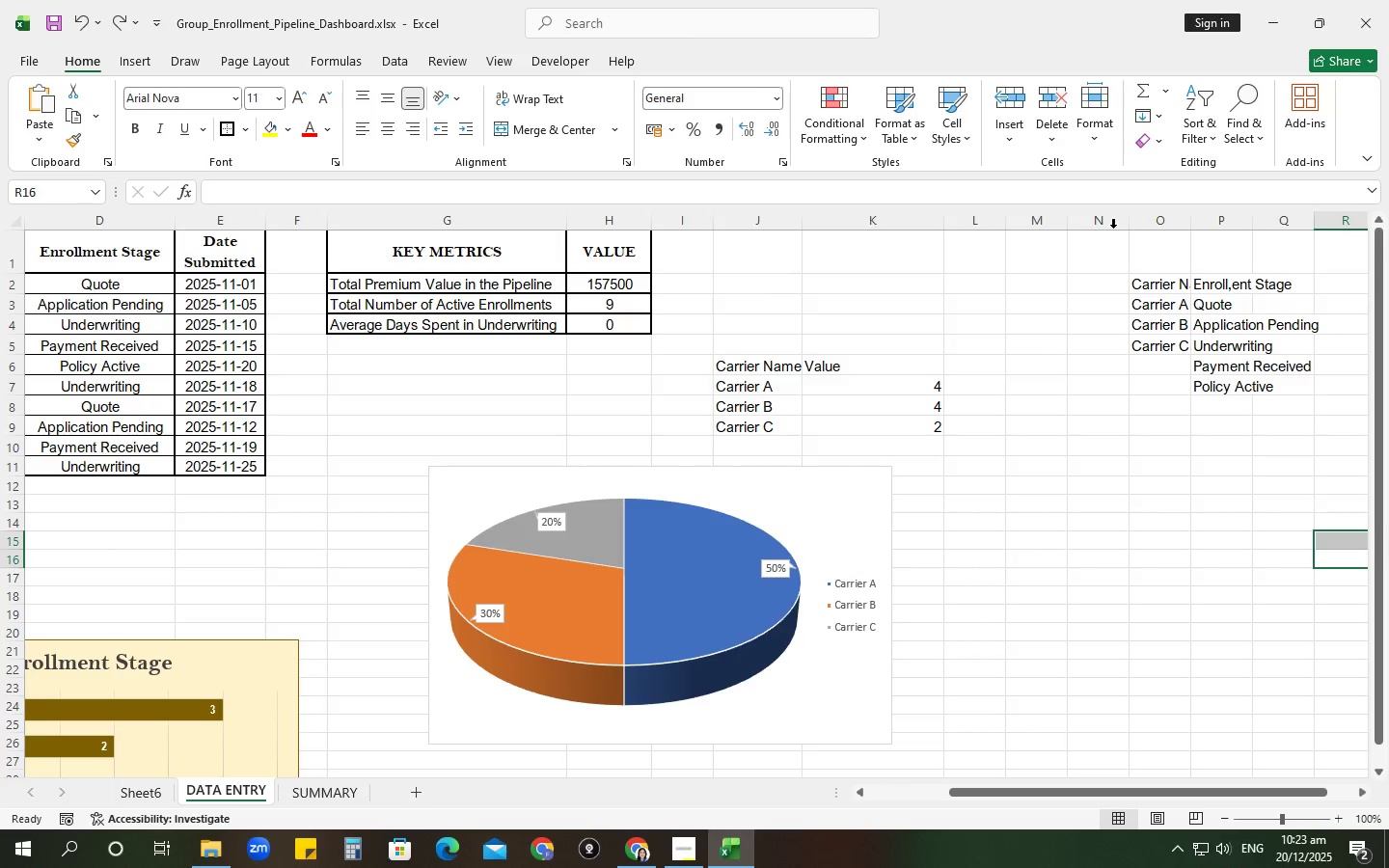 
left_click([1111, 227])
 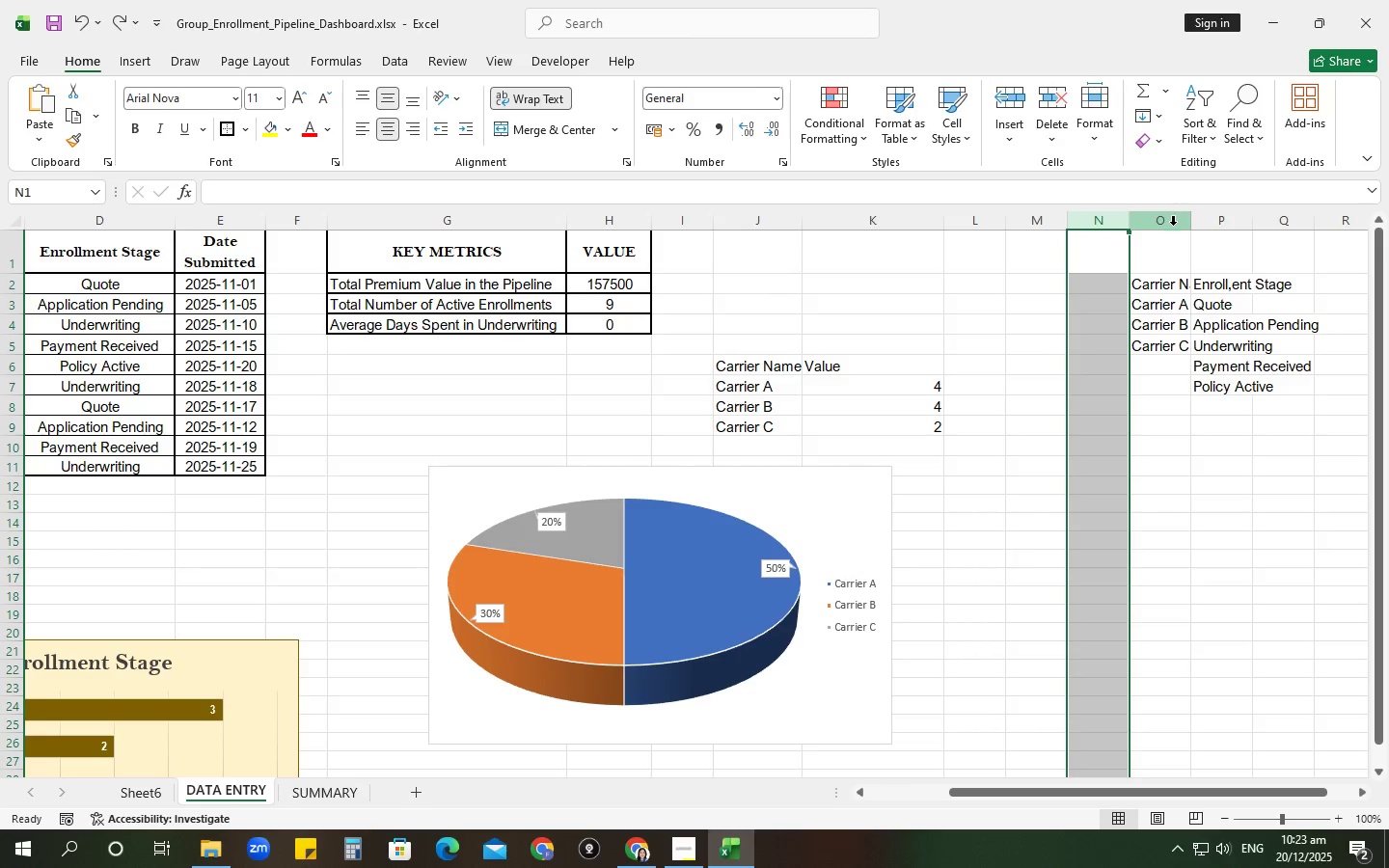 
left_click_drag(start_coordinate=[1166, 230], to_coordinate=[1168, 249])
 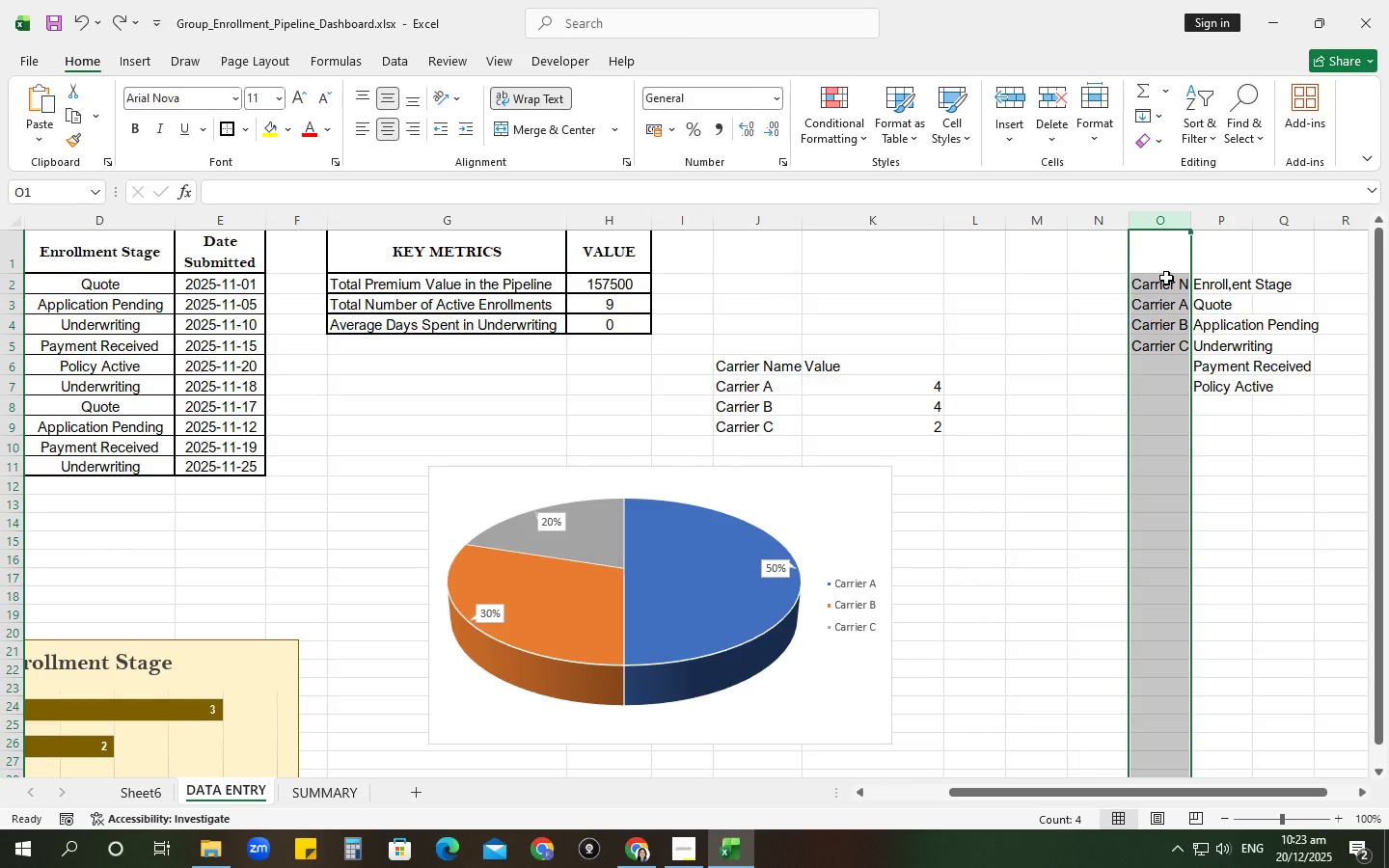 
left_click_drag(start_coordinate=[1166, 278], to_coordinate=[1176, 339])
 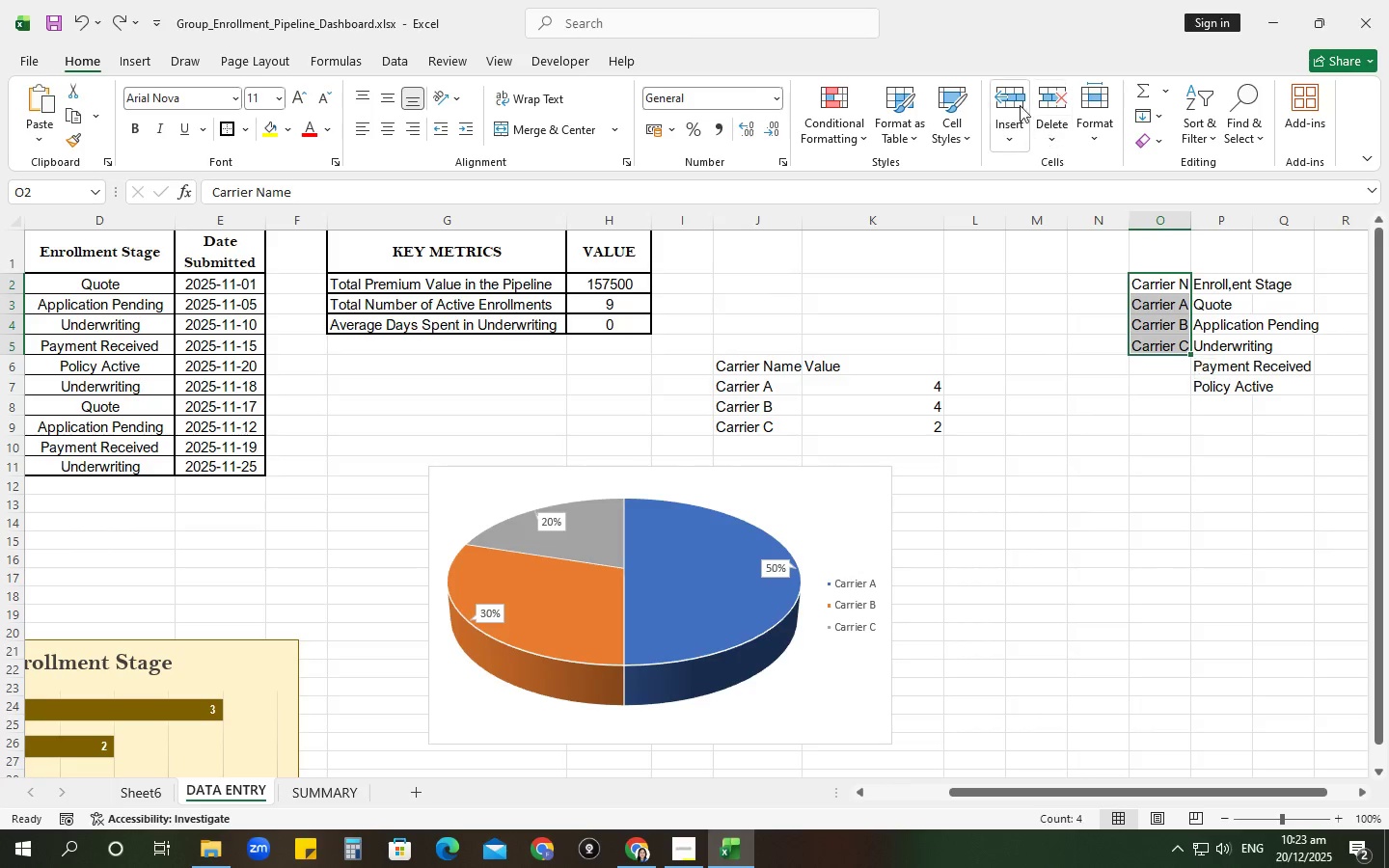 
left_click([1016, 97])
 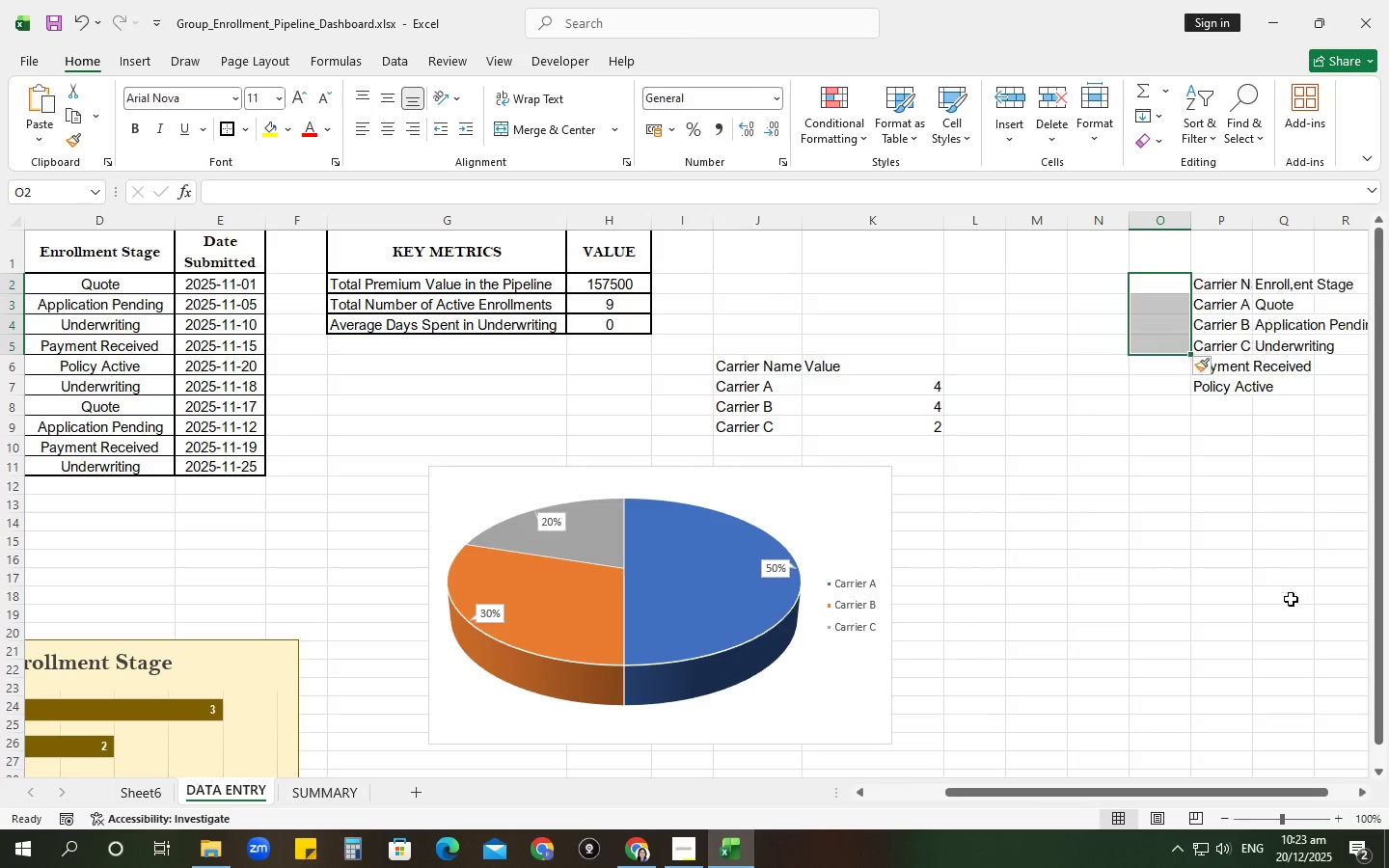 
left_click([1276, 584])
 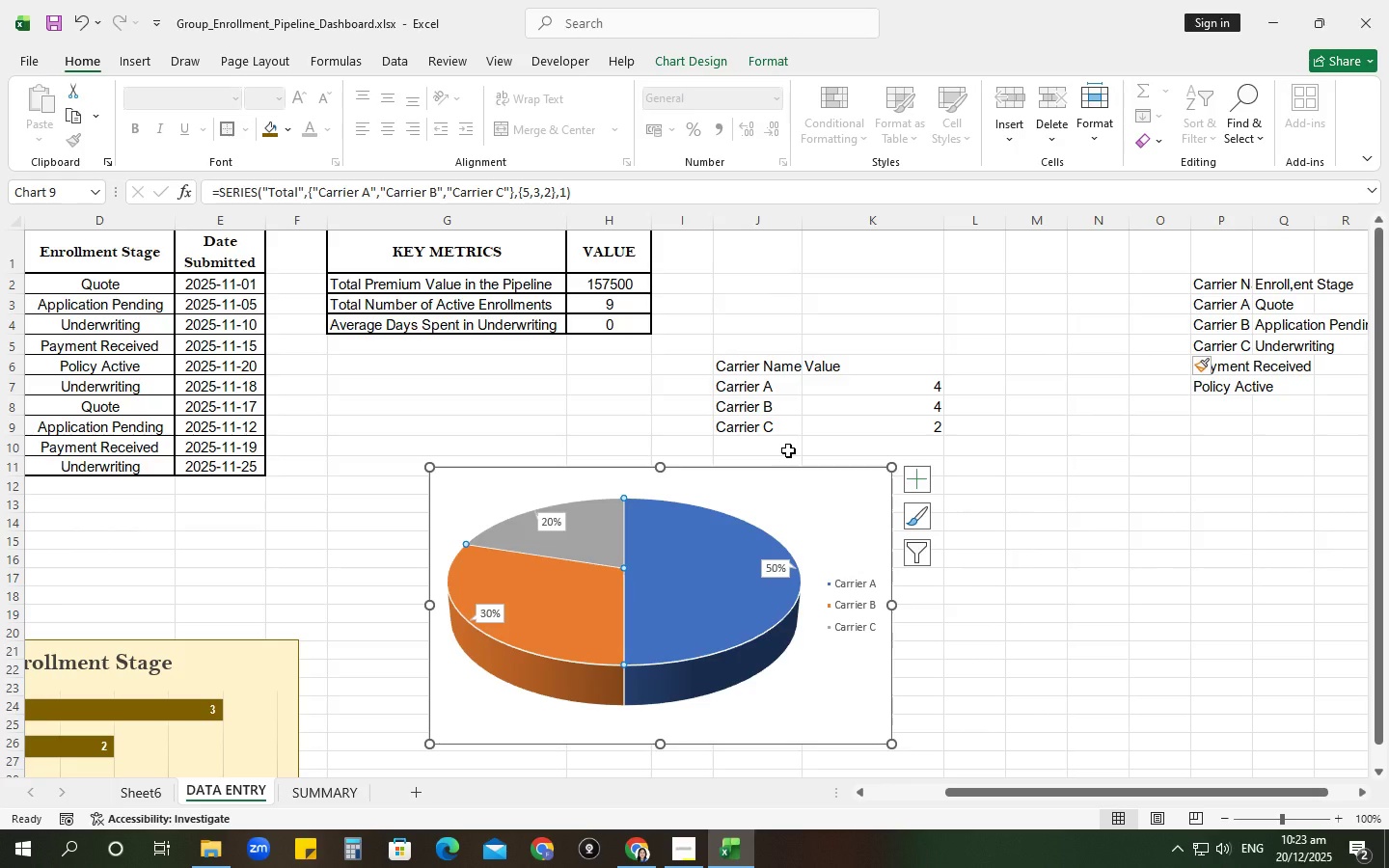 
key(Backspace)
 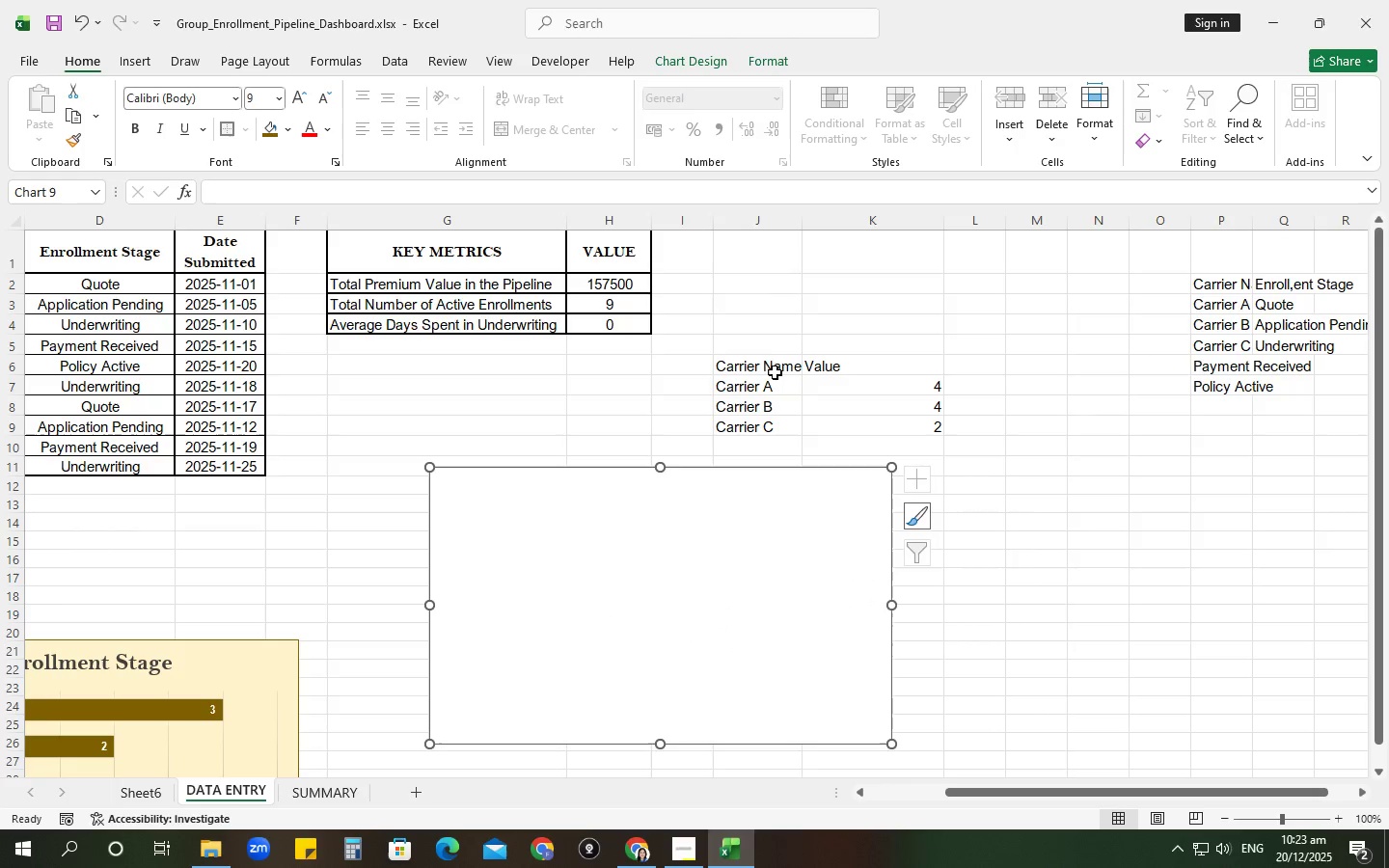 
left_click_drag(start_coordinate=[771, 357], to_coordinate=[894, 428])
 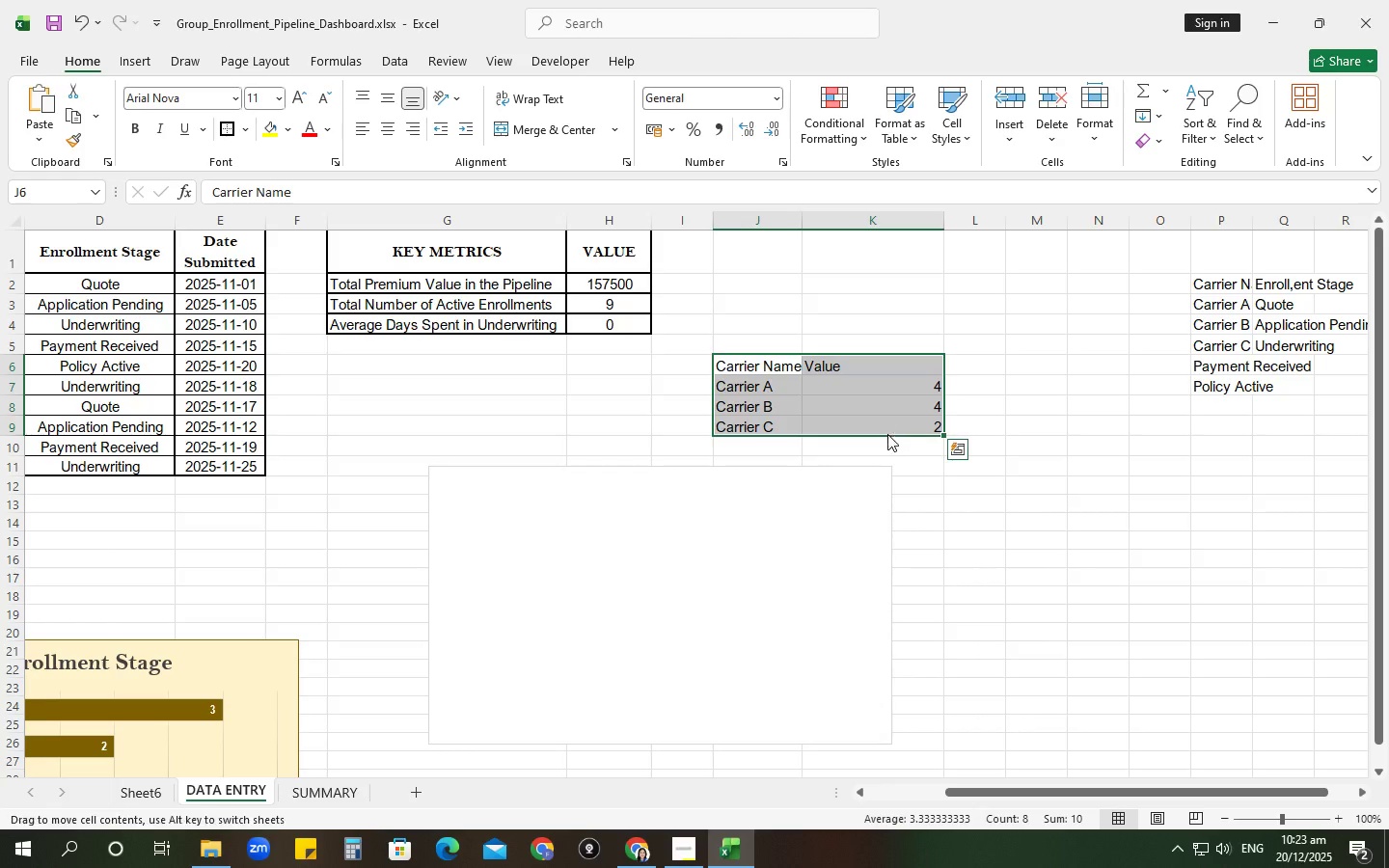 
left_click_drag(start_coordinate=[887, 434], to_coordinate=[619, 437])
 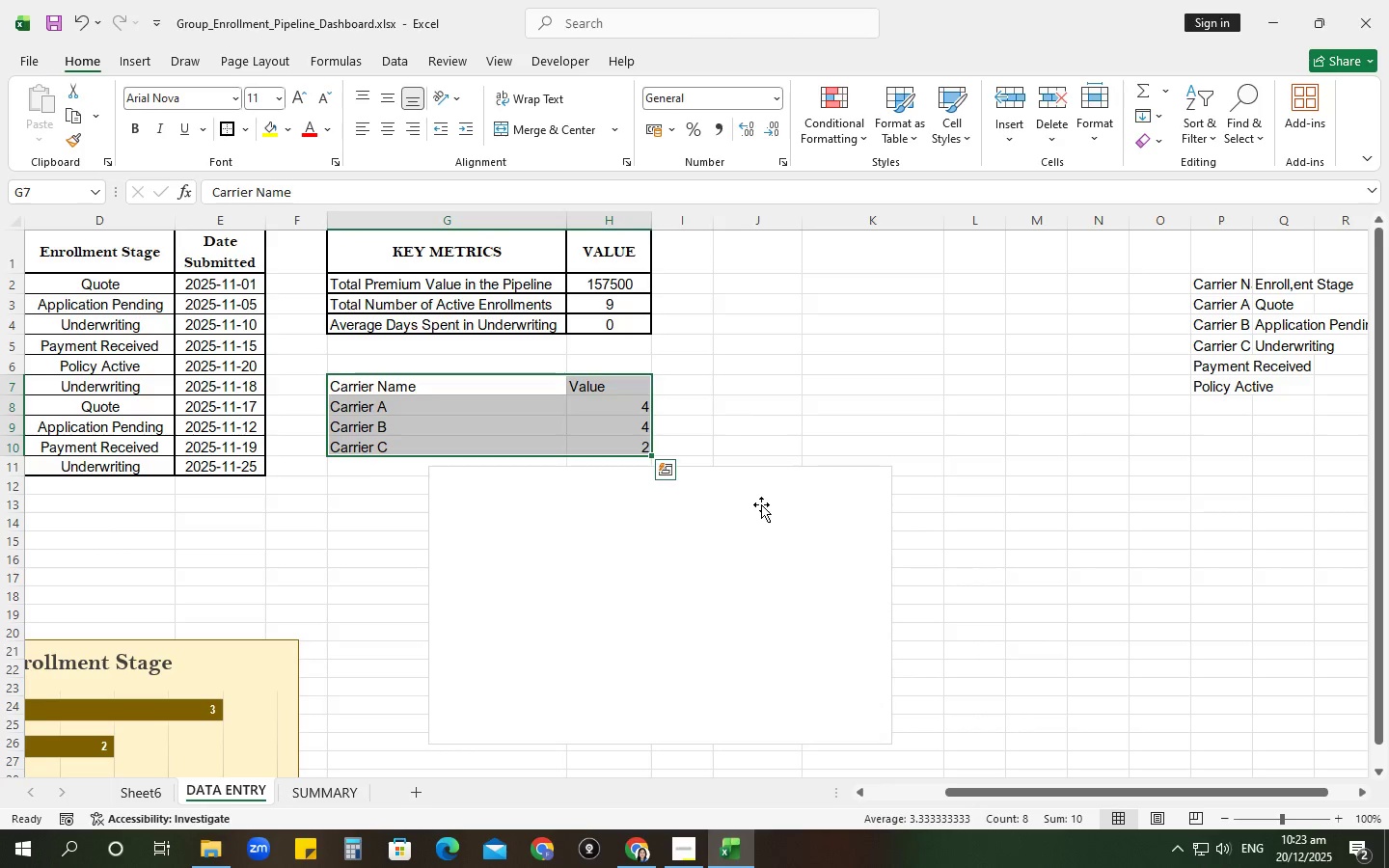 
left_click([761, 504])
 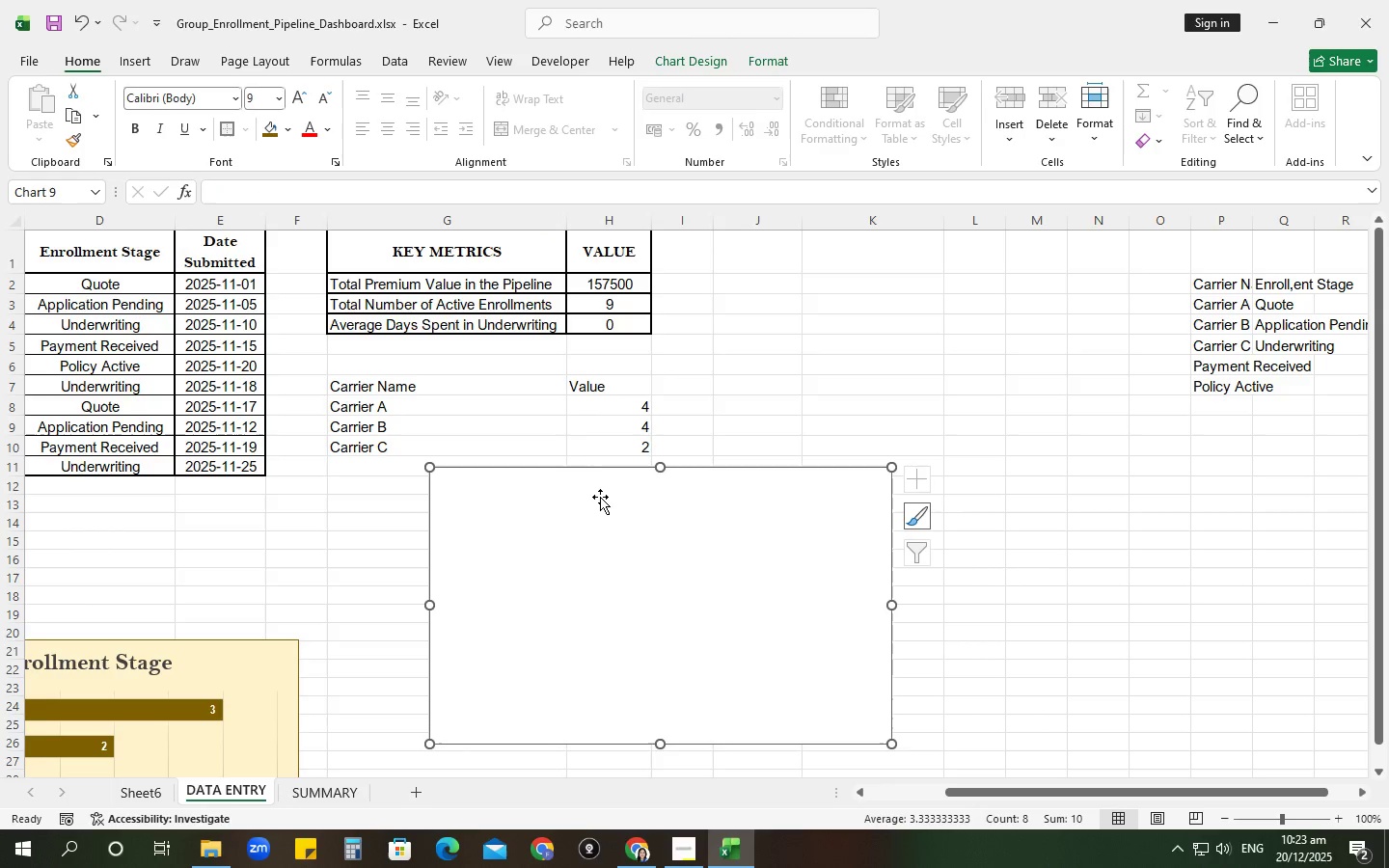 
key(Backspace)
 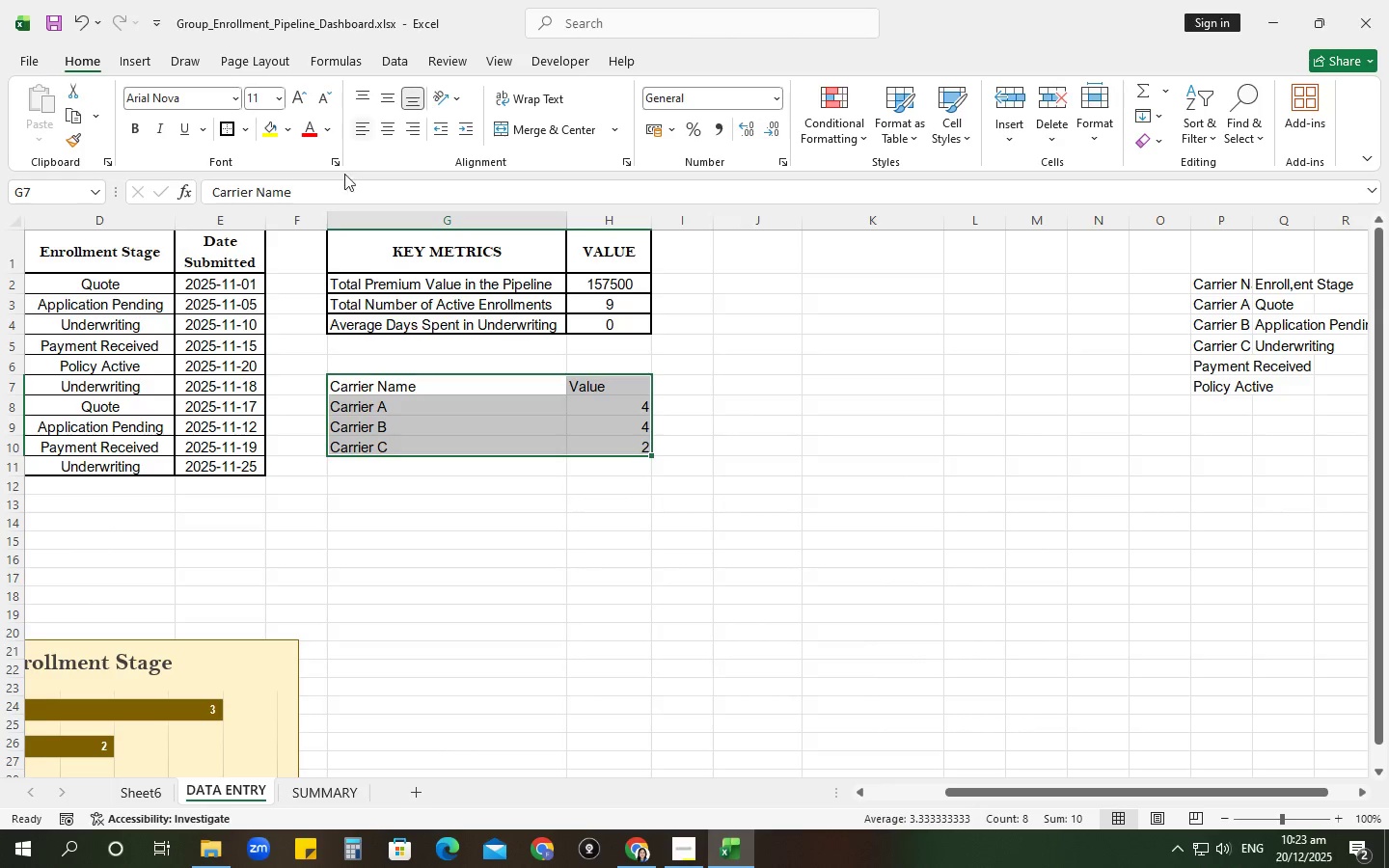 
right_click([523, 429])
 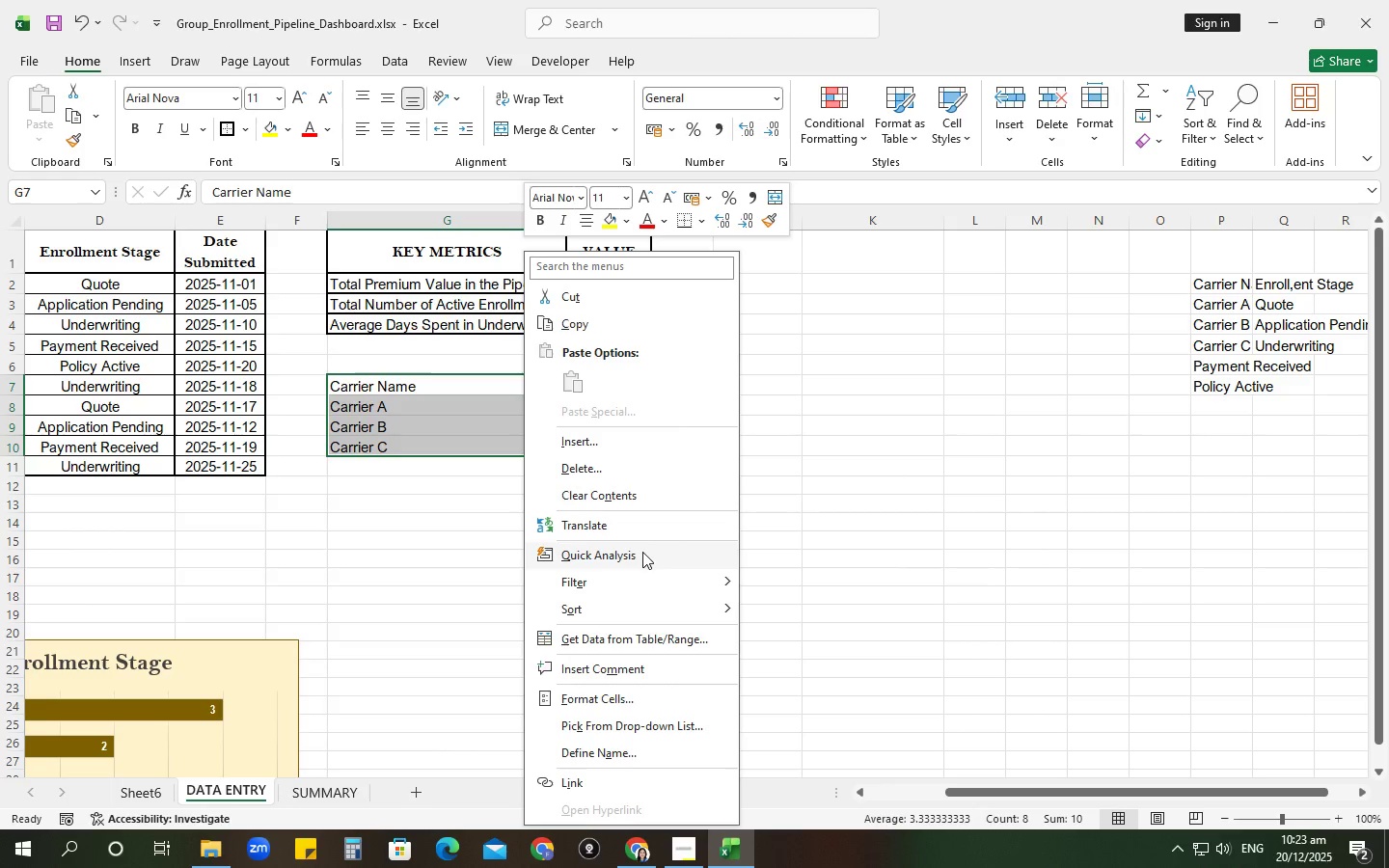 
left_click([642, 552])
 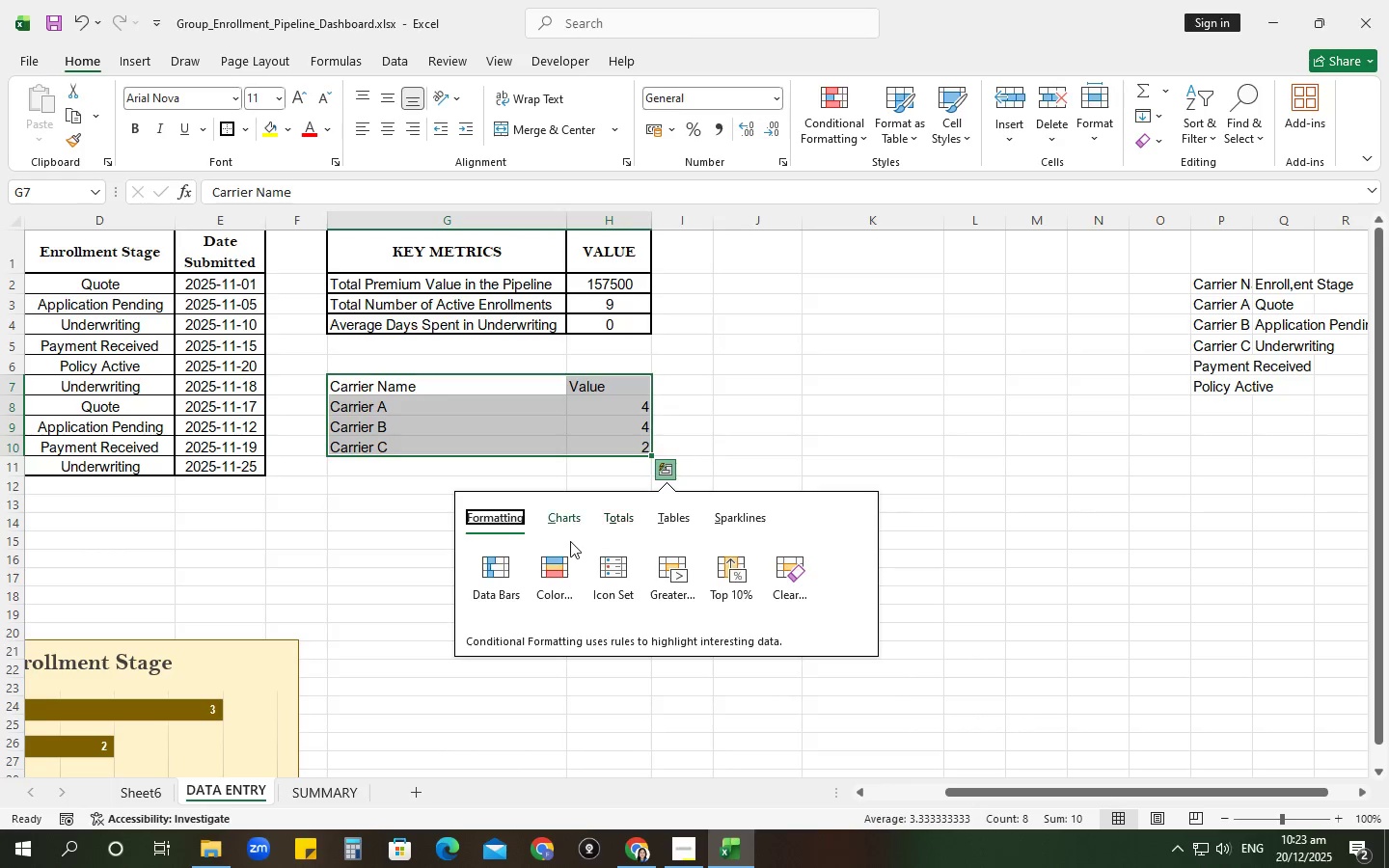 
left_click([567, 519])
 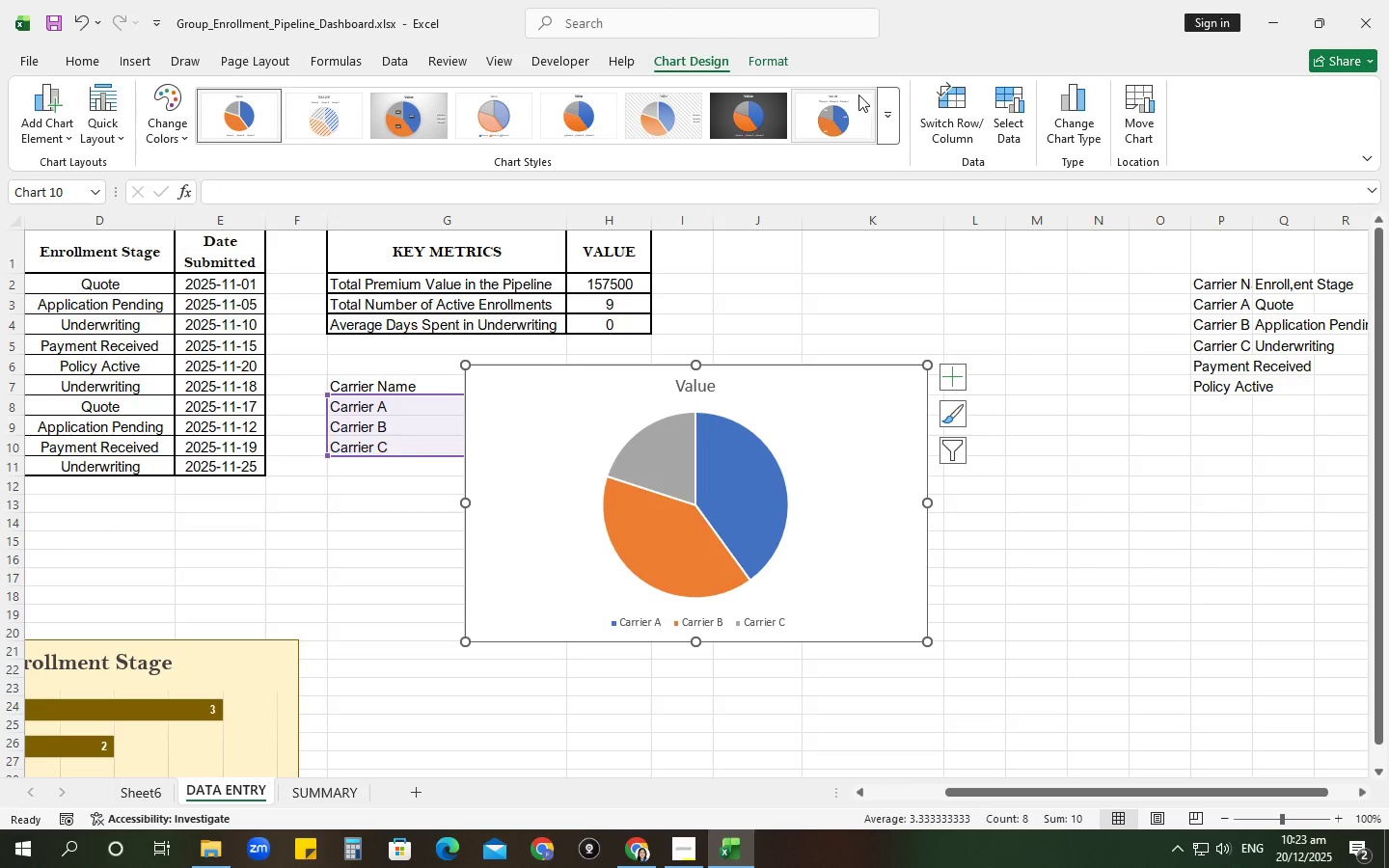 
wait(5.11)
 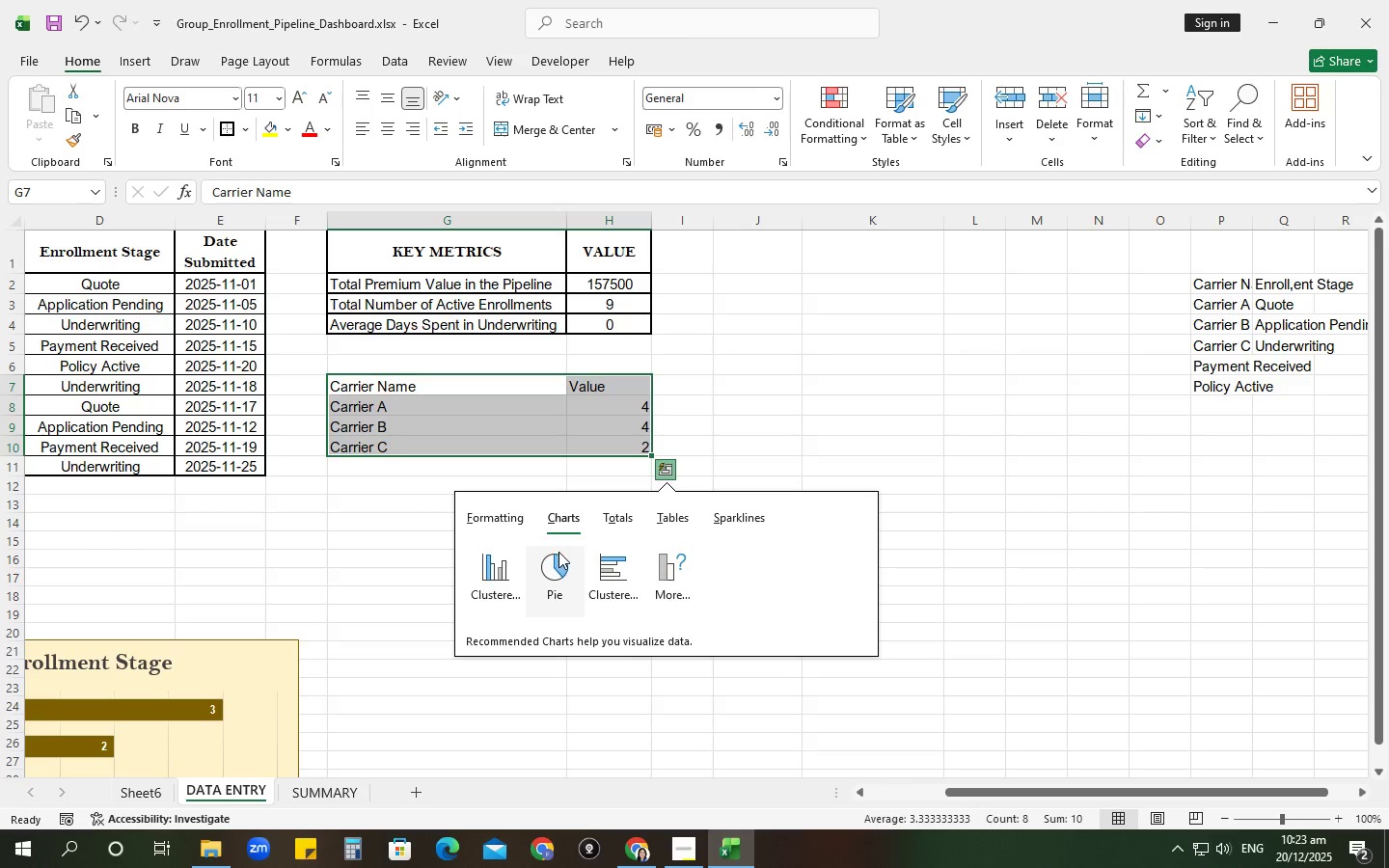 
left_click([959, 450])
 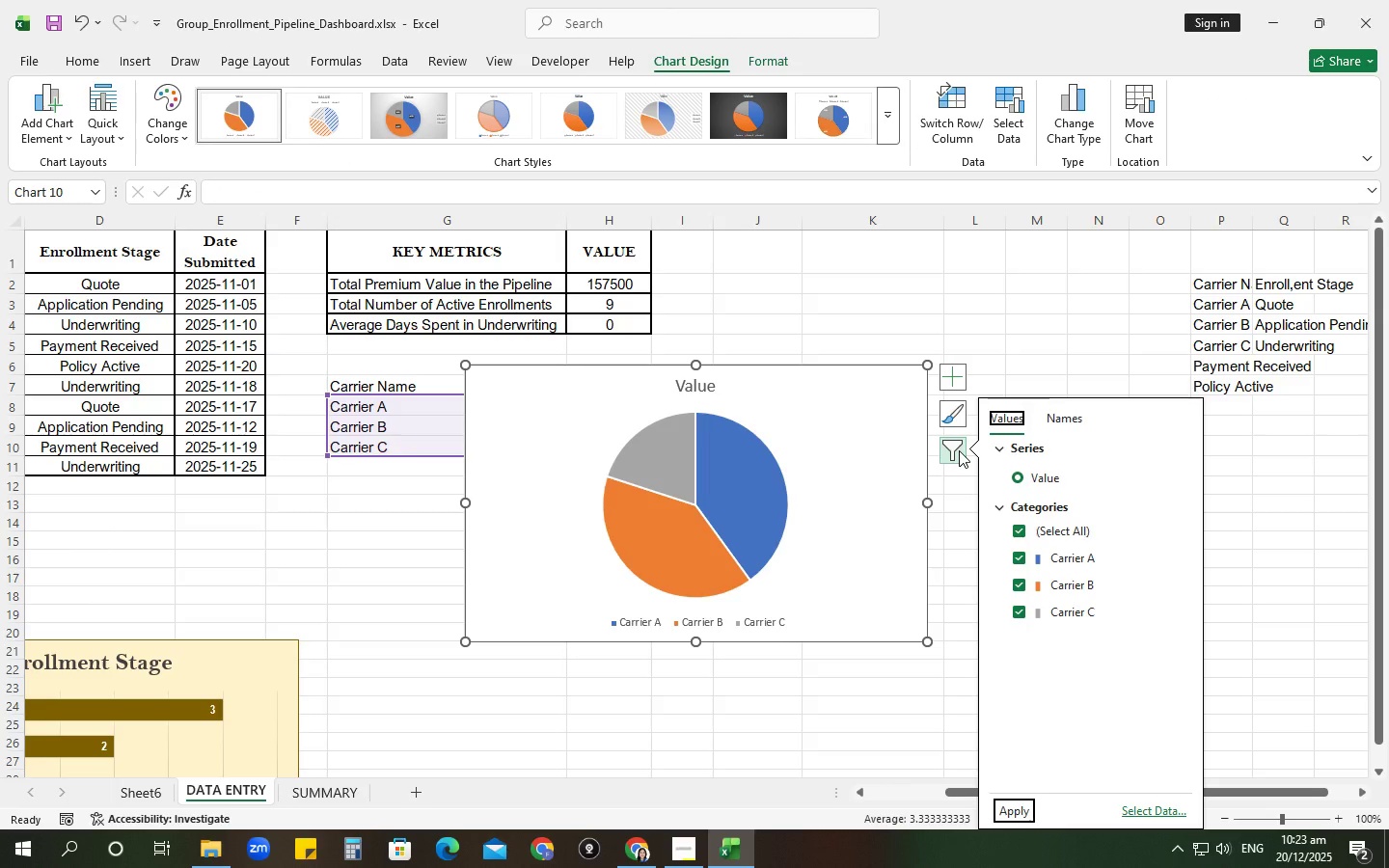 
left_click([959, 450])
 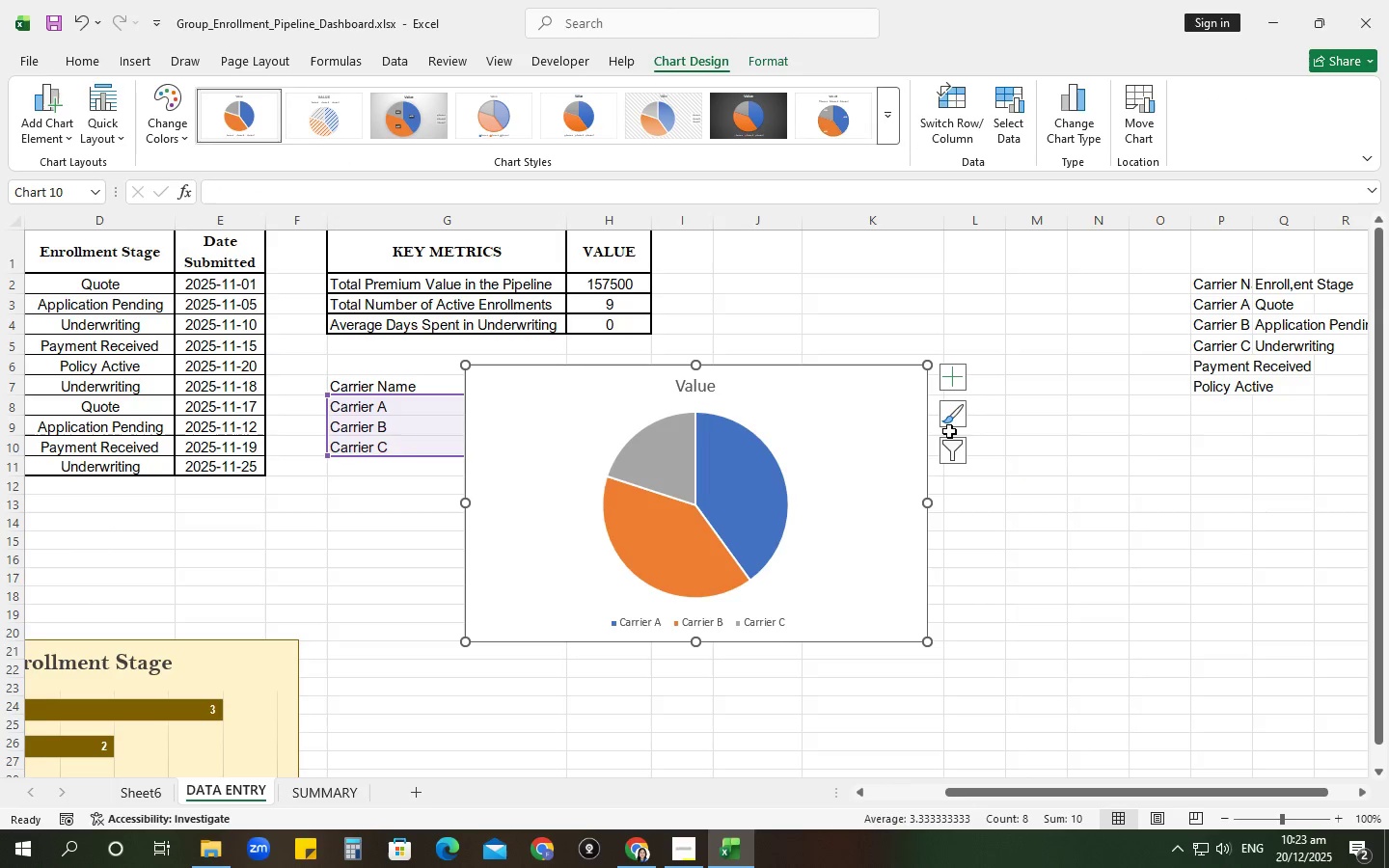 
left_click([949, 430])
 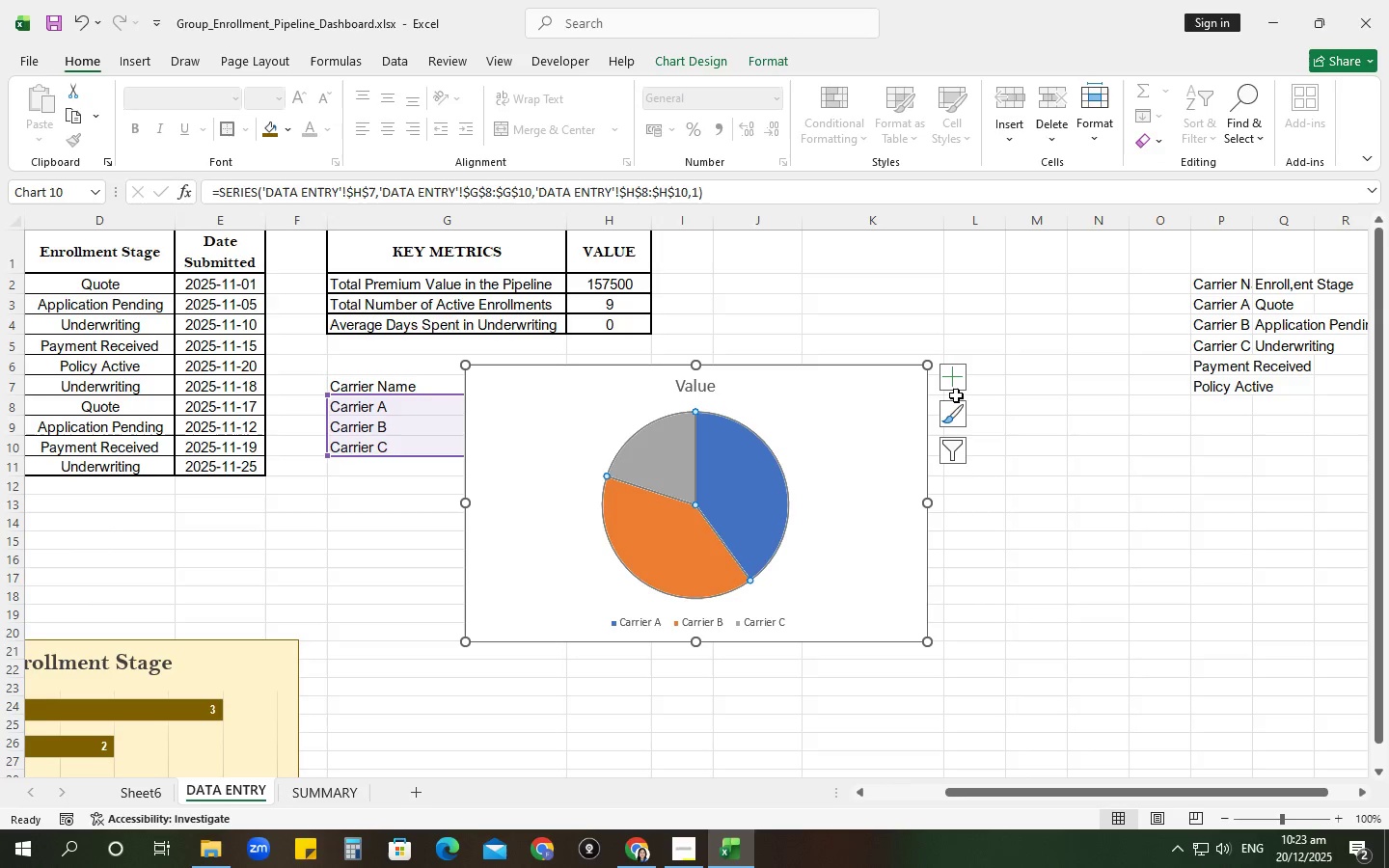 
left_click([949, 414])
 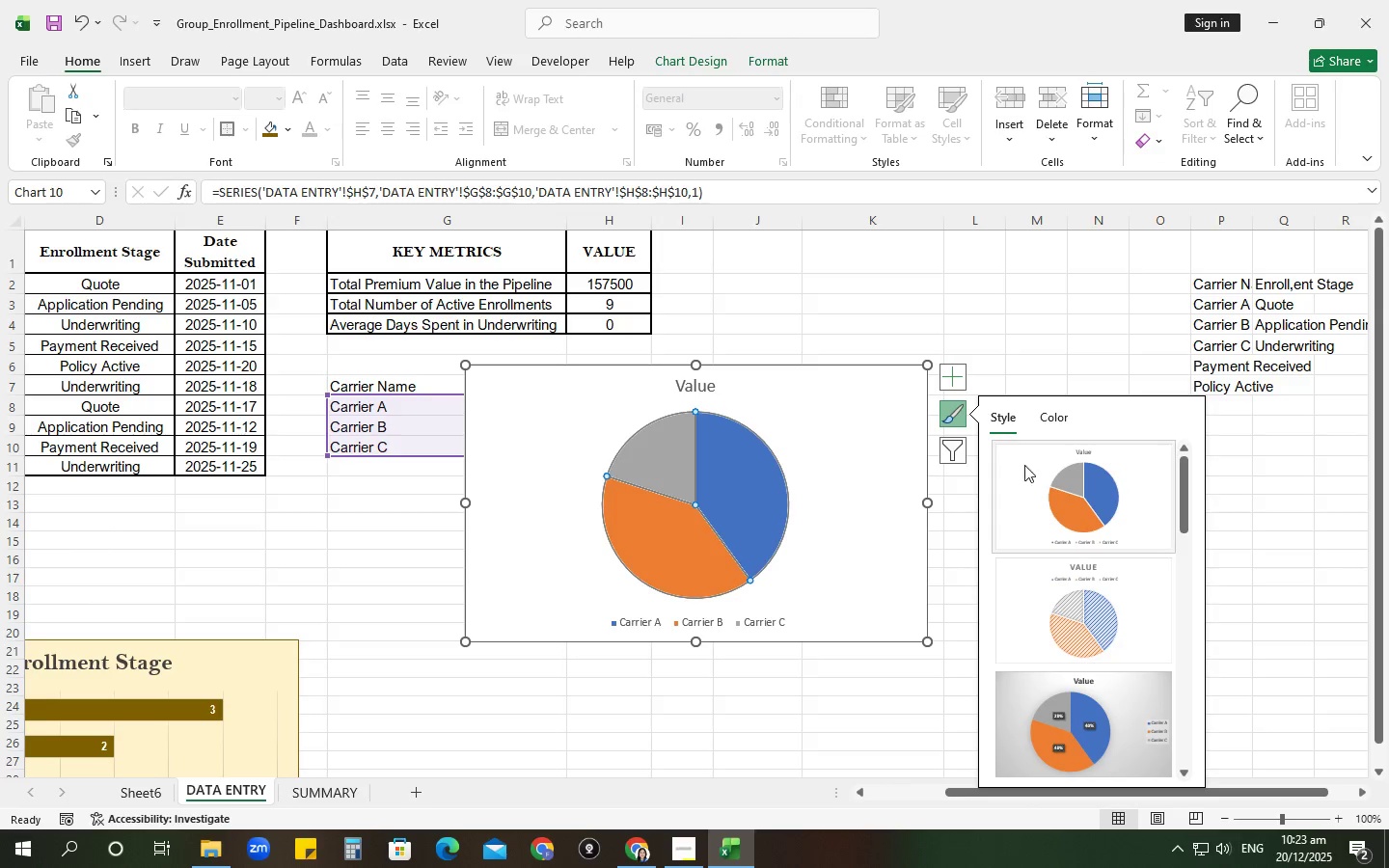 
scroll: coordinate [1111, 564], scroll_direction: down, amount: 2.0
 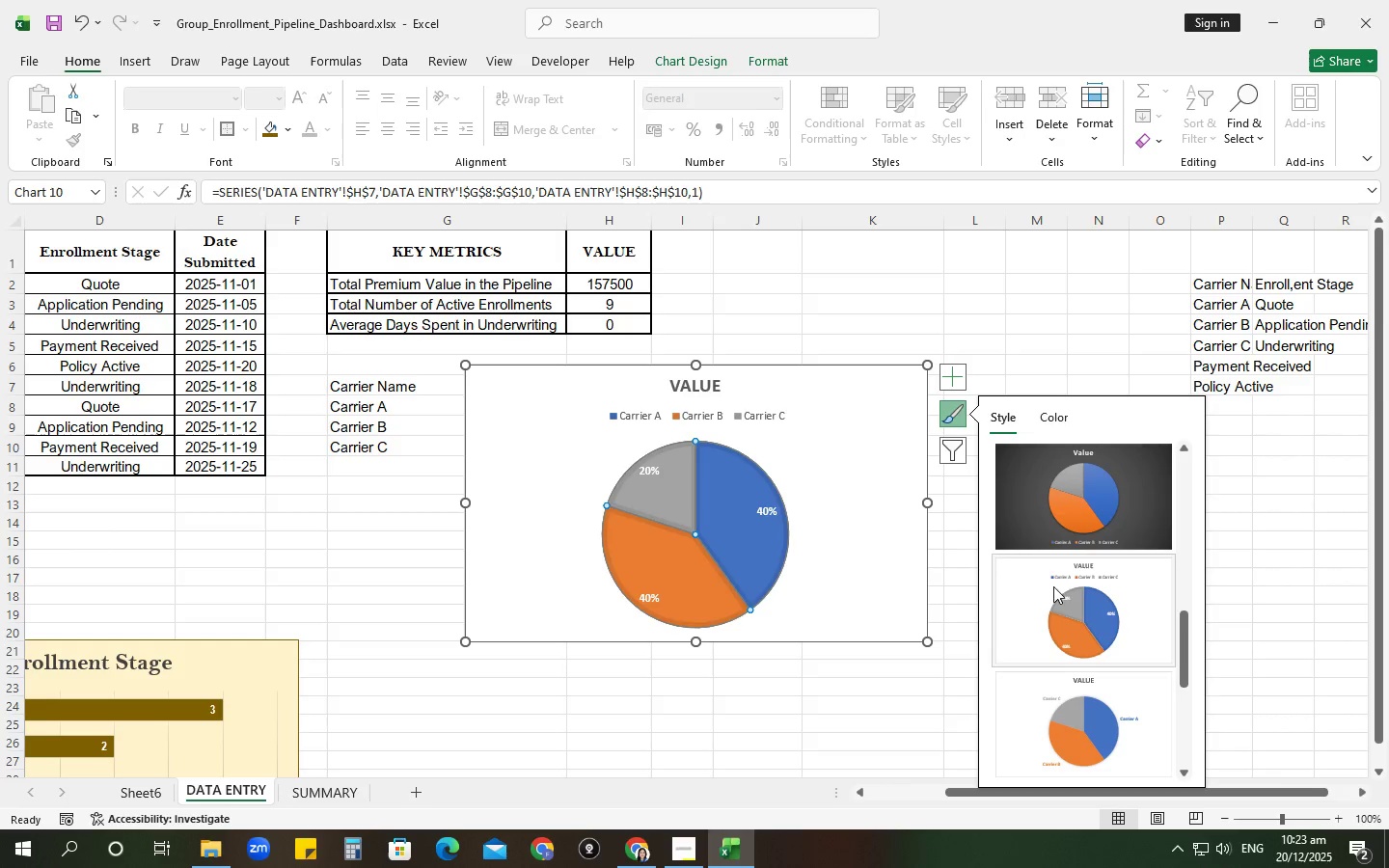 
left_click([945, 704])
 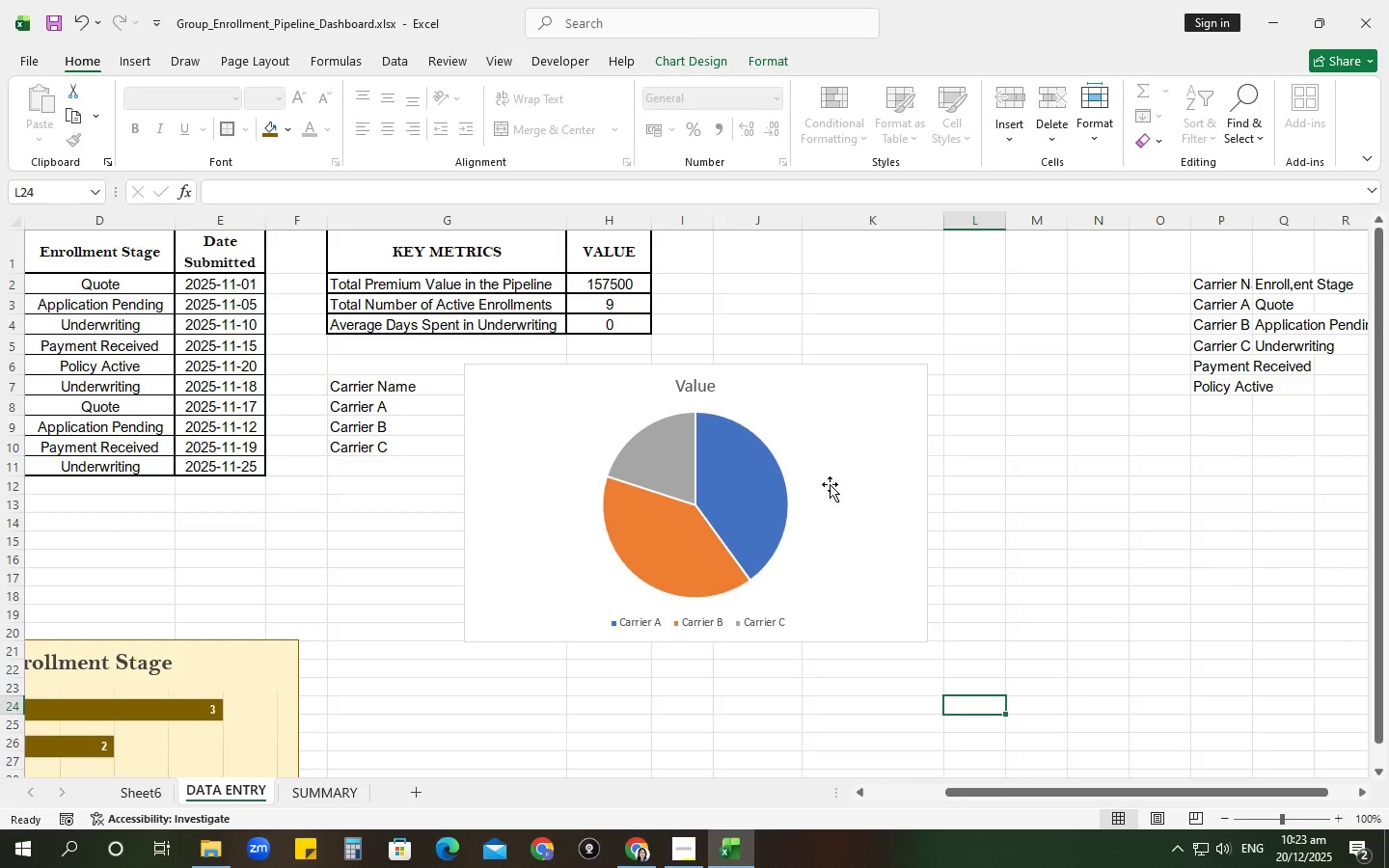 
left_click([830, 484])
 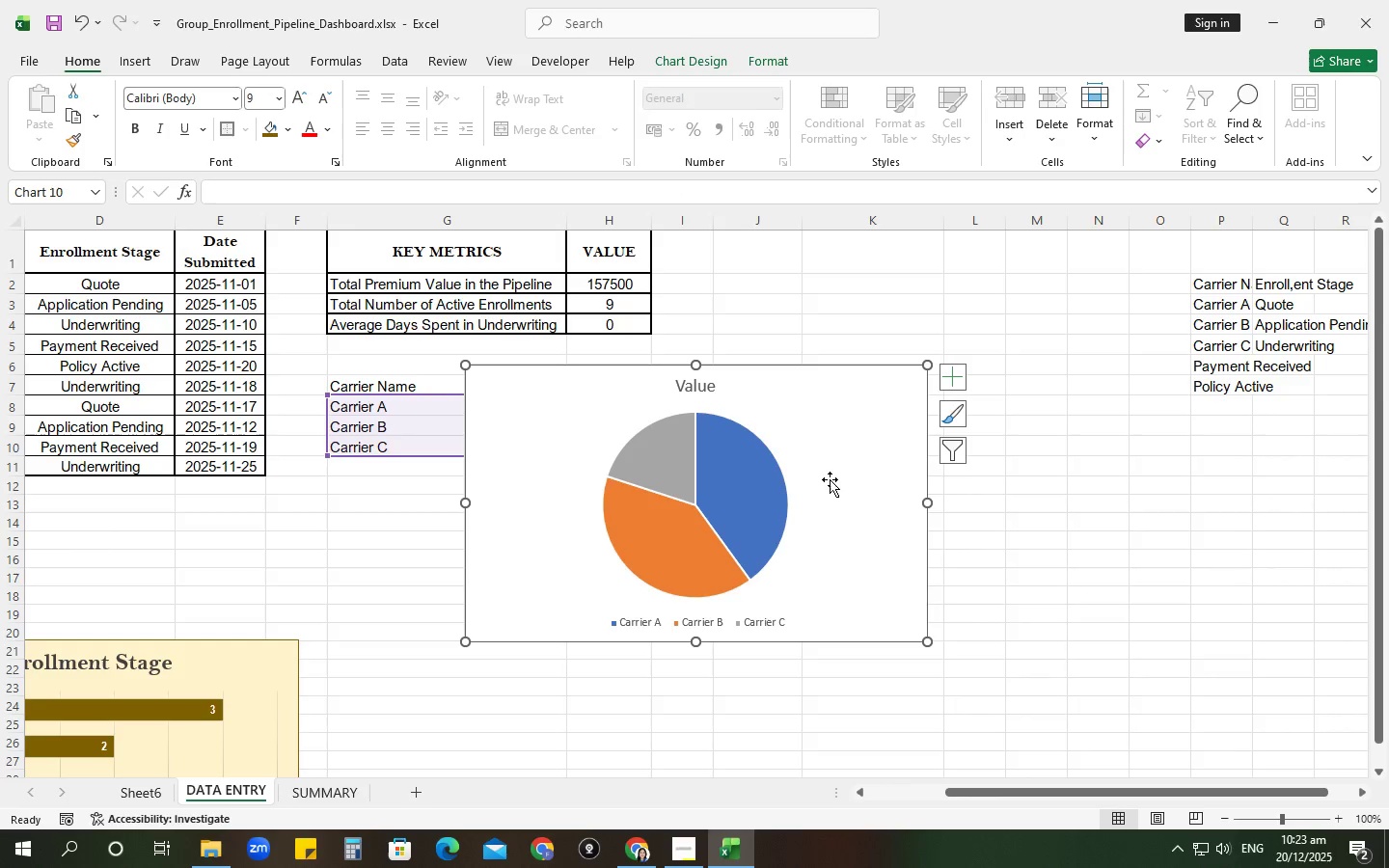 
key(Backspace)
 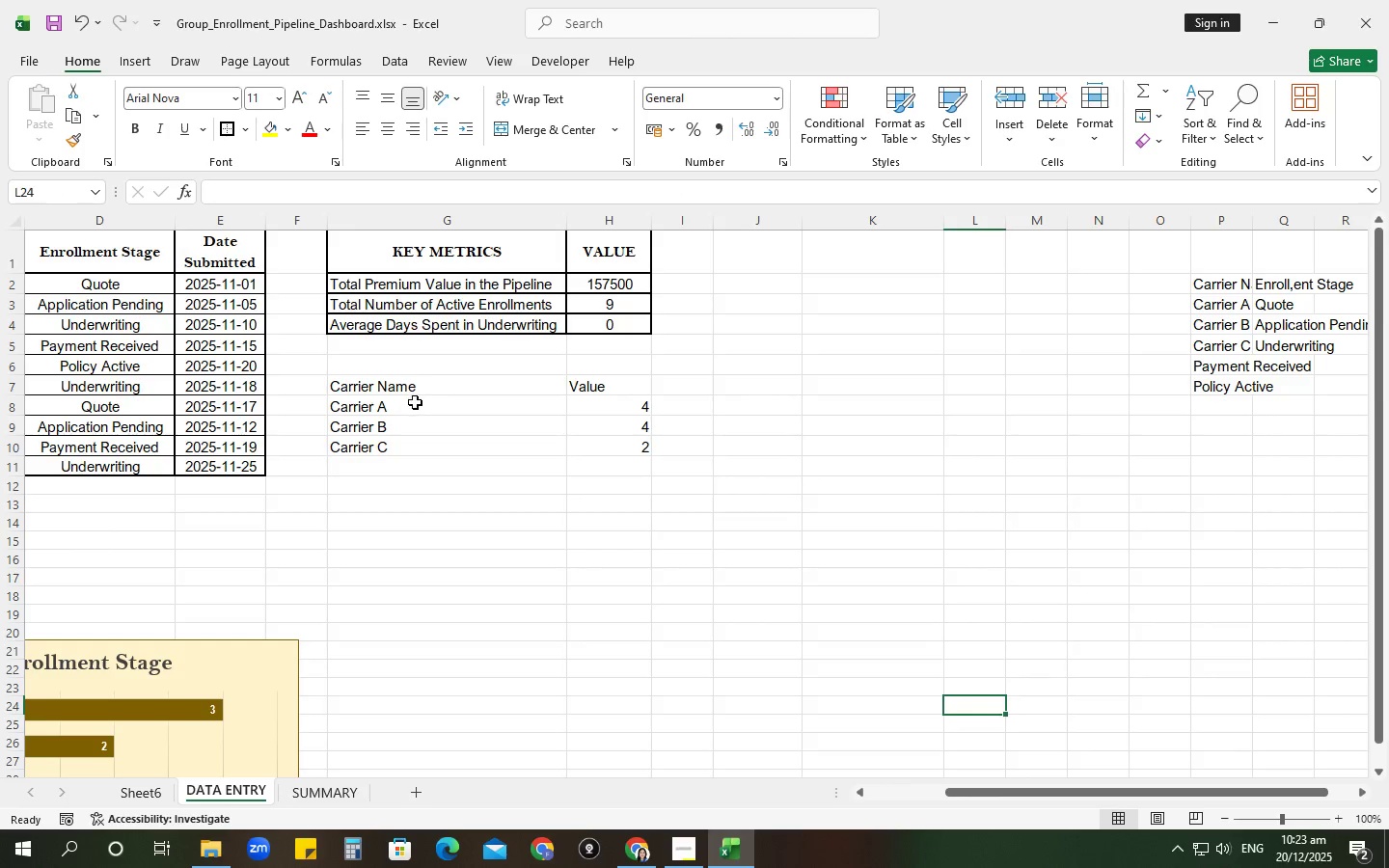 
left_click_drag(start_coordinate=[409, 397], to_coordinate=[552, 433])
 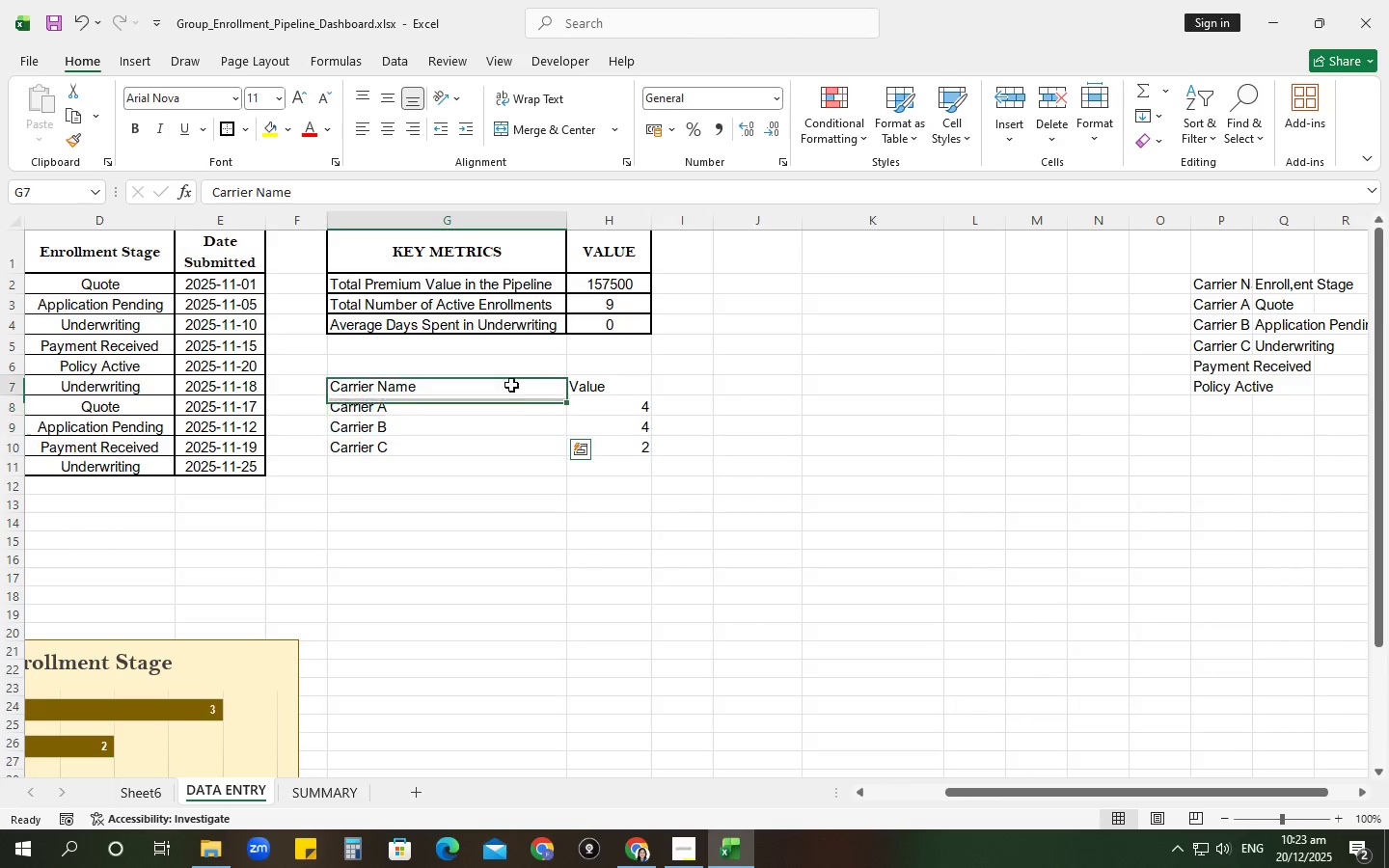 
left_click_drag(start_coordinate=[506, 382], to_coordinate=[608, 443])
 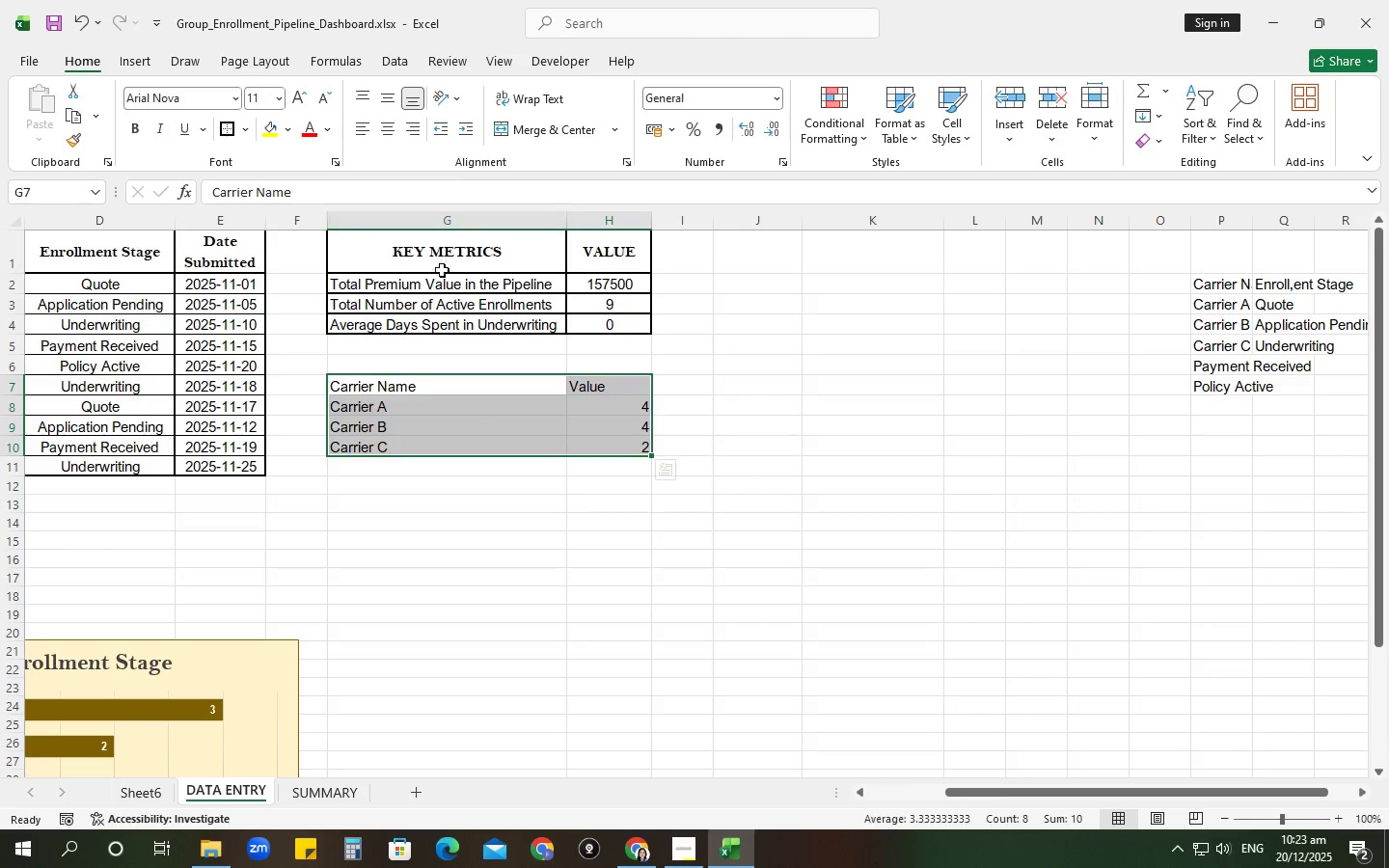 
right_click([466, 435])
 